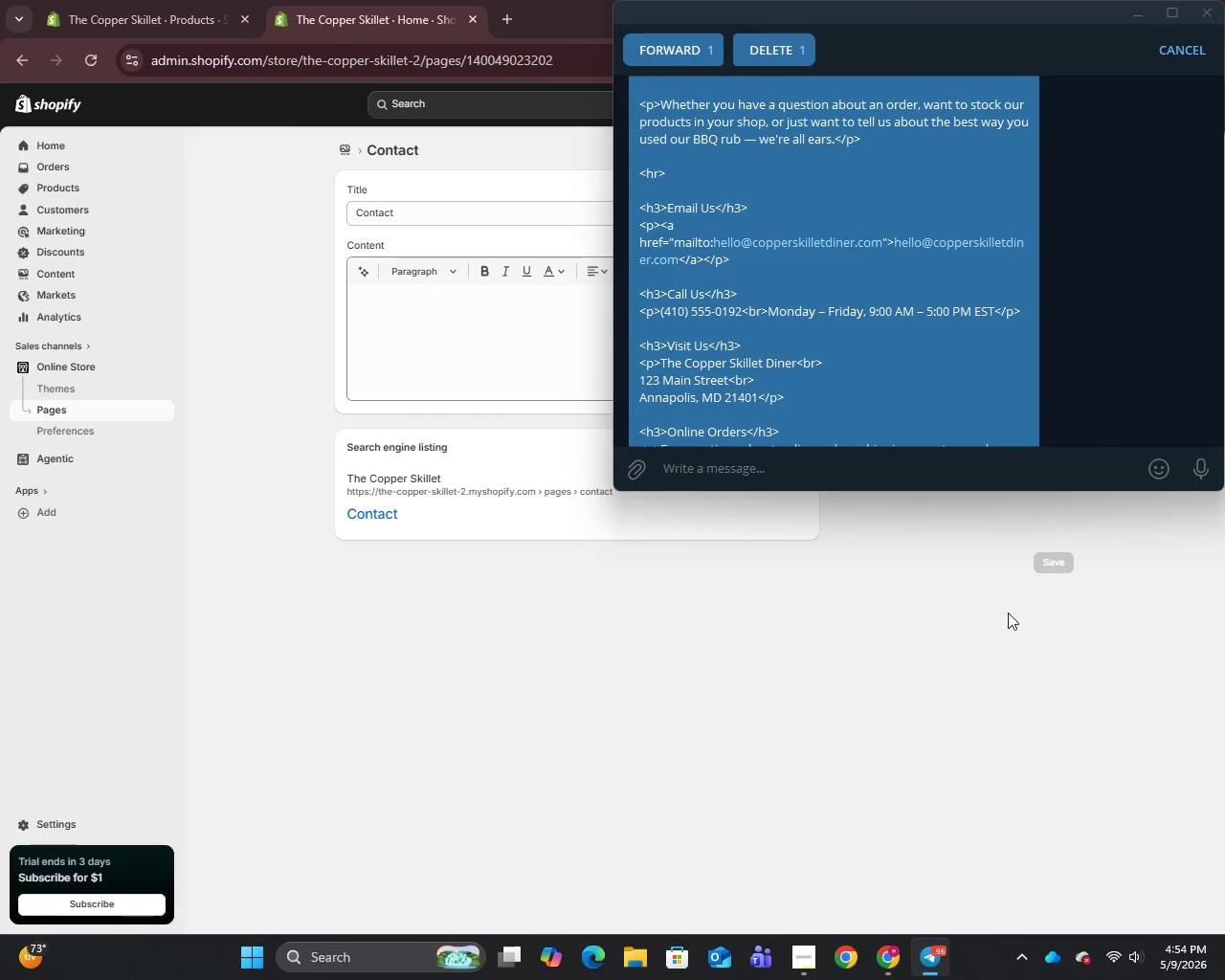 
left_click([966, 672])
 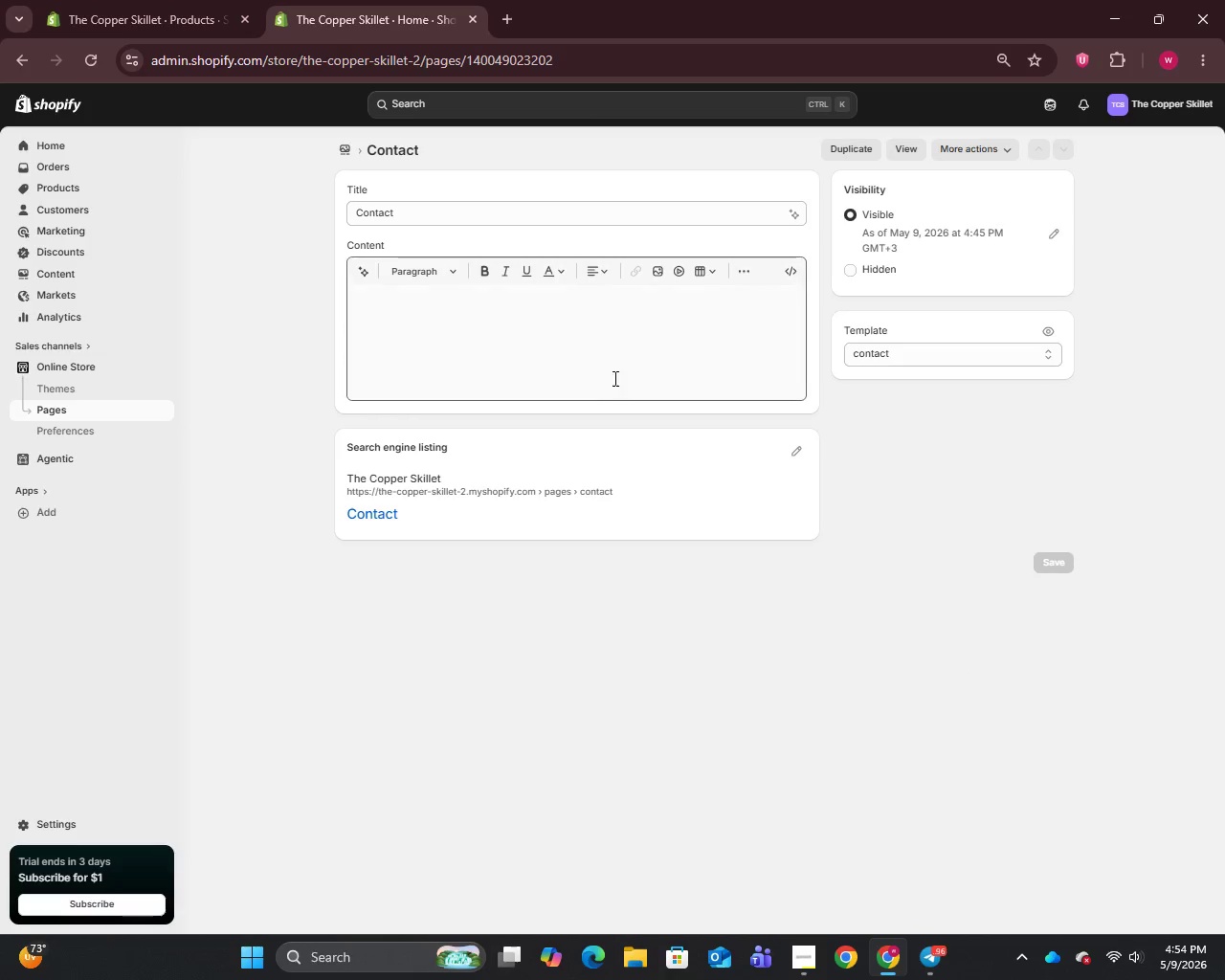 
left_click([608, 375])
 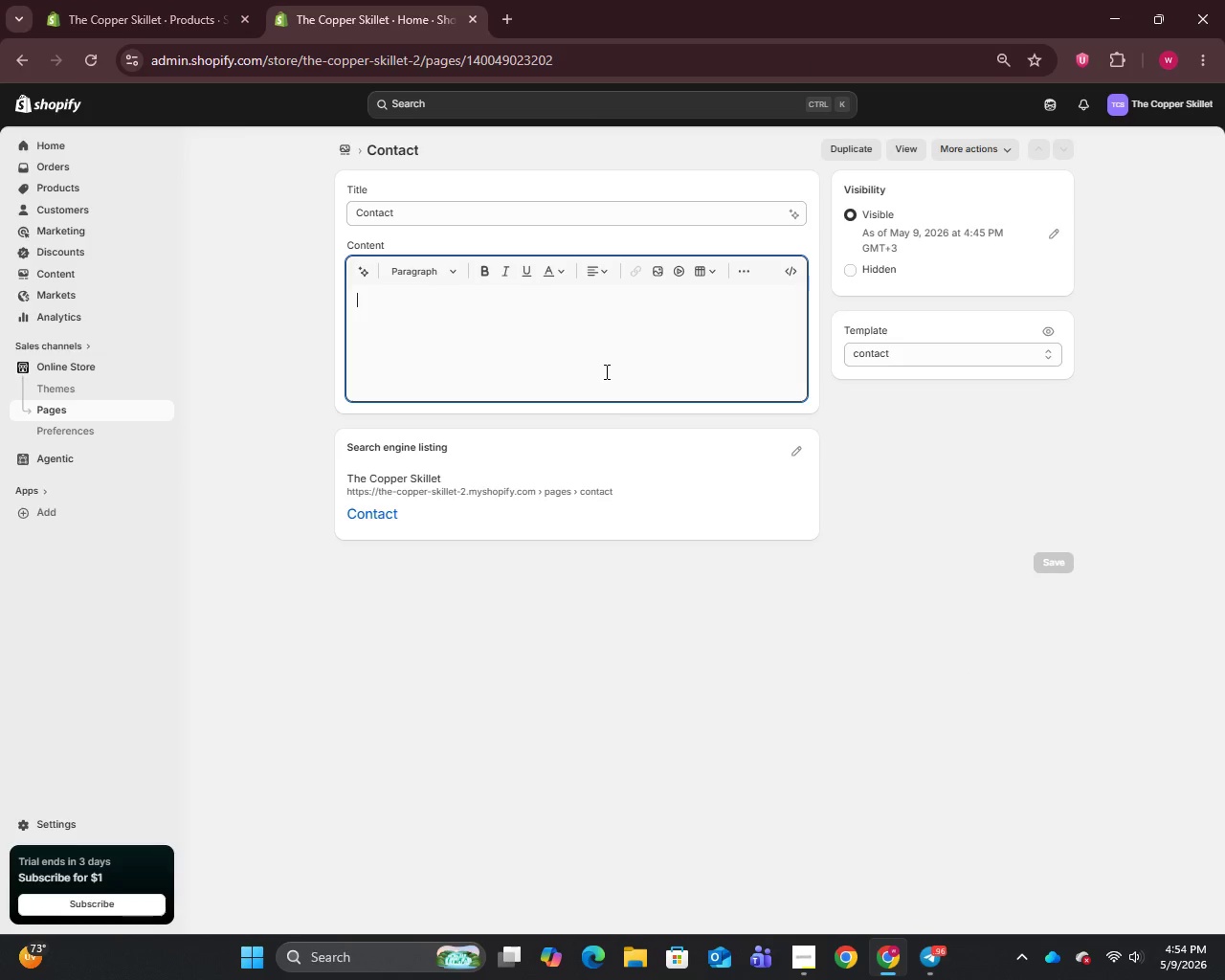 
hold_key(key=ControlLeft, duration=0.39)
 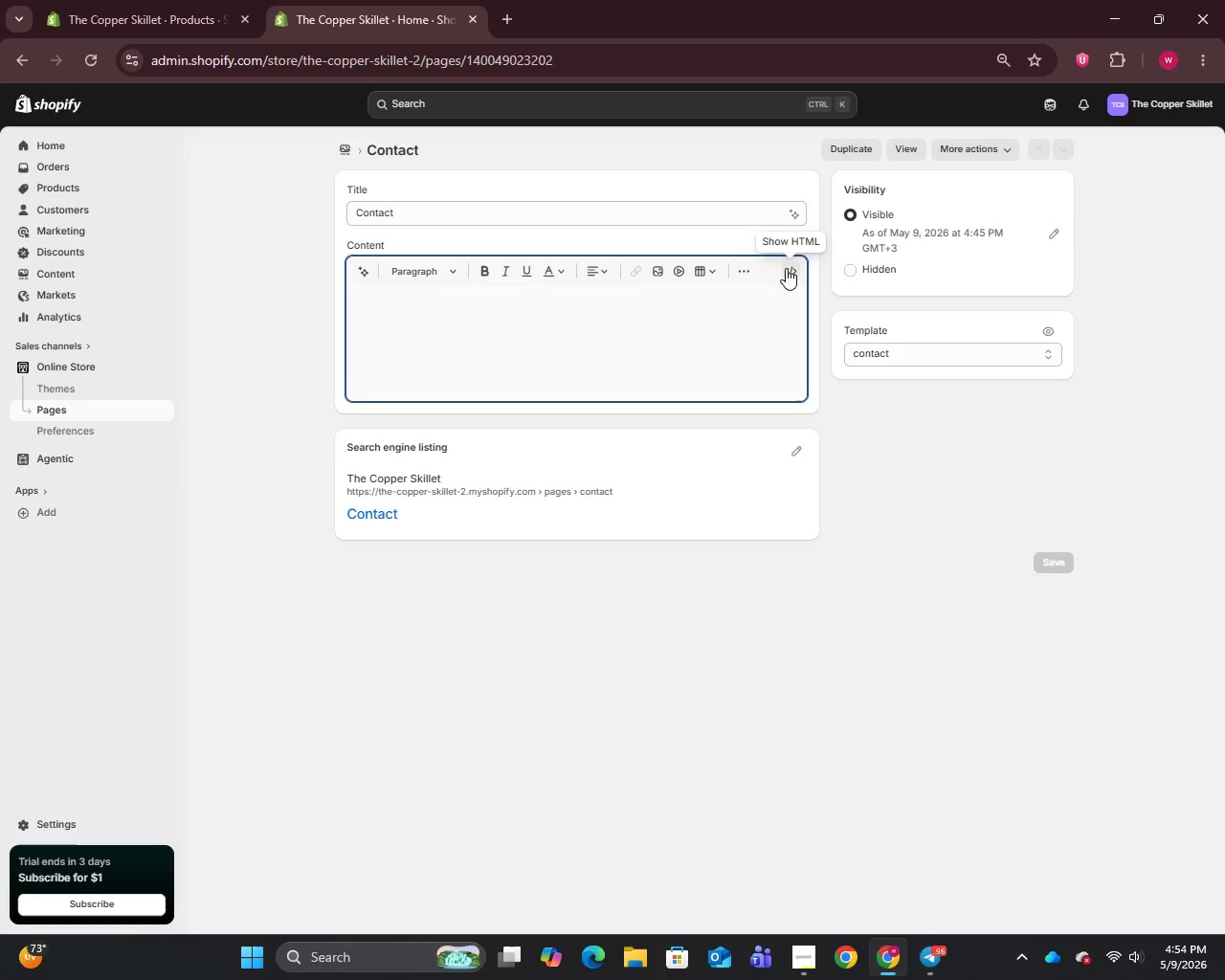 
left_click([786, 268])
 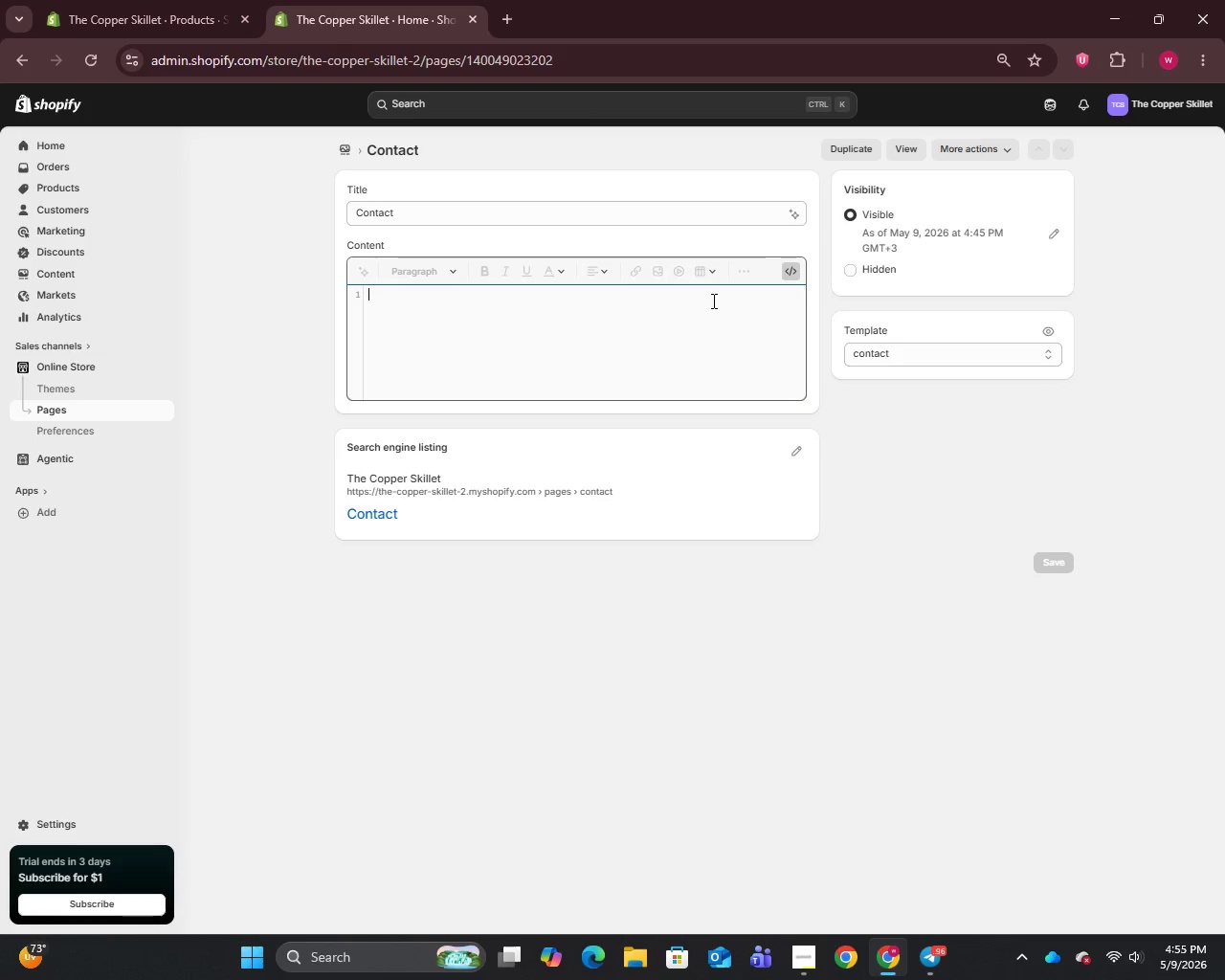 
key(Control+V)
 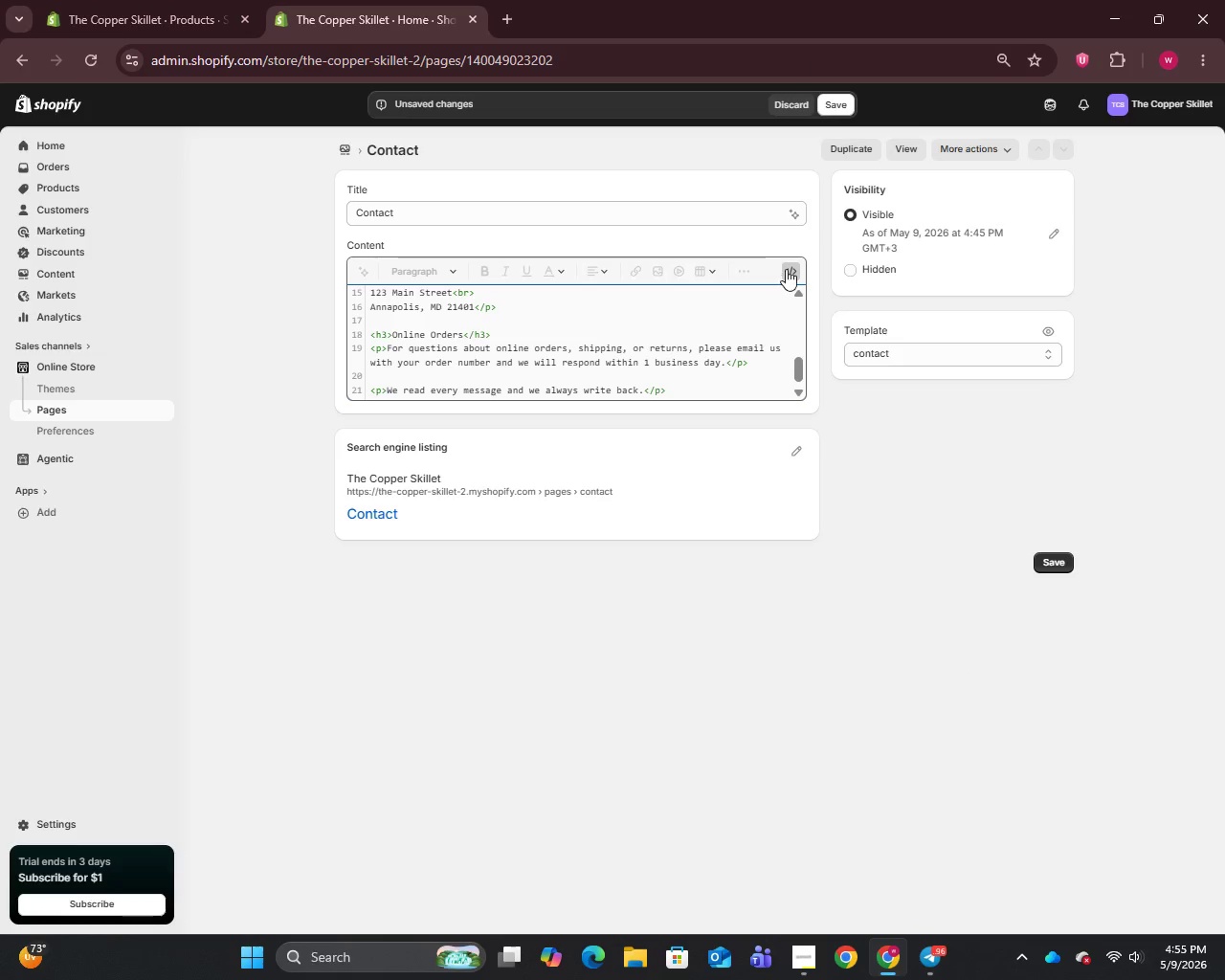 
left_click([786, 269])
 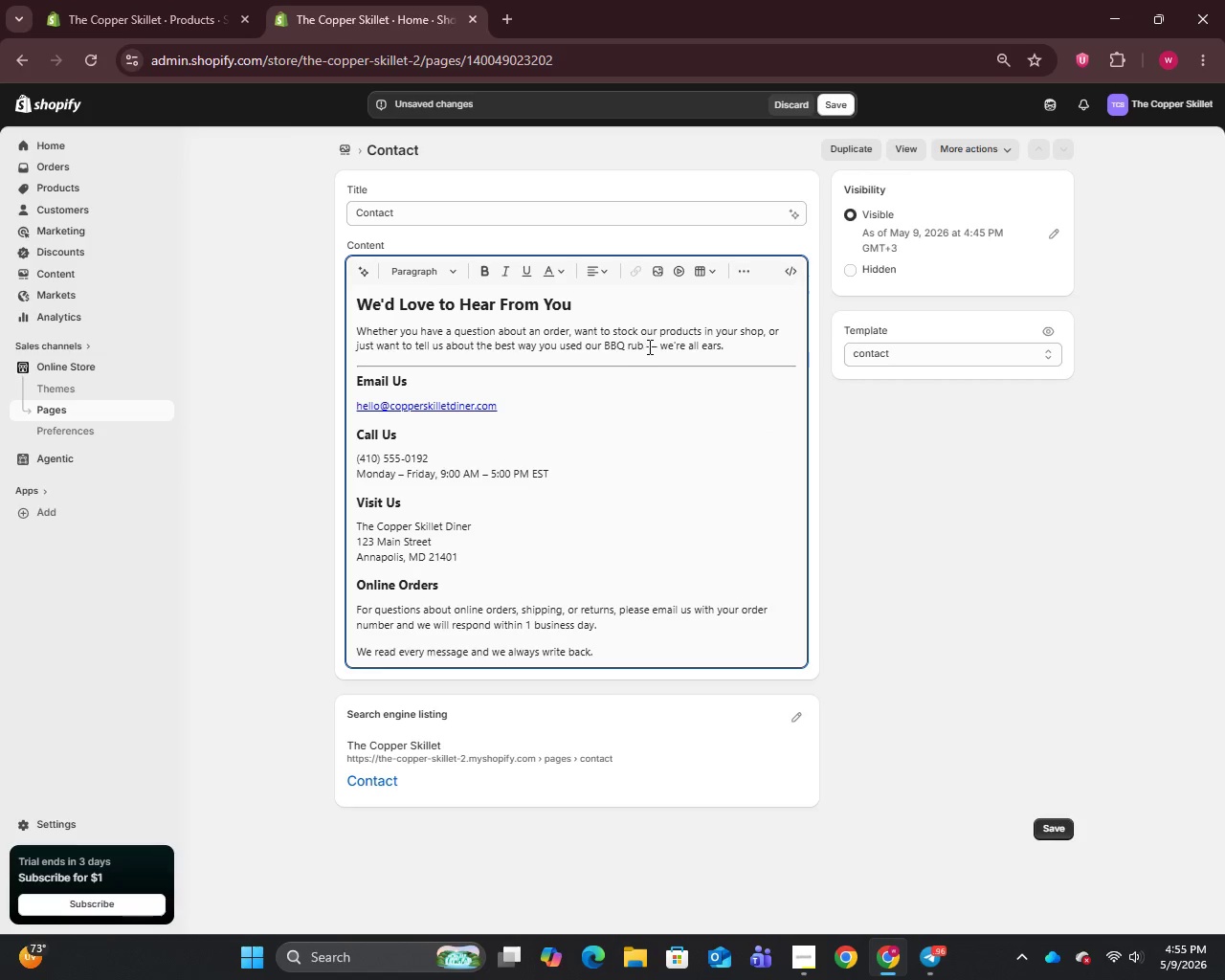 
left_click([655, 346])
 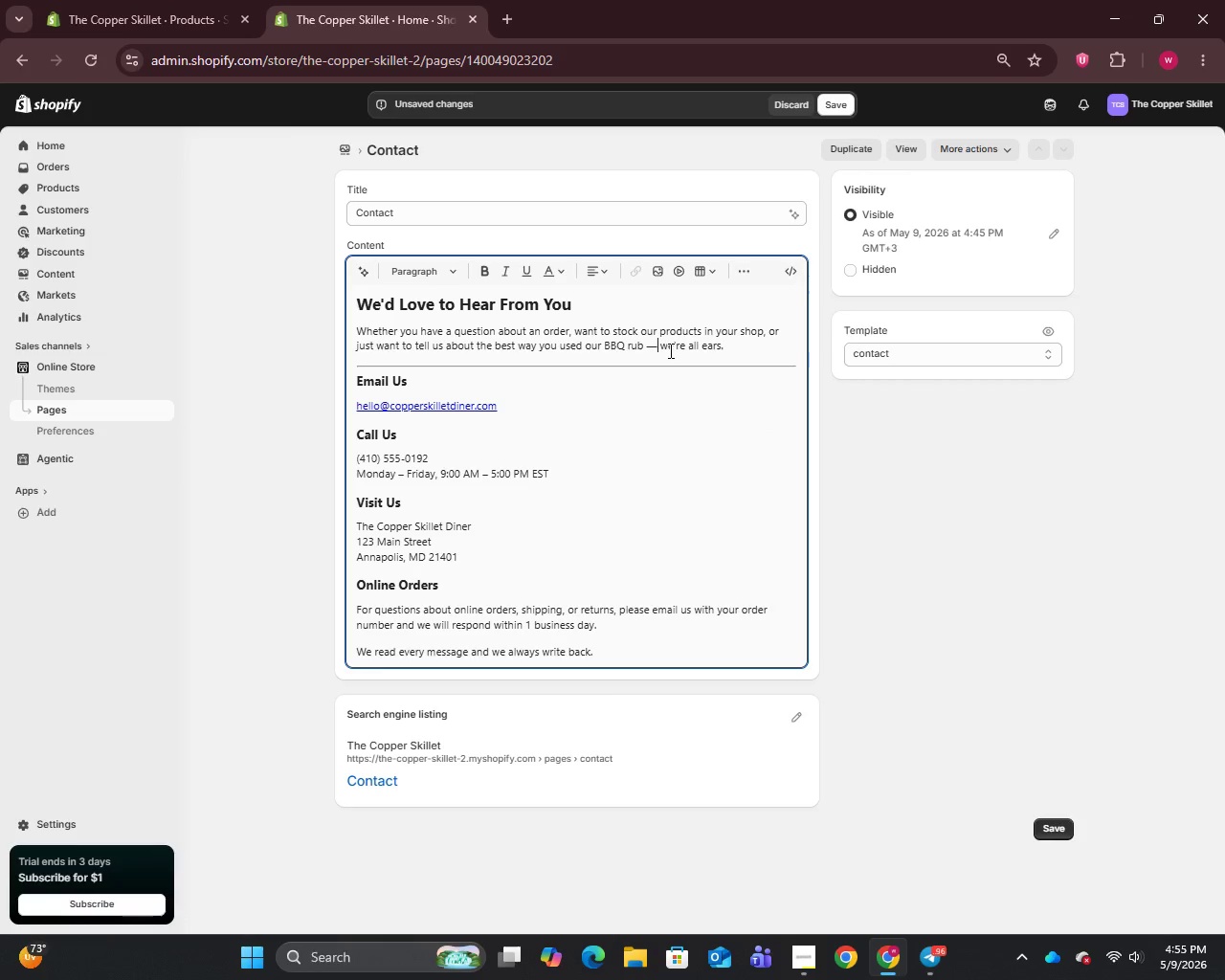 
key(Backspace)
 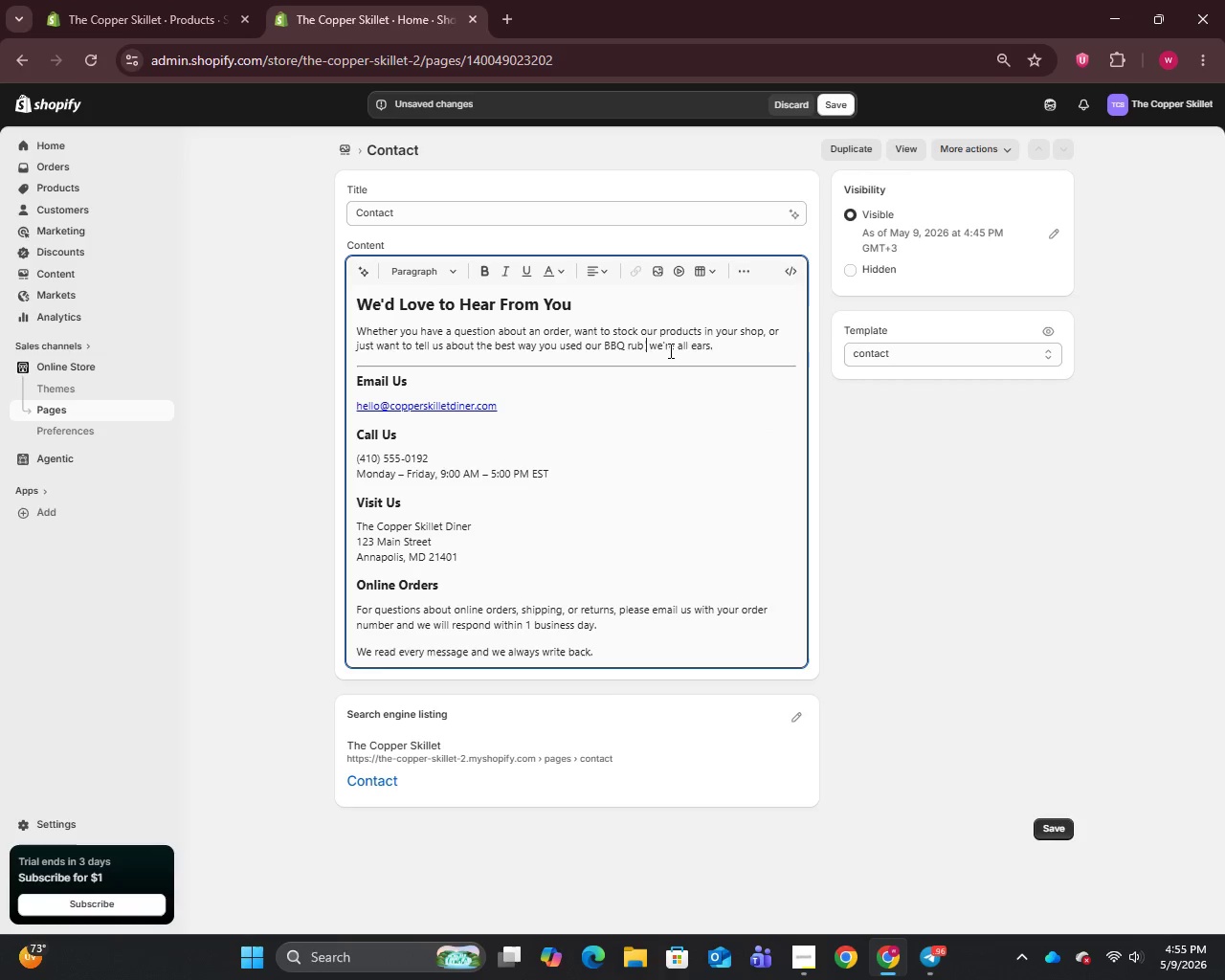 
key(Backspace)
 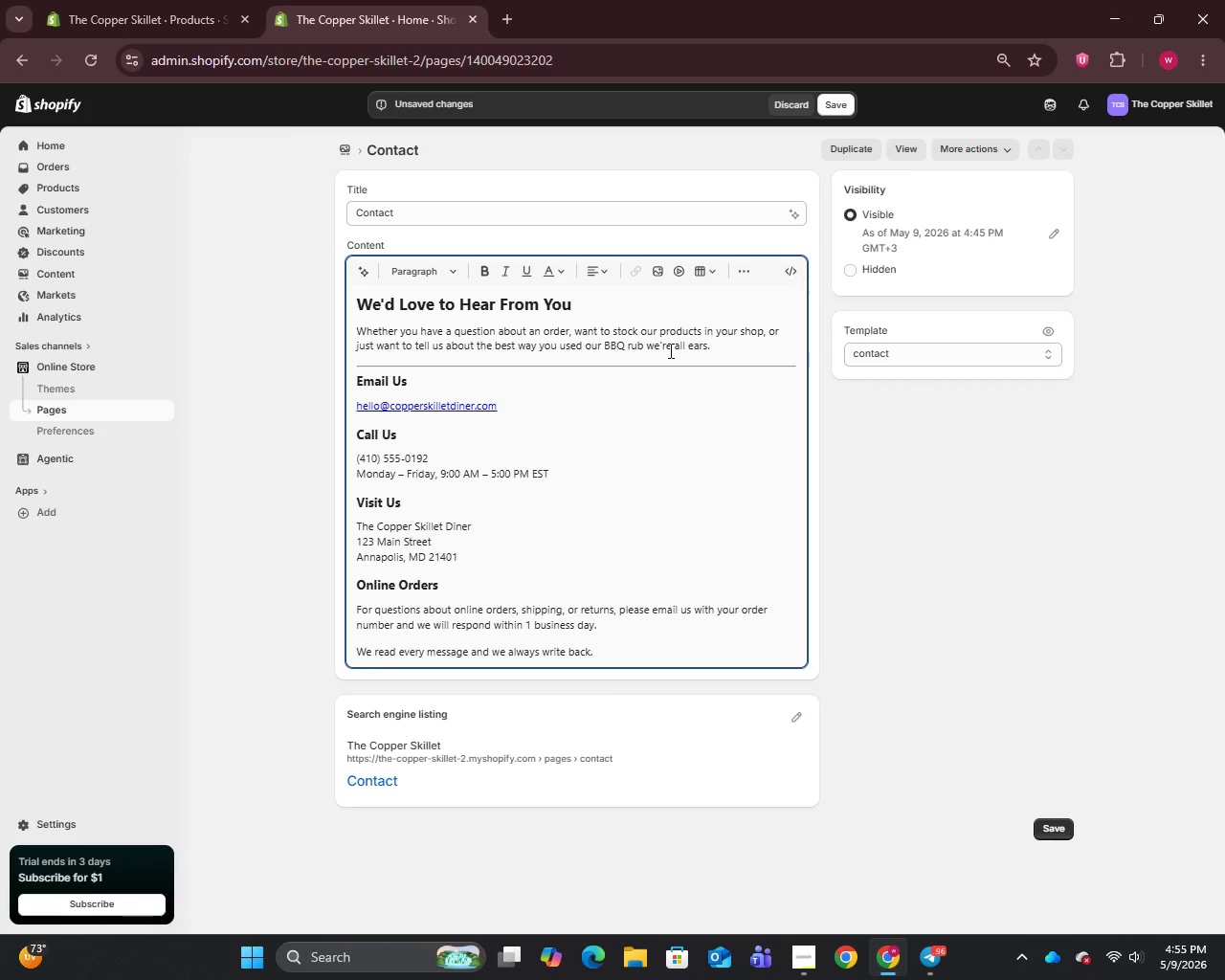 
key(Comma)
 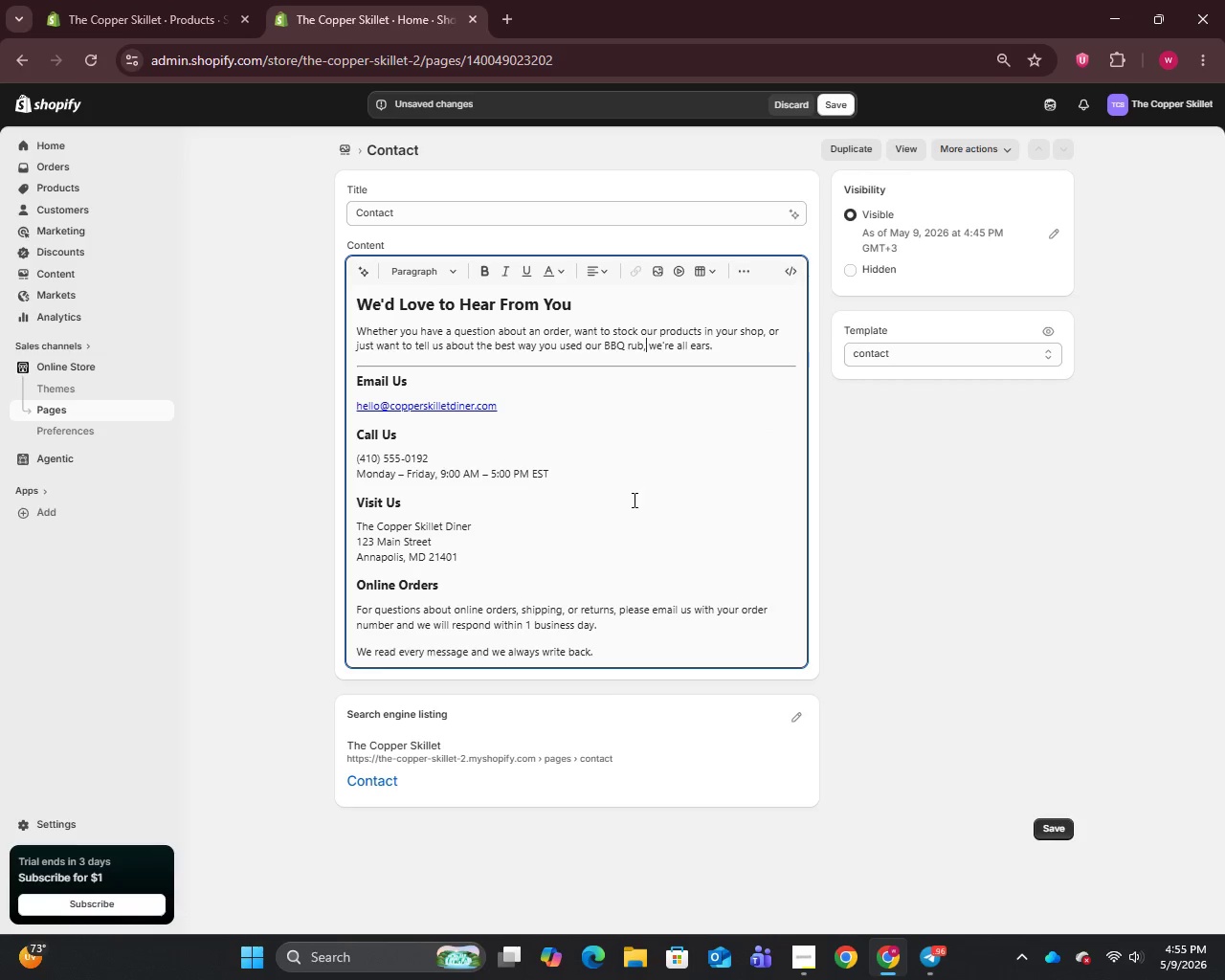 
scroll: coordinate [546, 567], scroll_direction: down, amount: 4.0
 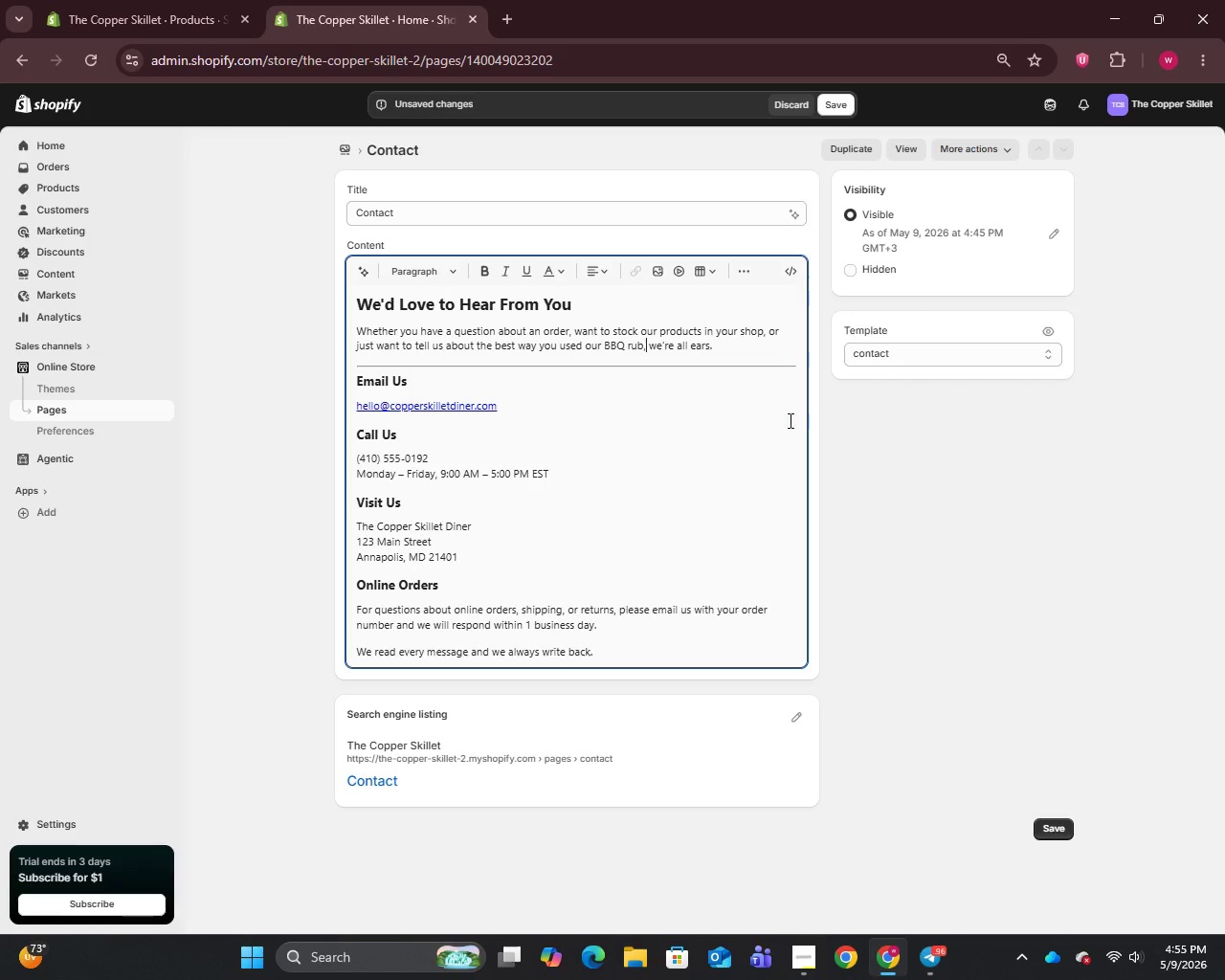 
left_click([842, 100])
 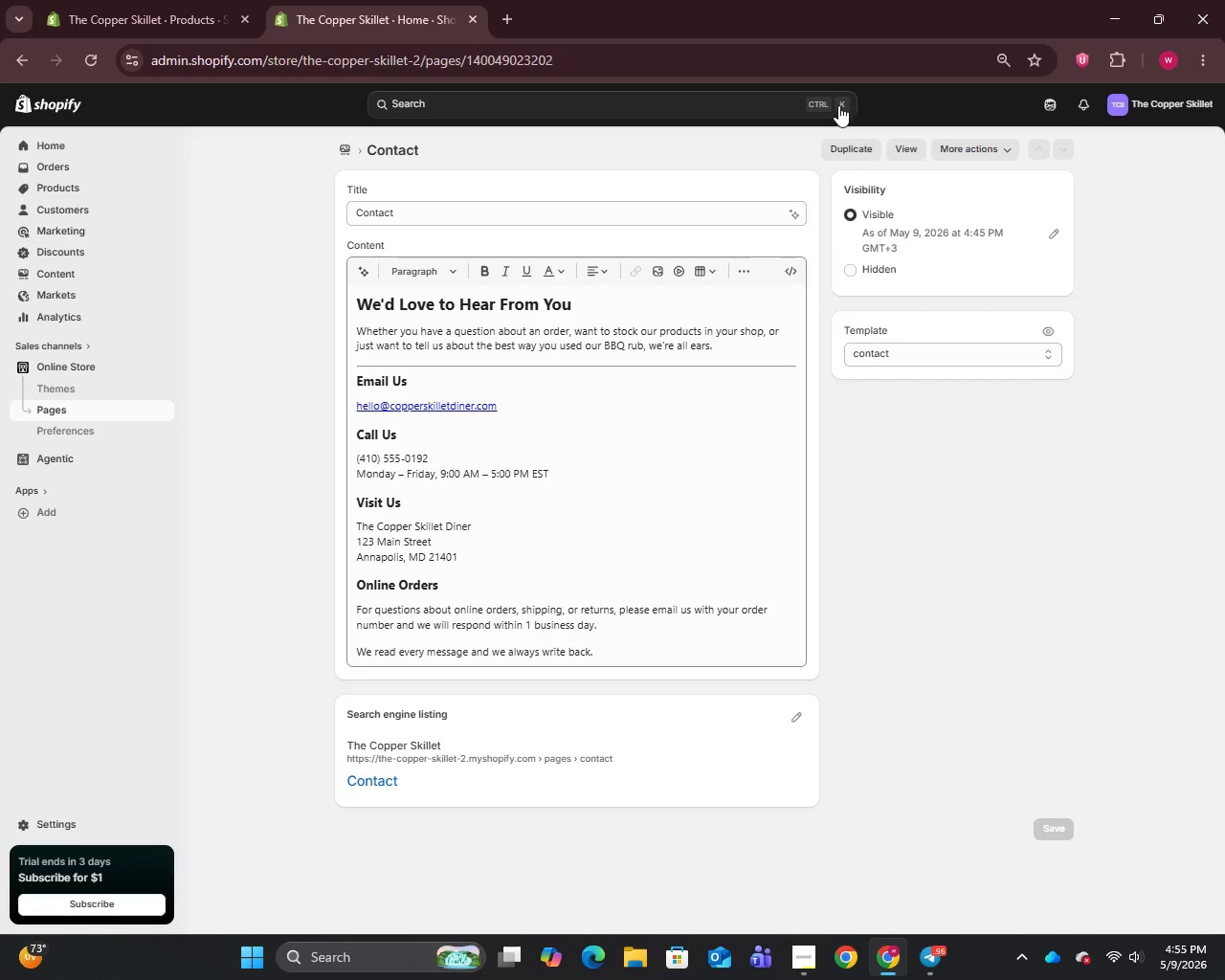 
wait(11.83)
 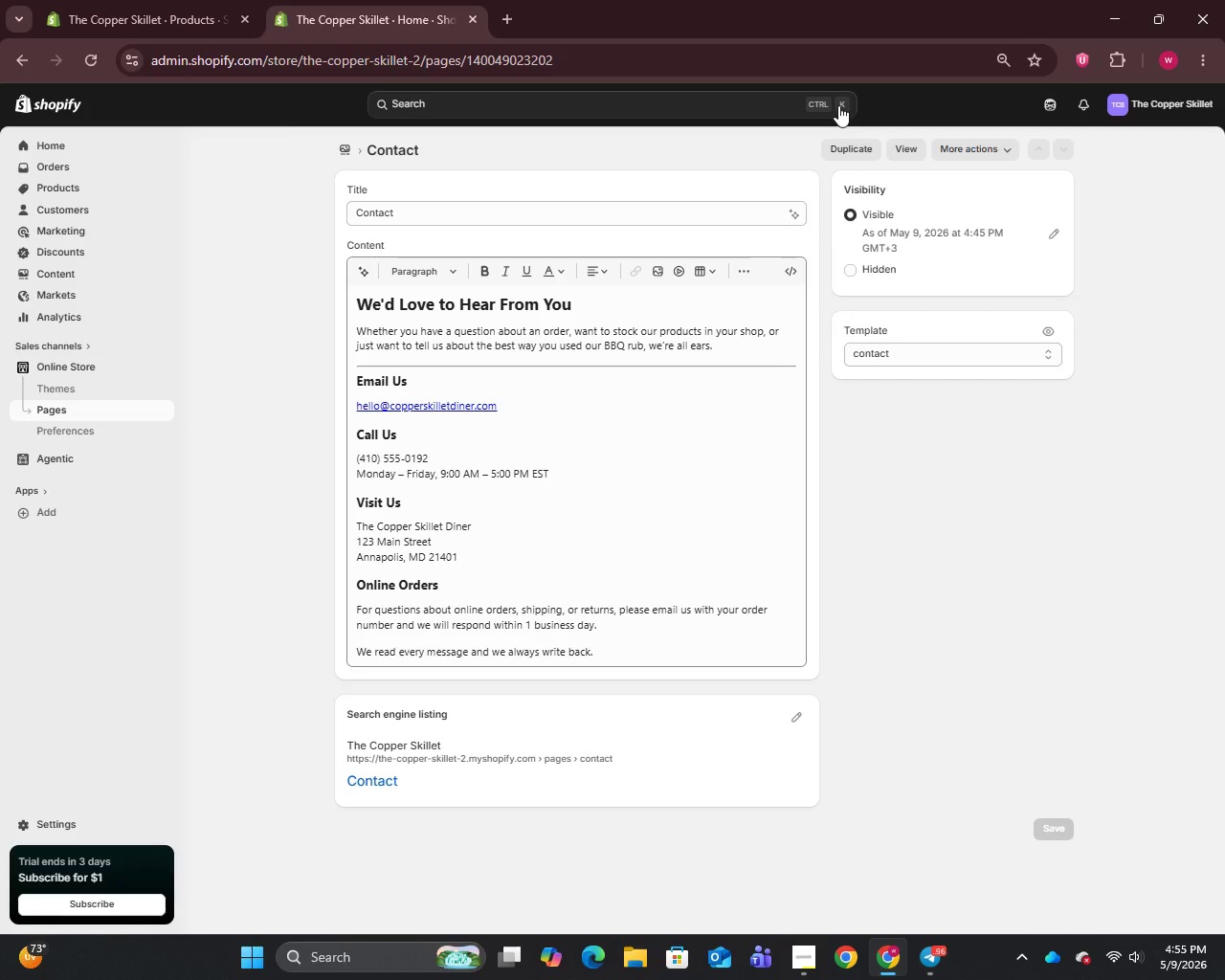 
left_click([1055, 899])
 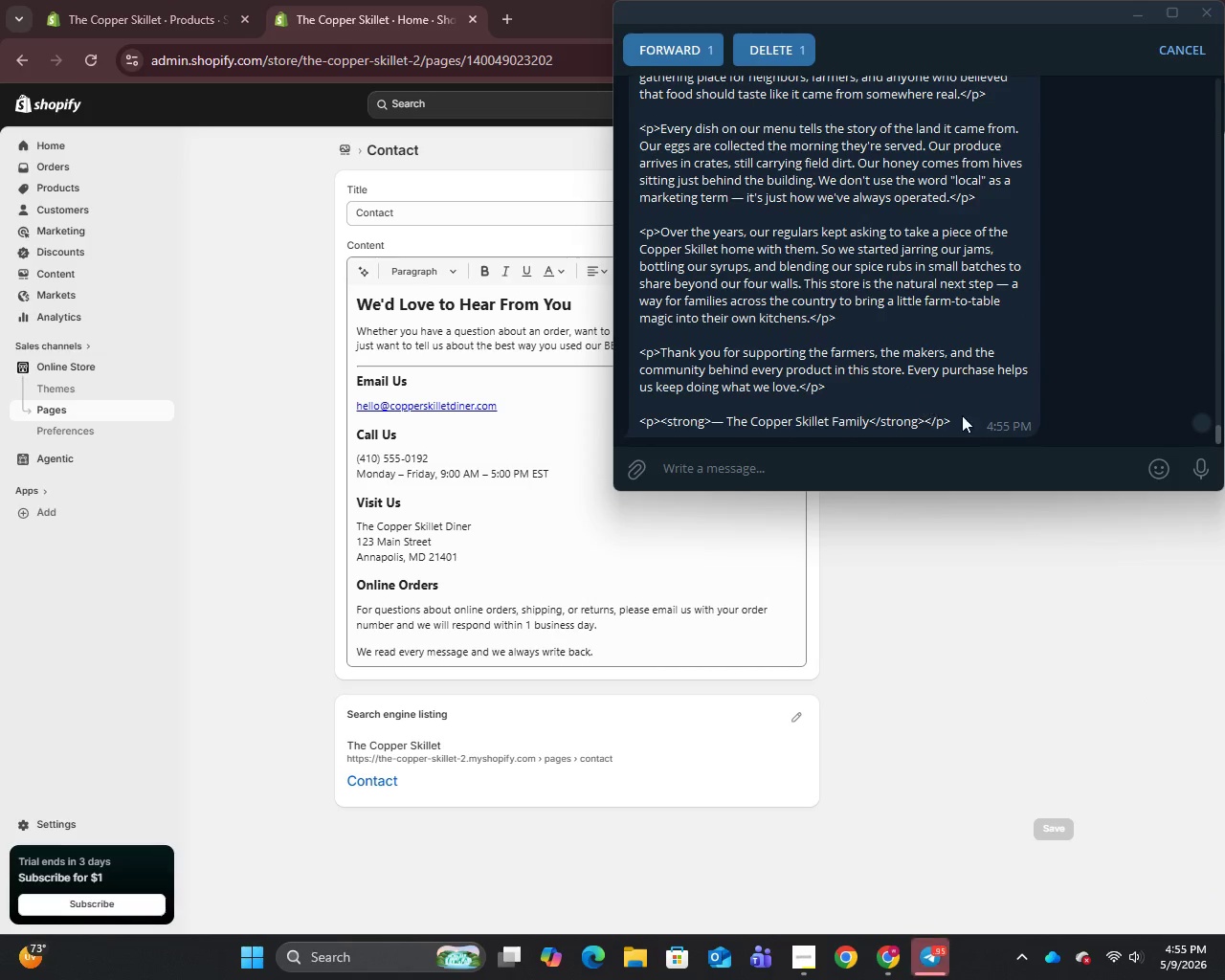 
left_click_drag(start_coordinate=[962, 419], to_coordinate=[826, 366])
 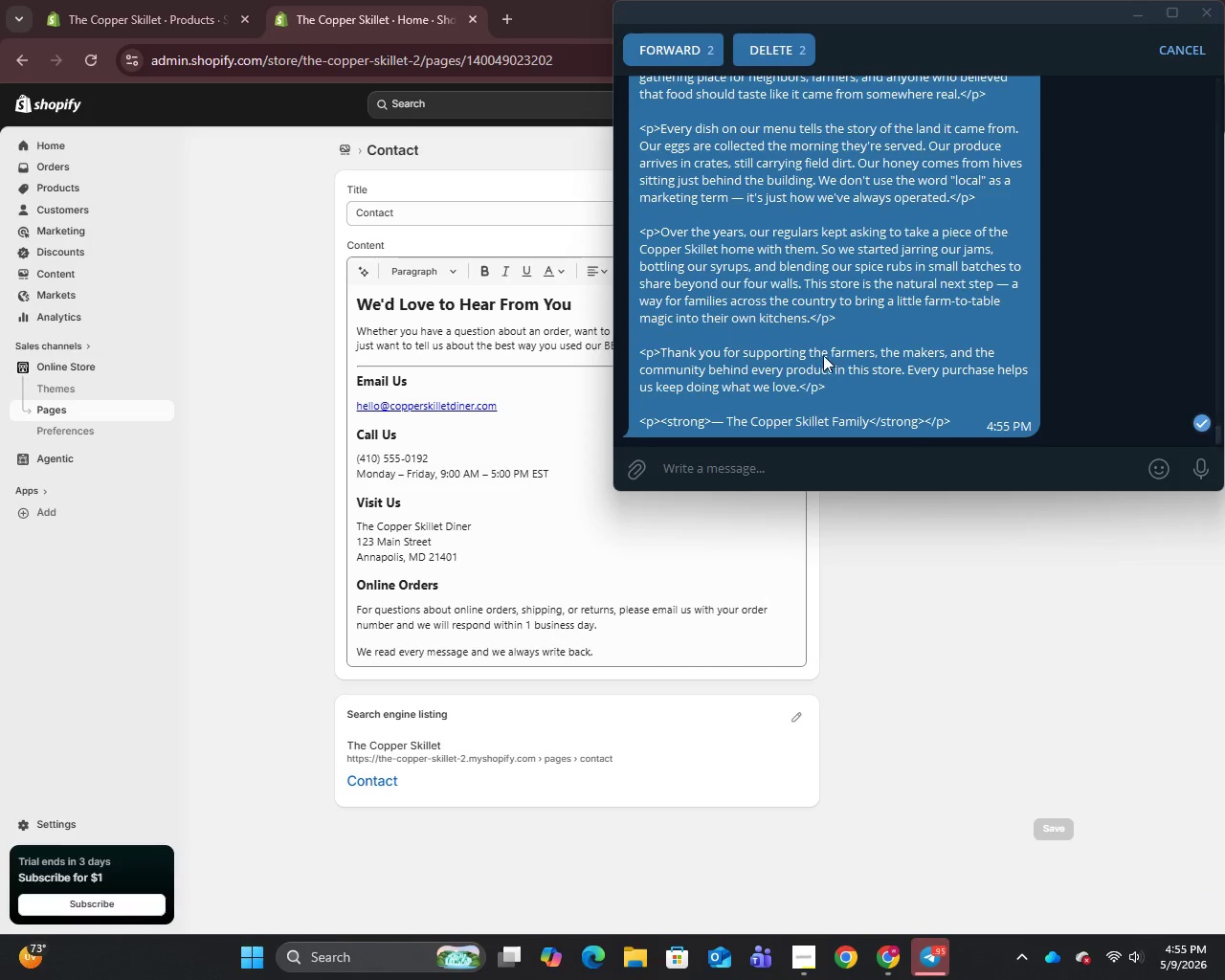 
scroll: coordinate [823, 355], scroll_direction: up, amount: 5.0
 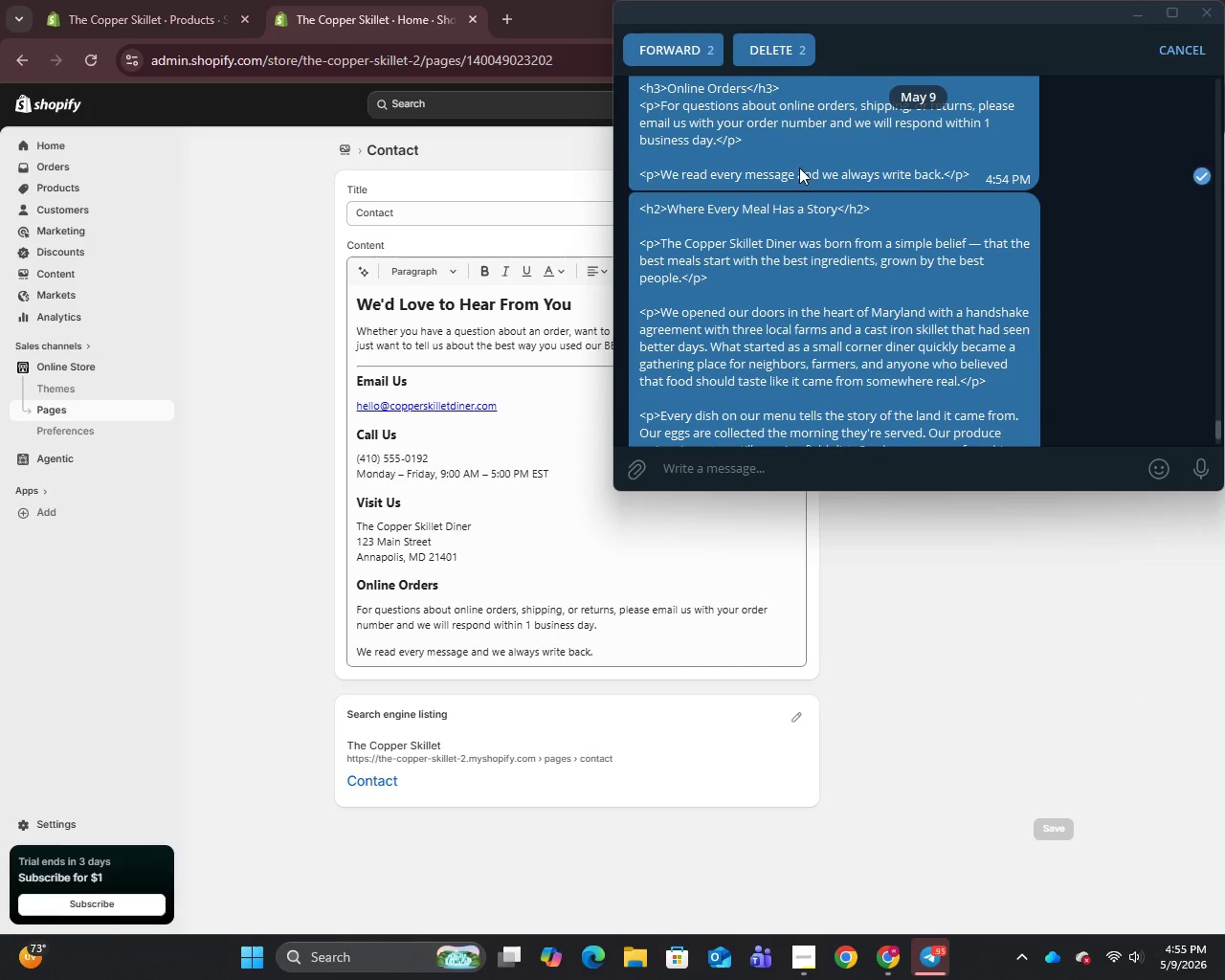 
left_click([799, 167])
 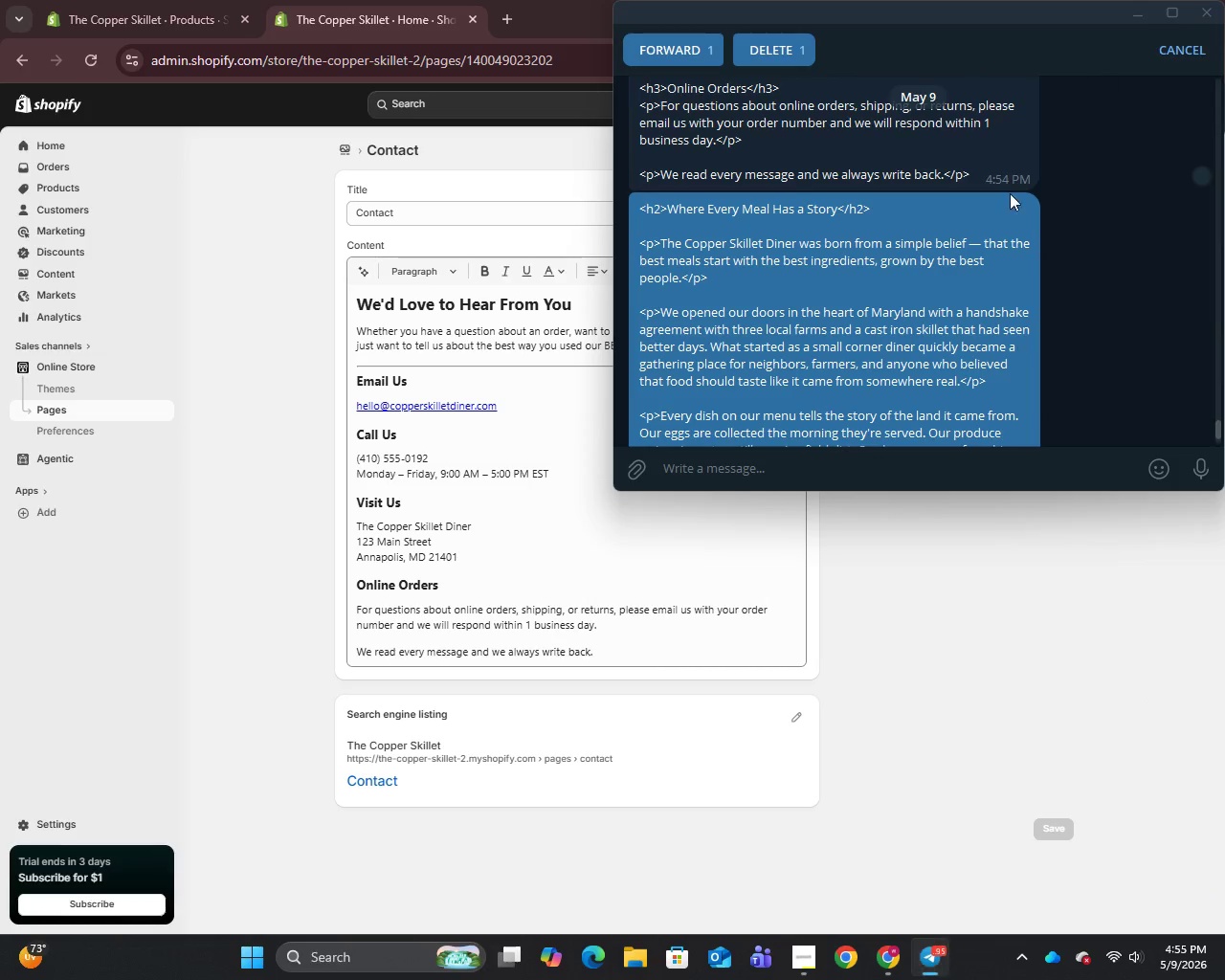 
key(Control+C)
 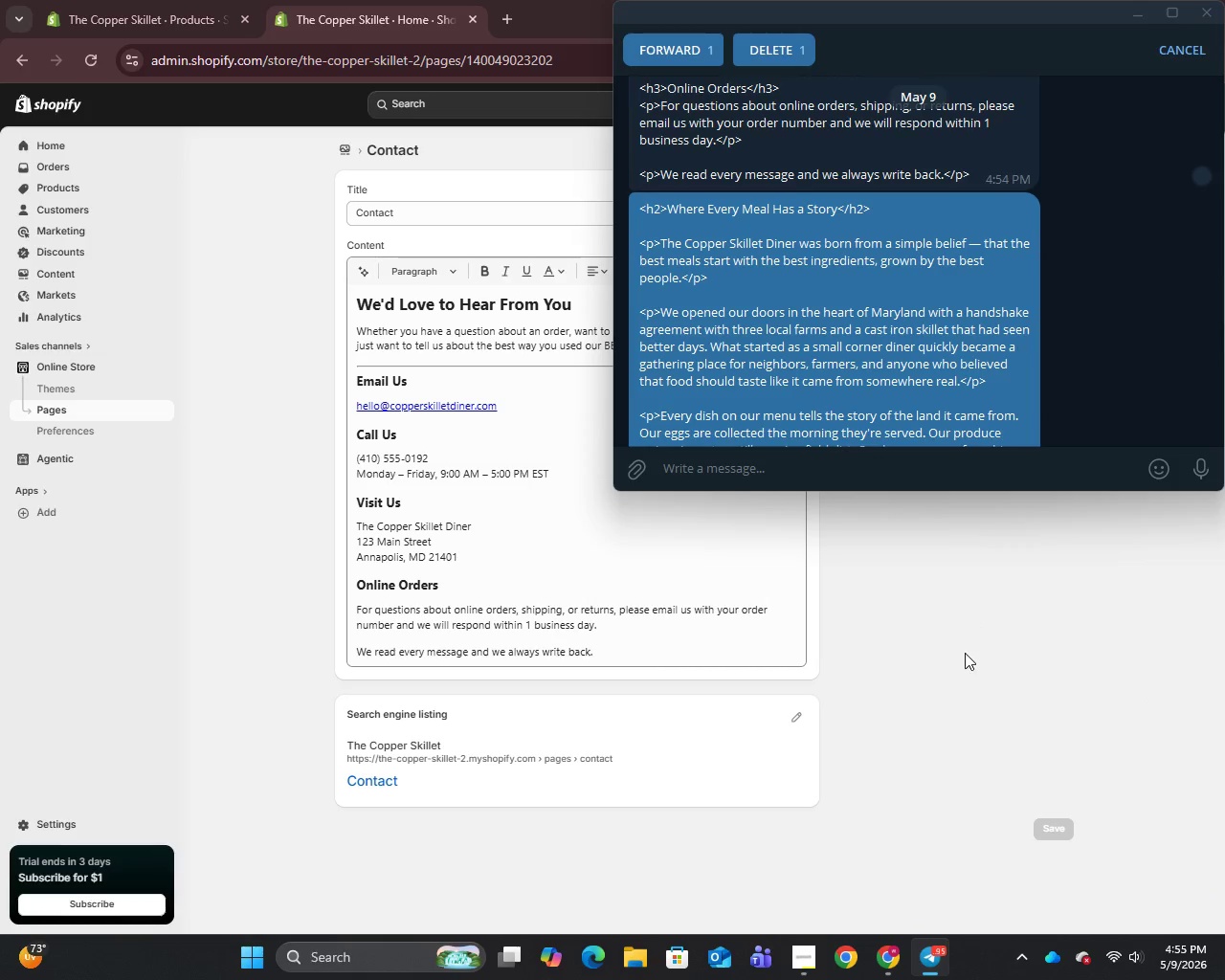 
left_click([965, 654])
 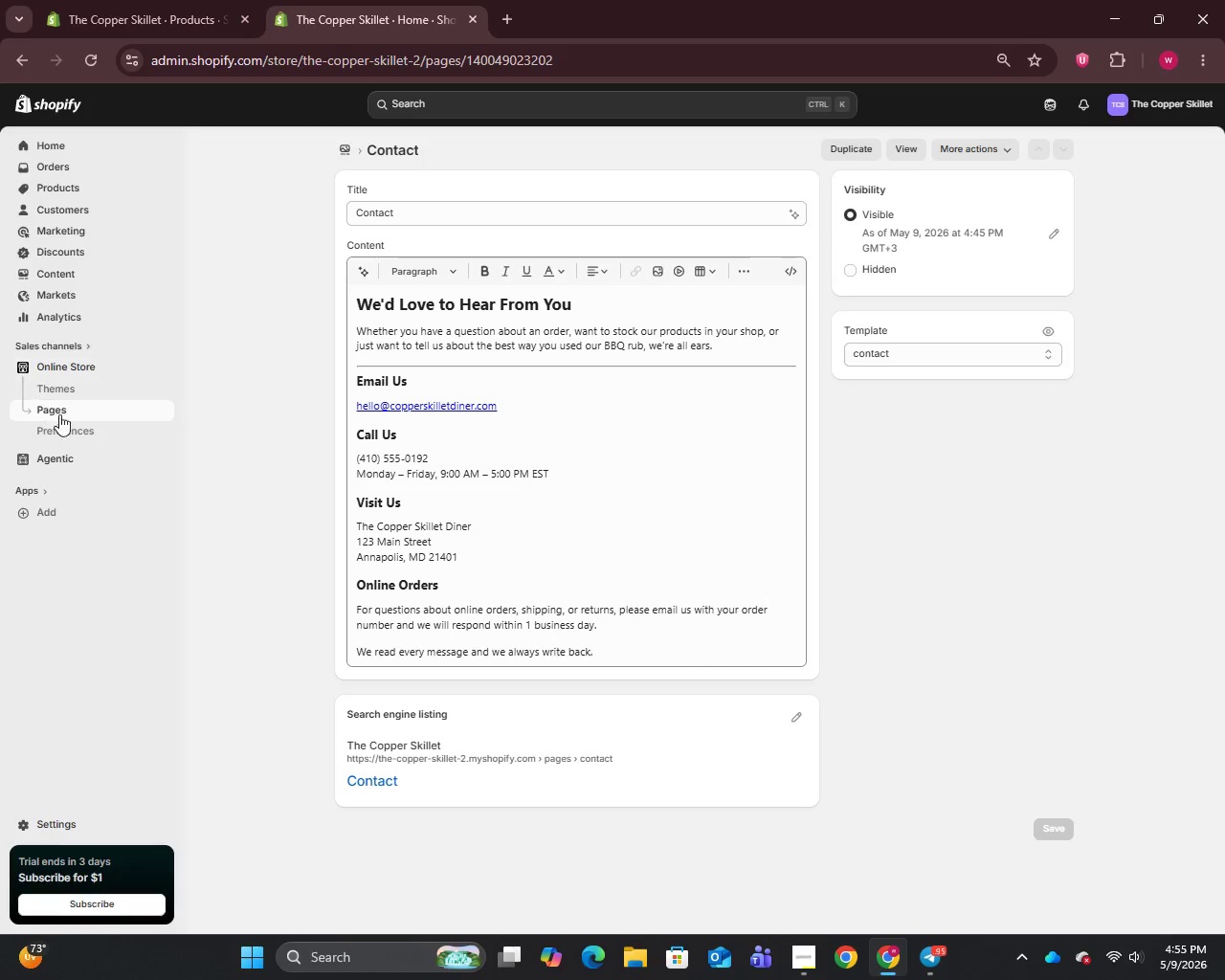 
left_click([68, 410])
 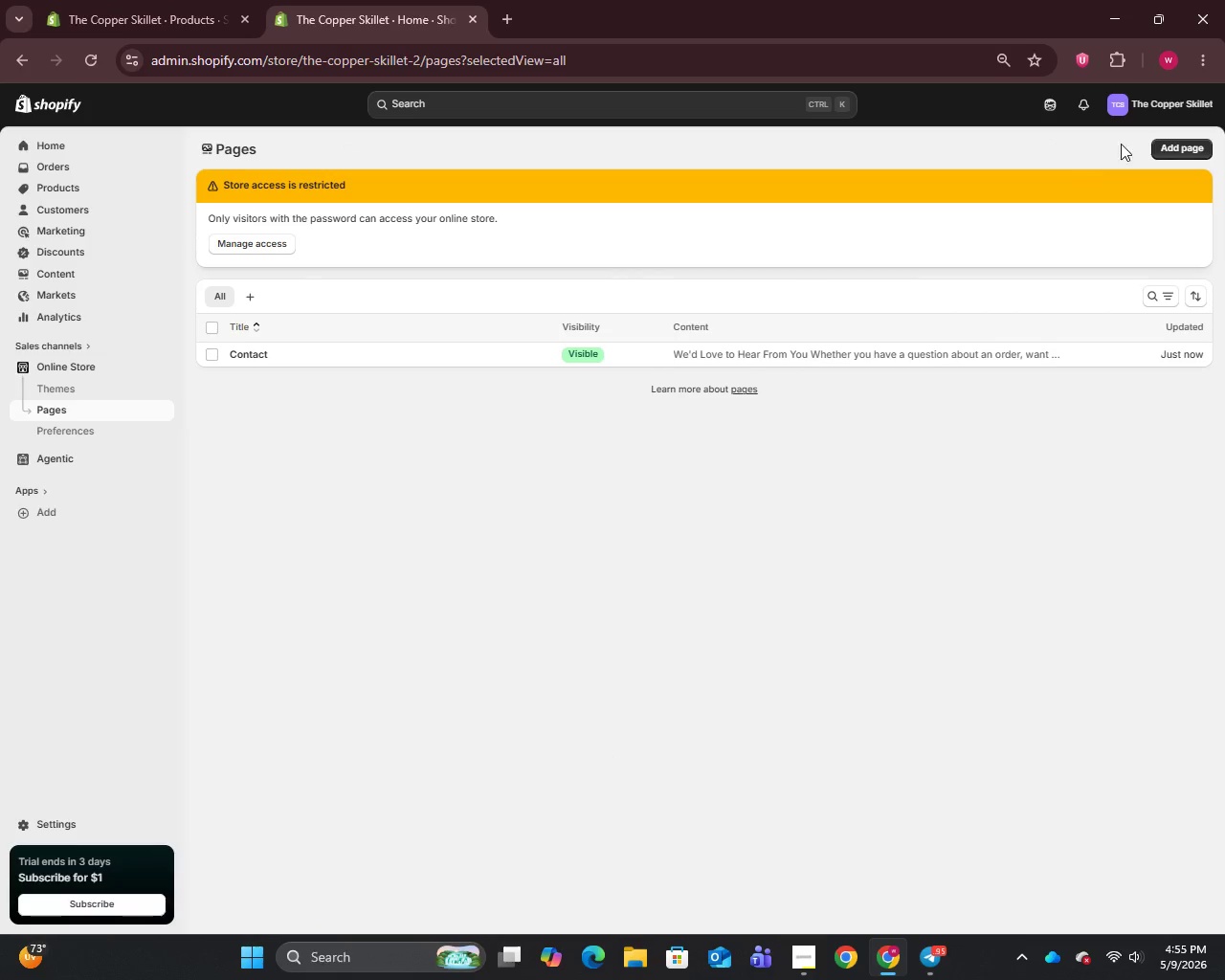 
left_click([1186, 143])
 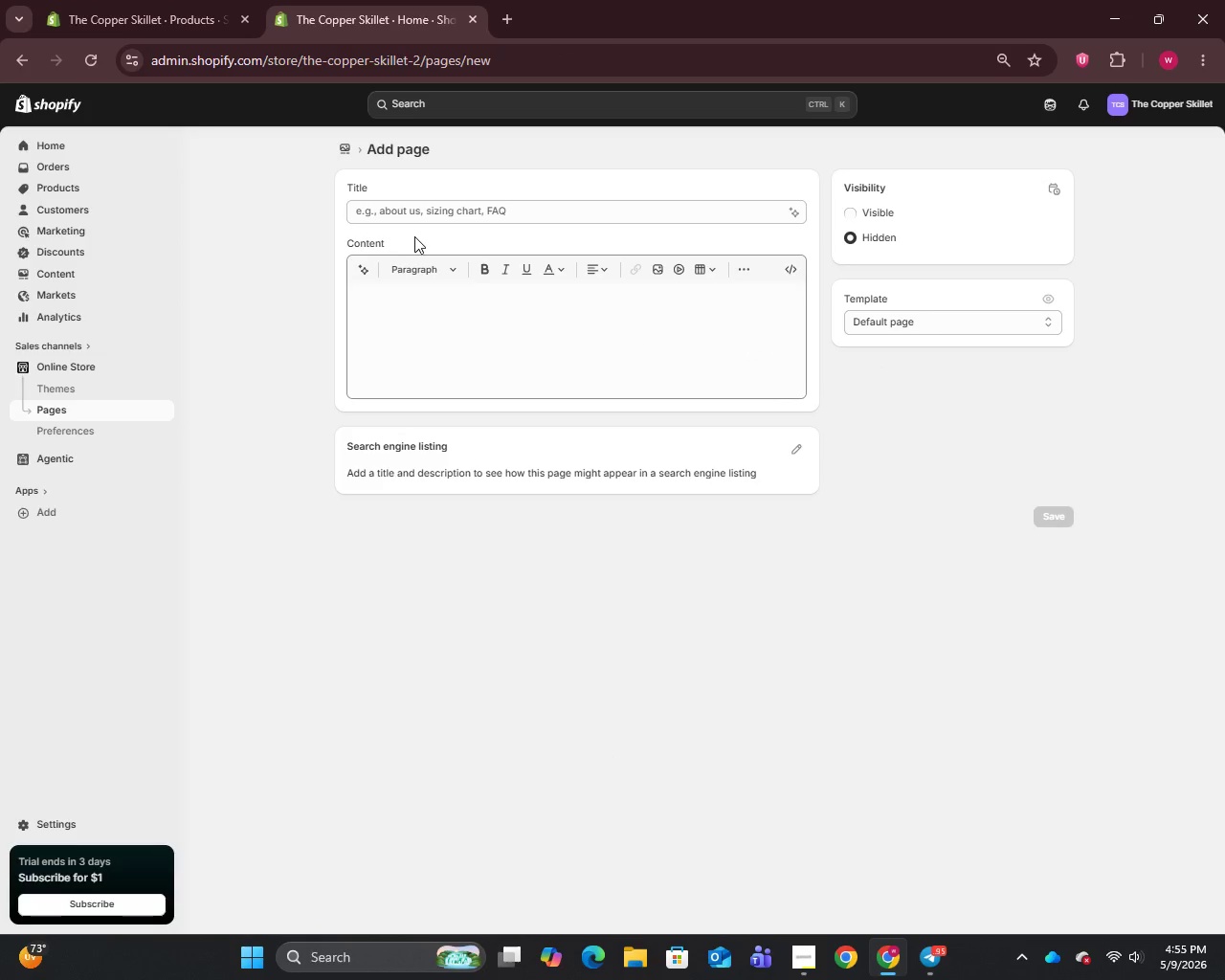 
left_click([430, 219])
 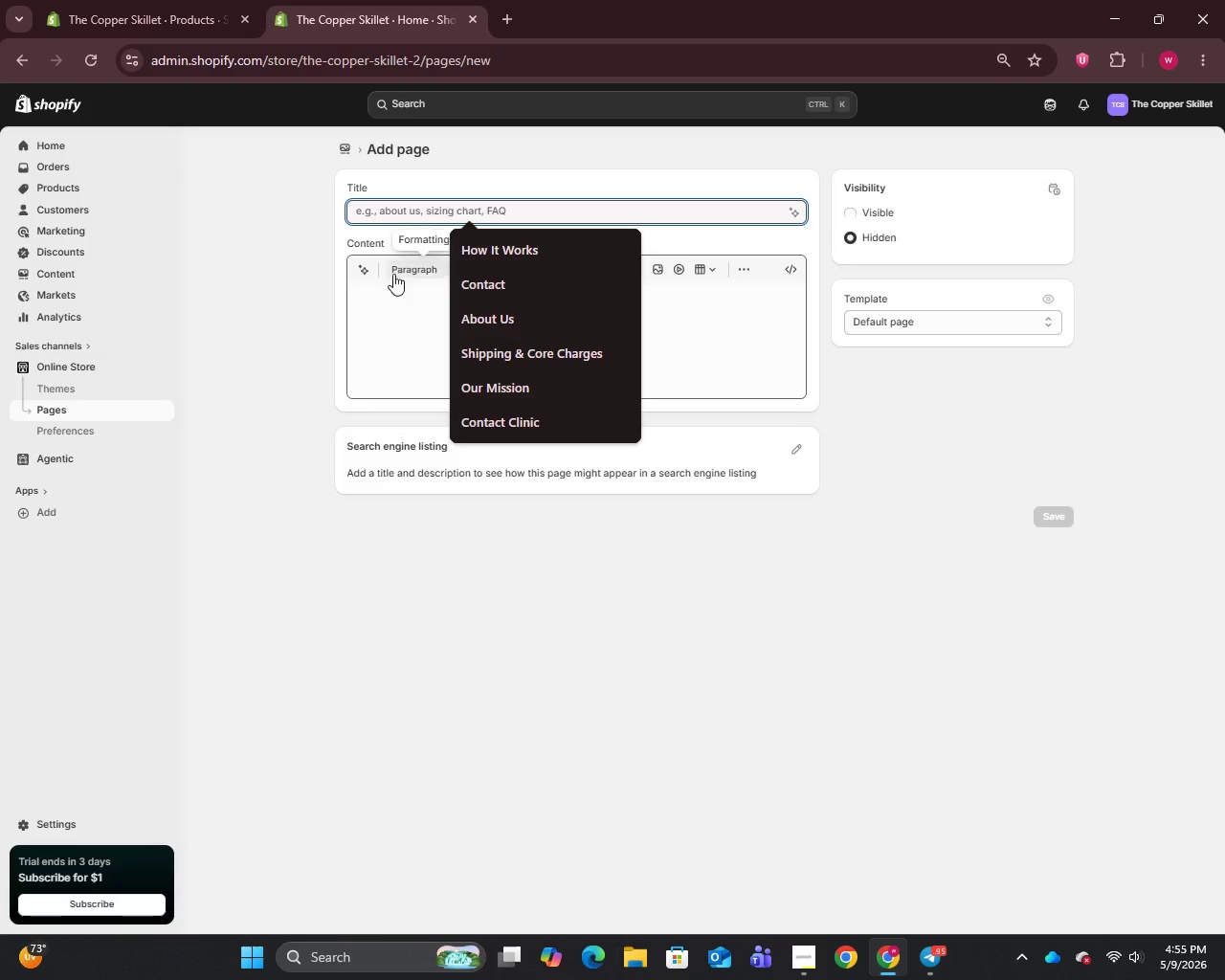 
left_click([392, 278])
 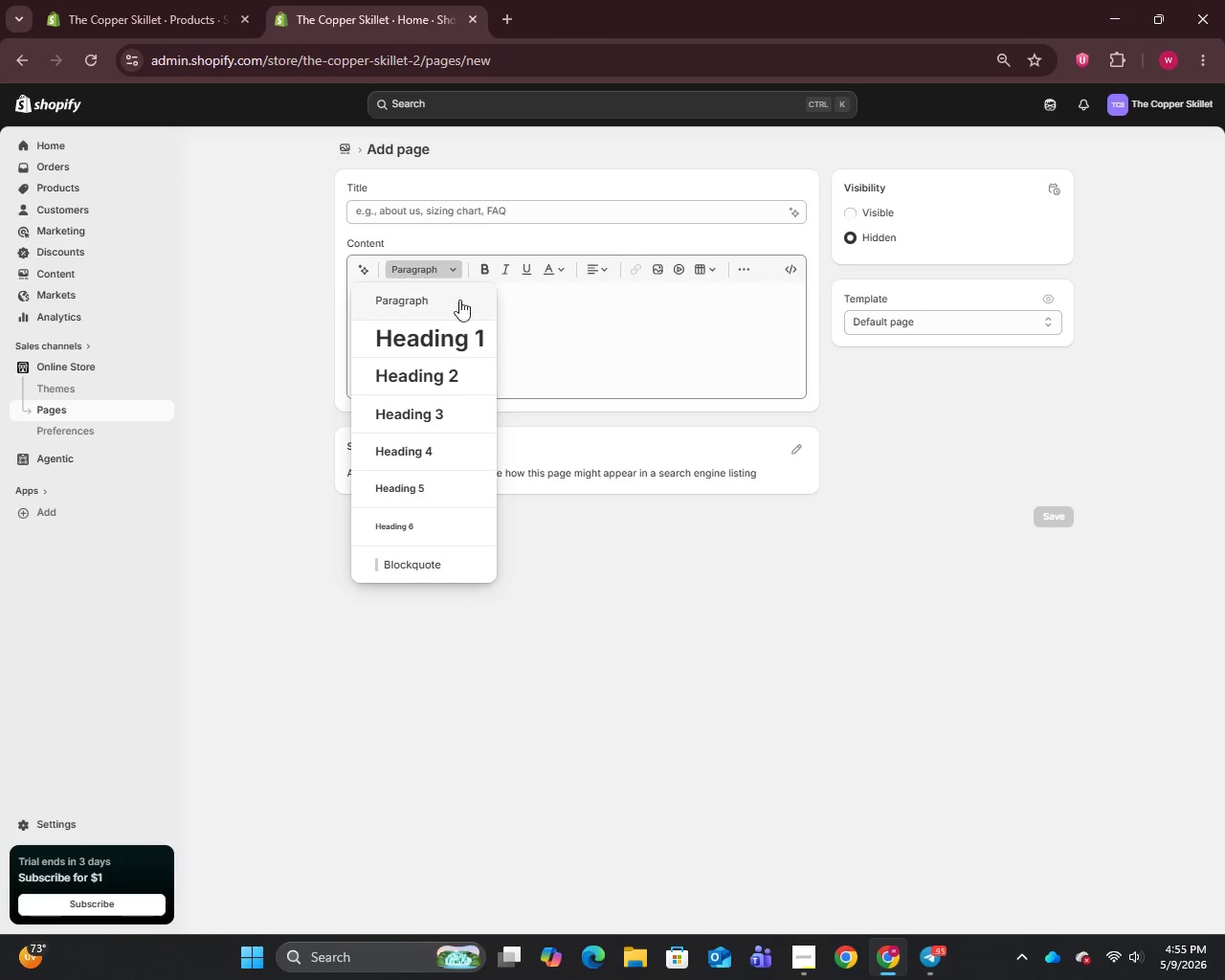 
left_click([524, 311])
 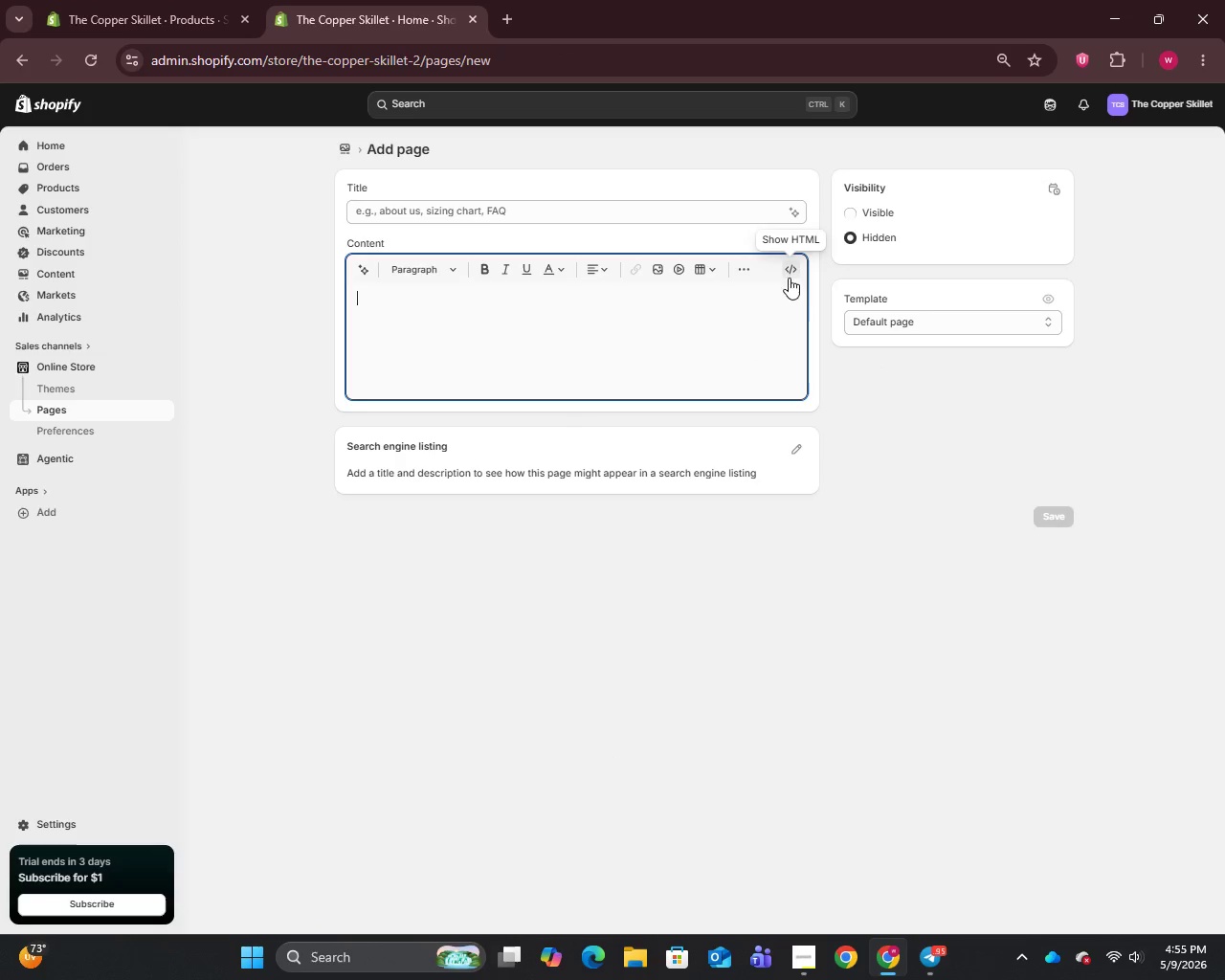 
left_click([795, 267])
 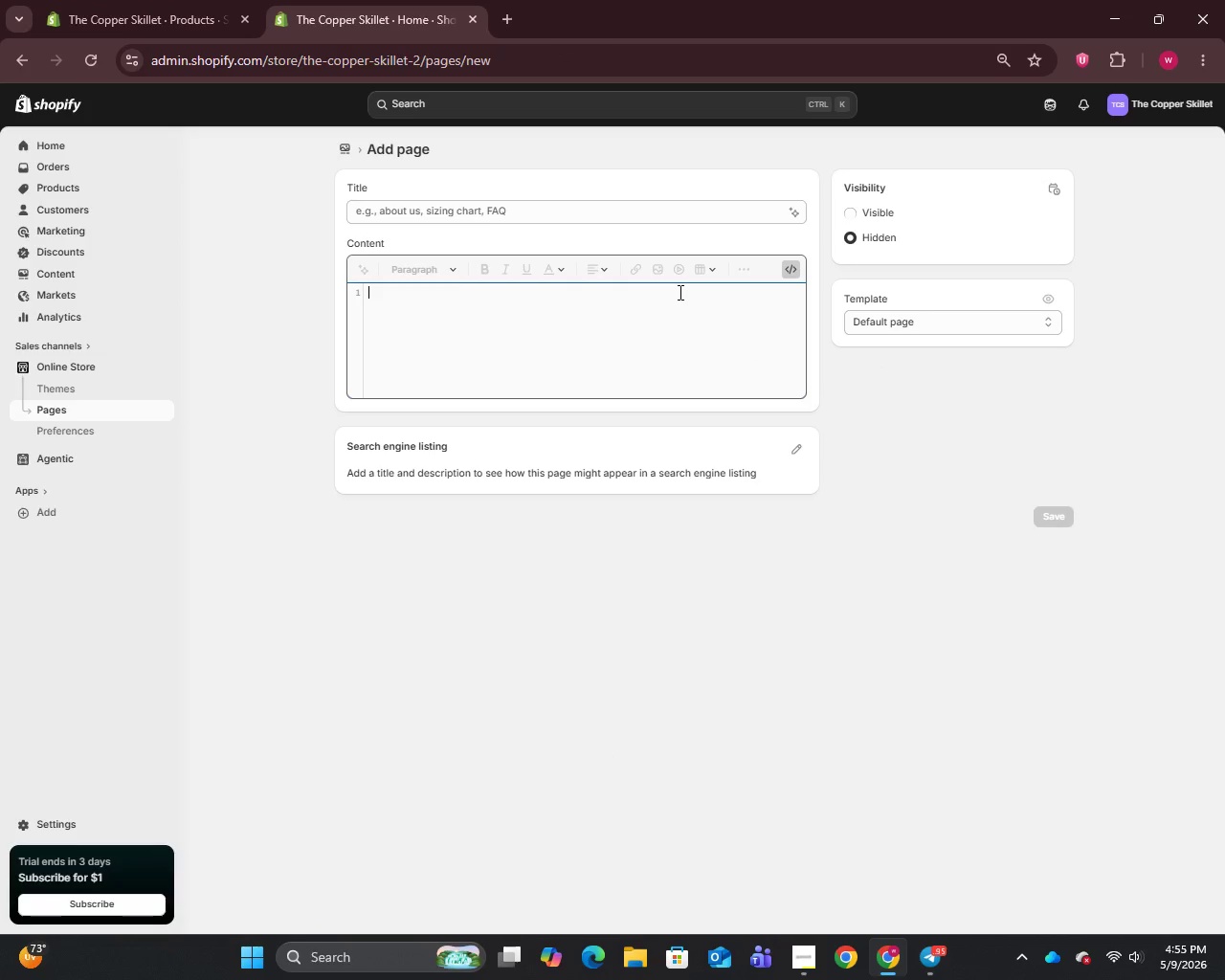 
key(Control+V)
 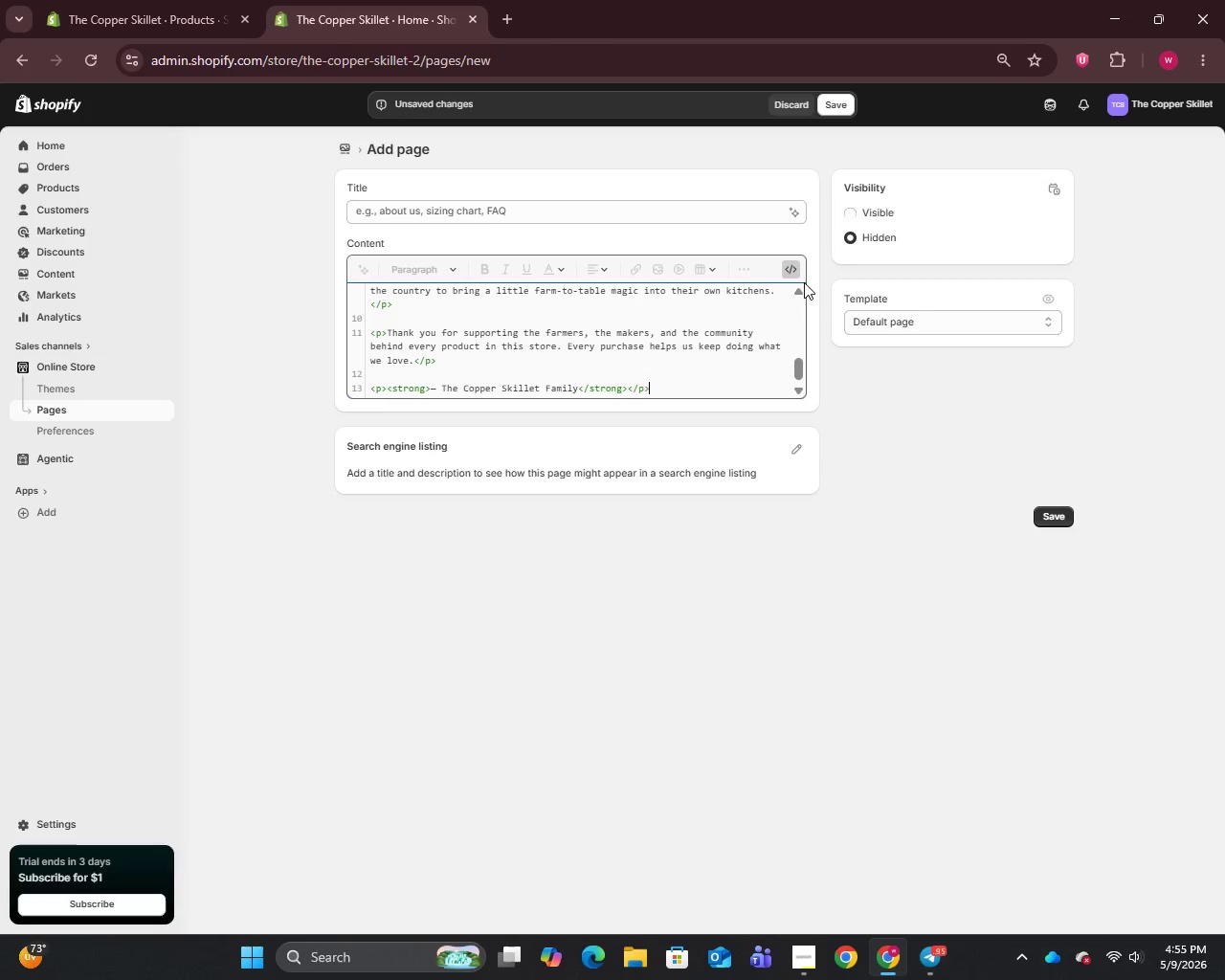 
left_click([789, 271])
 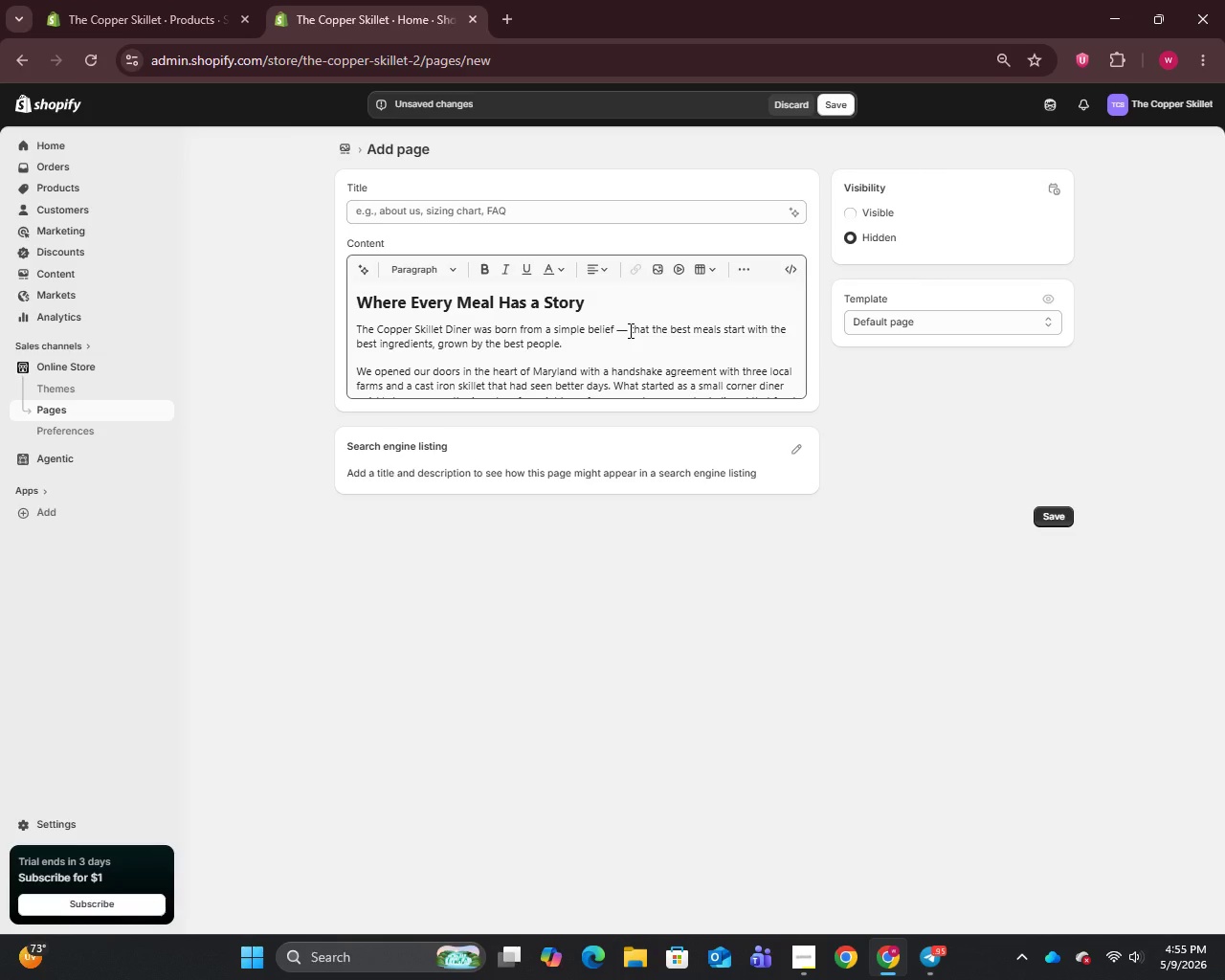 
left_click([625, 330])
 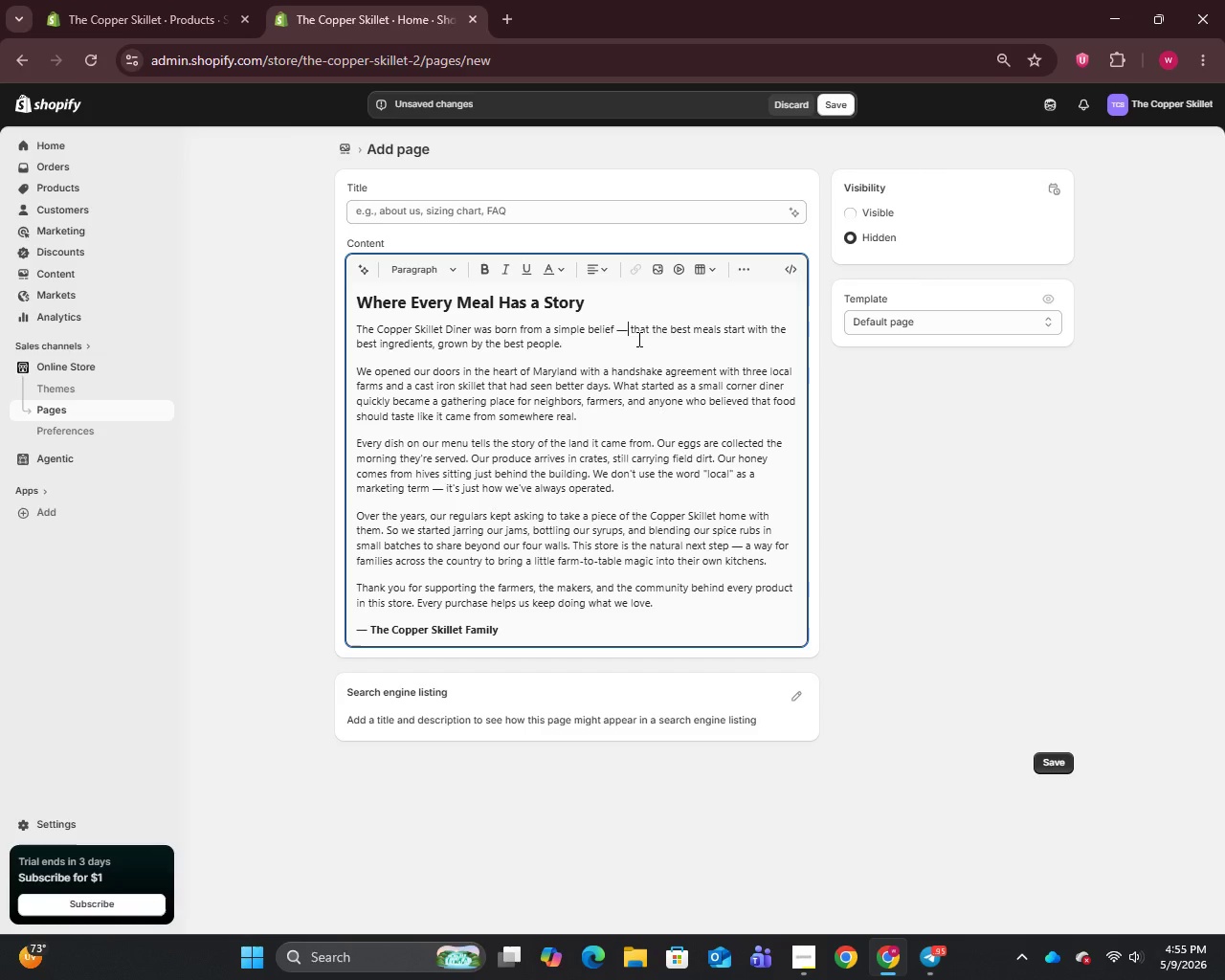 
key(Backspace)
 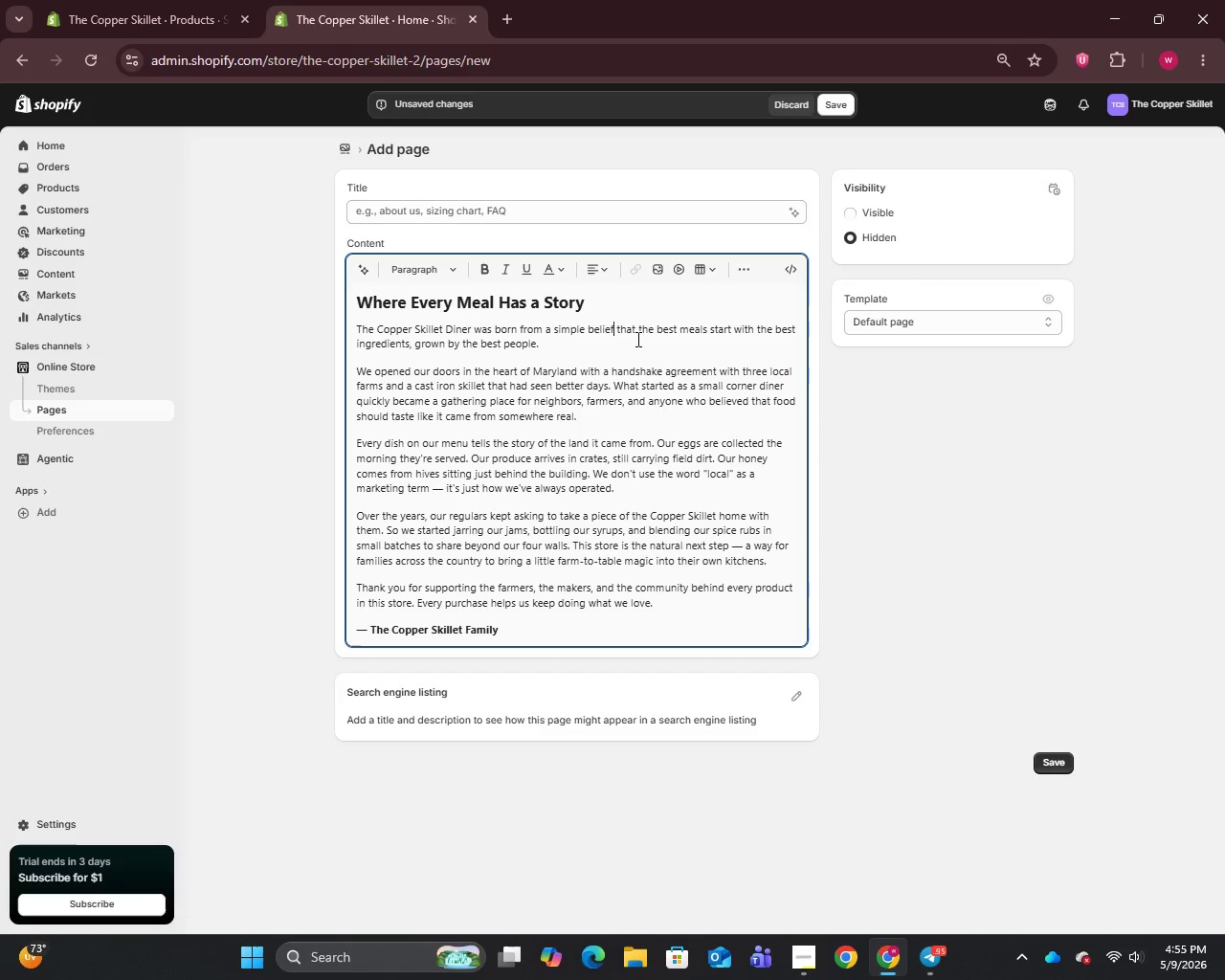 
key(Backspace)
 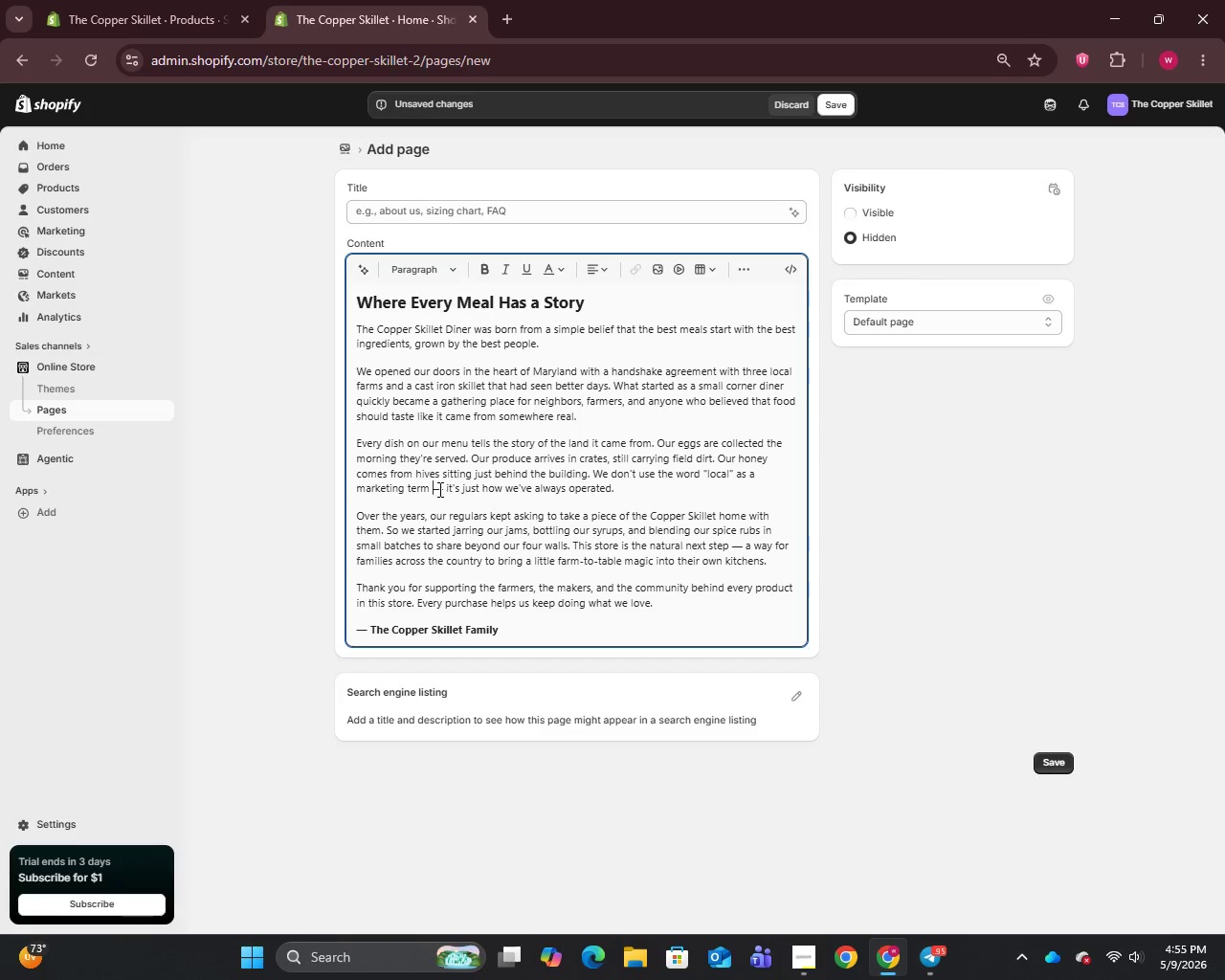 
double_click([443, 486])
 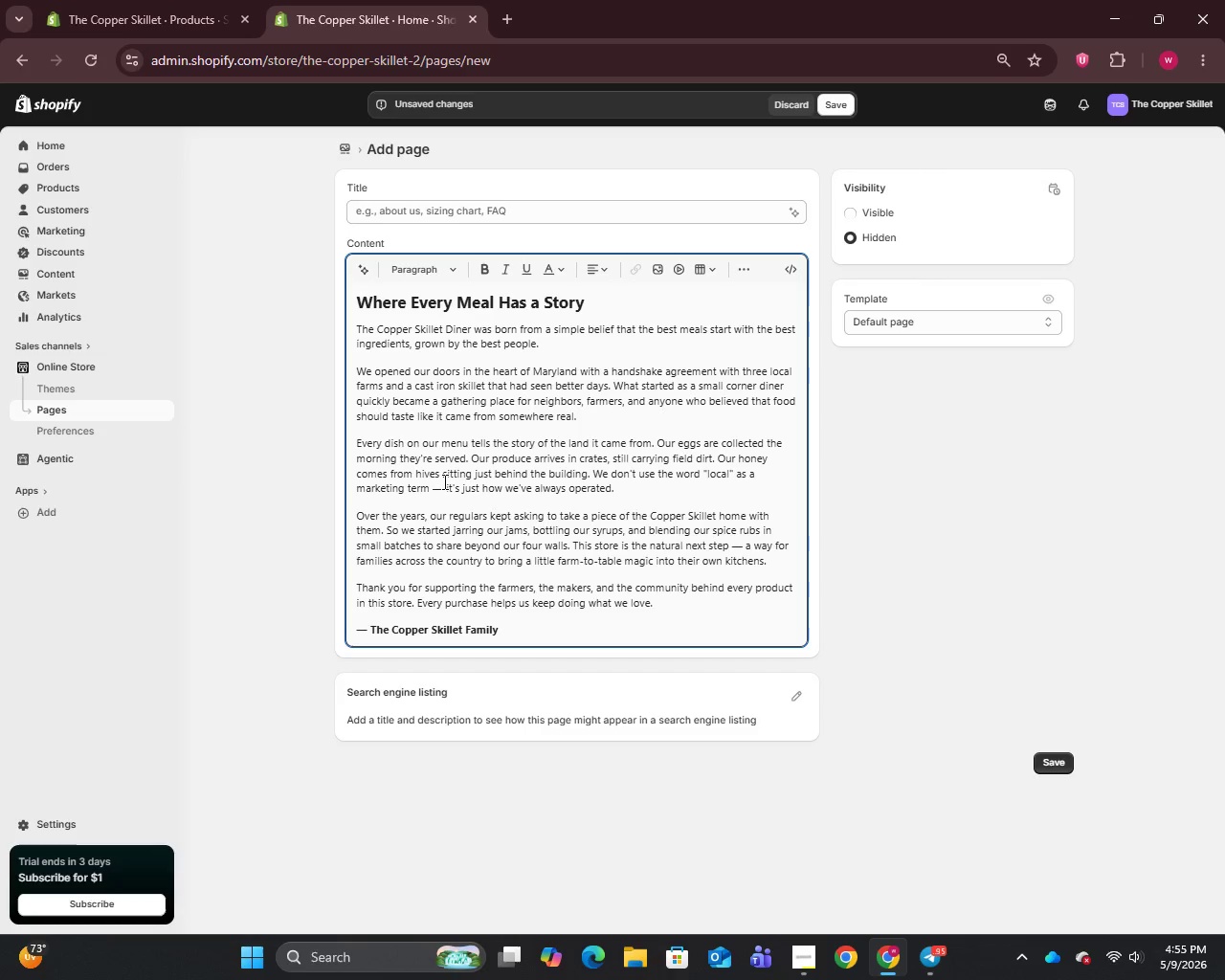 
key(Backspace)
 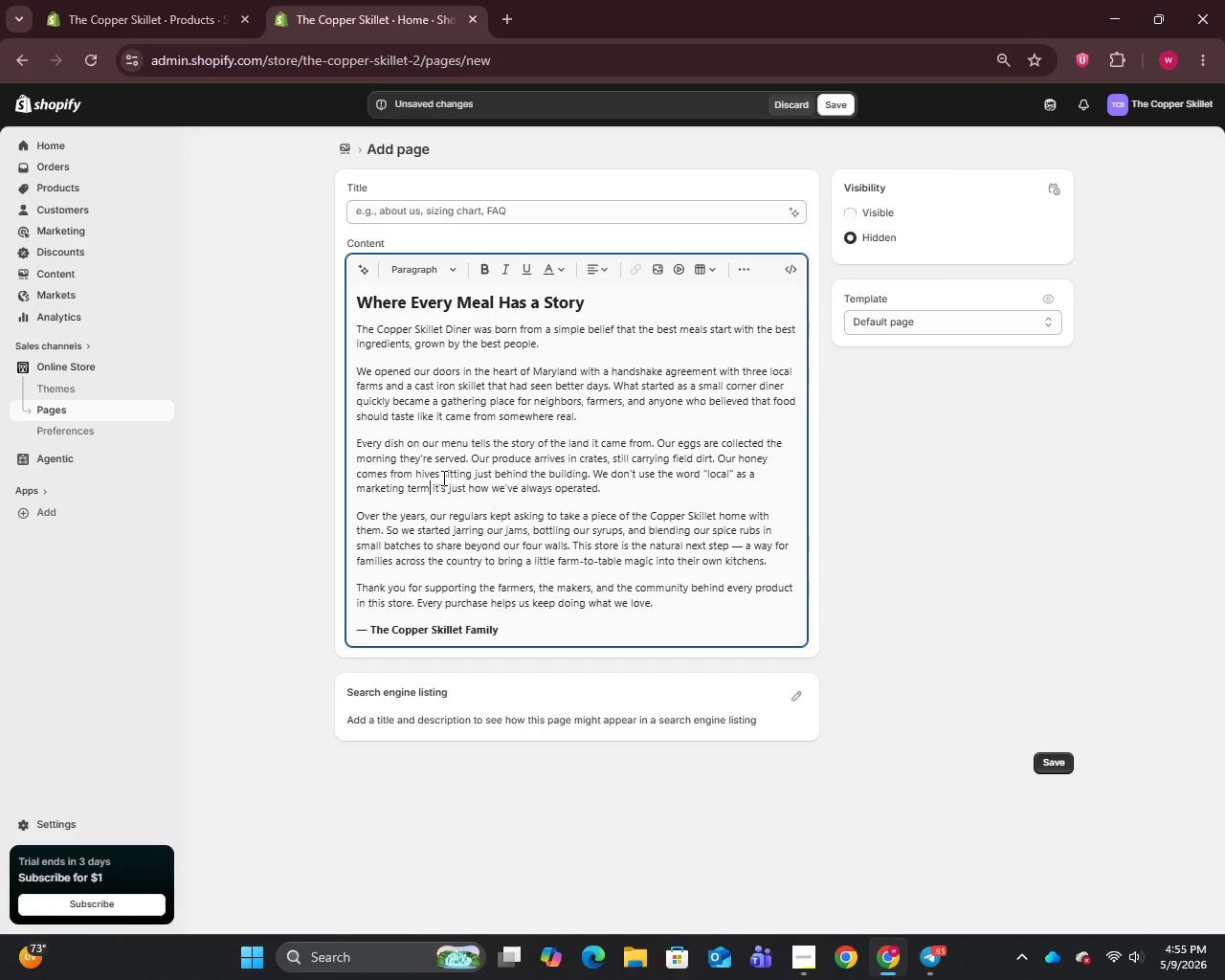 
key(Backspace)
 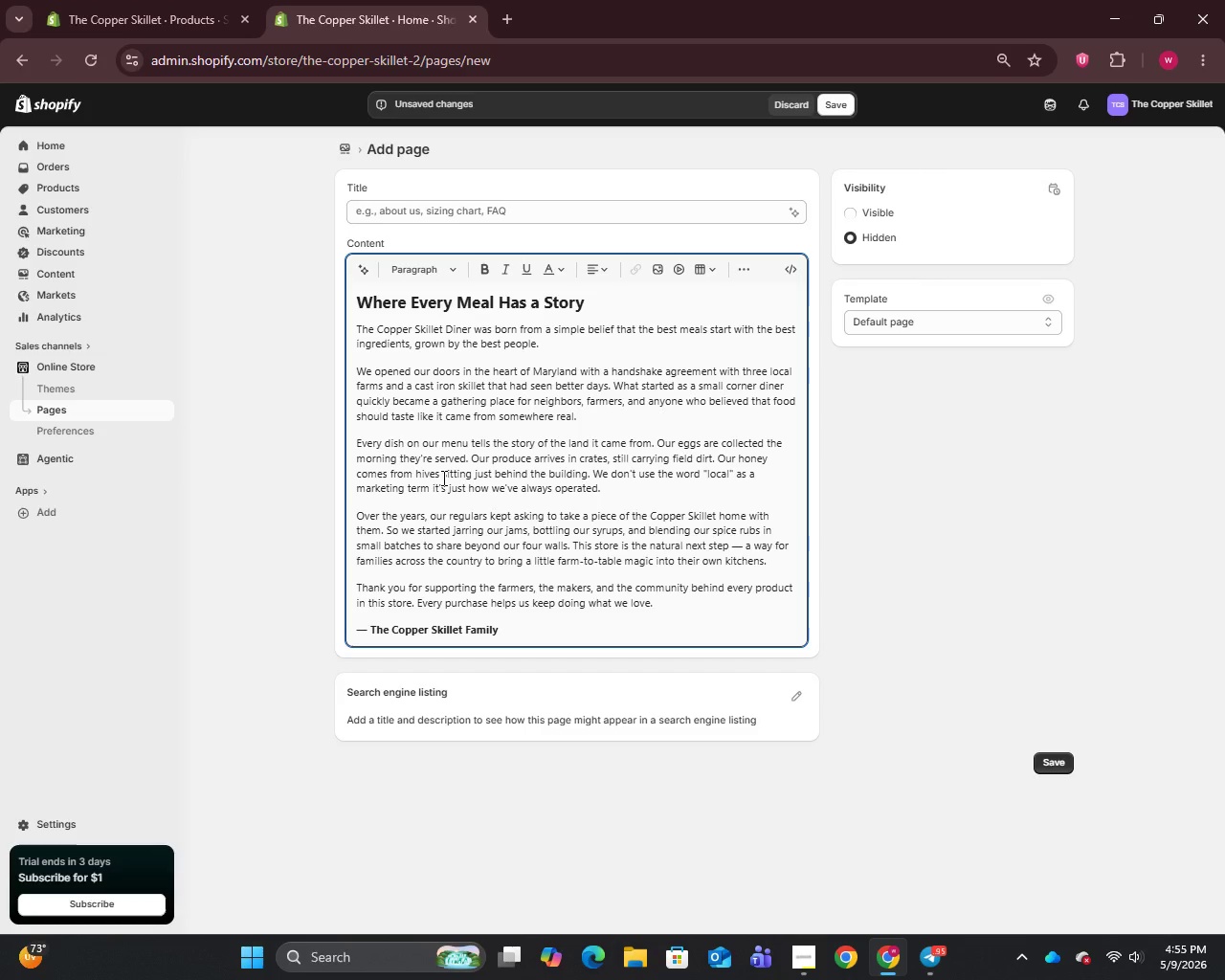 
key(Comma)
 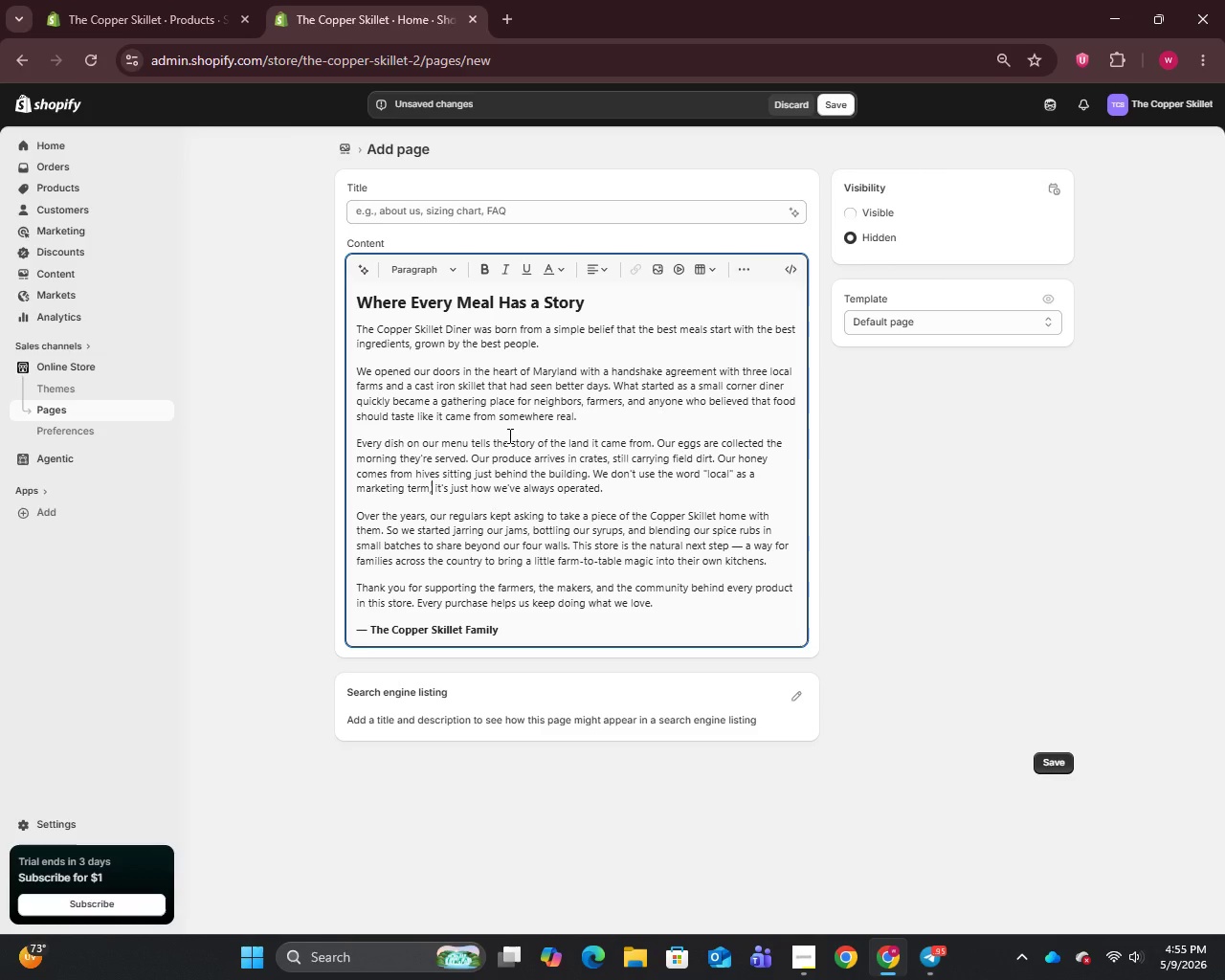 
scroll: coordinate [507, 434], scroll_direction: down, amount: 1.0
 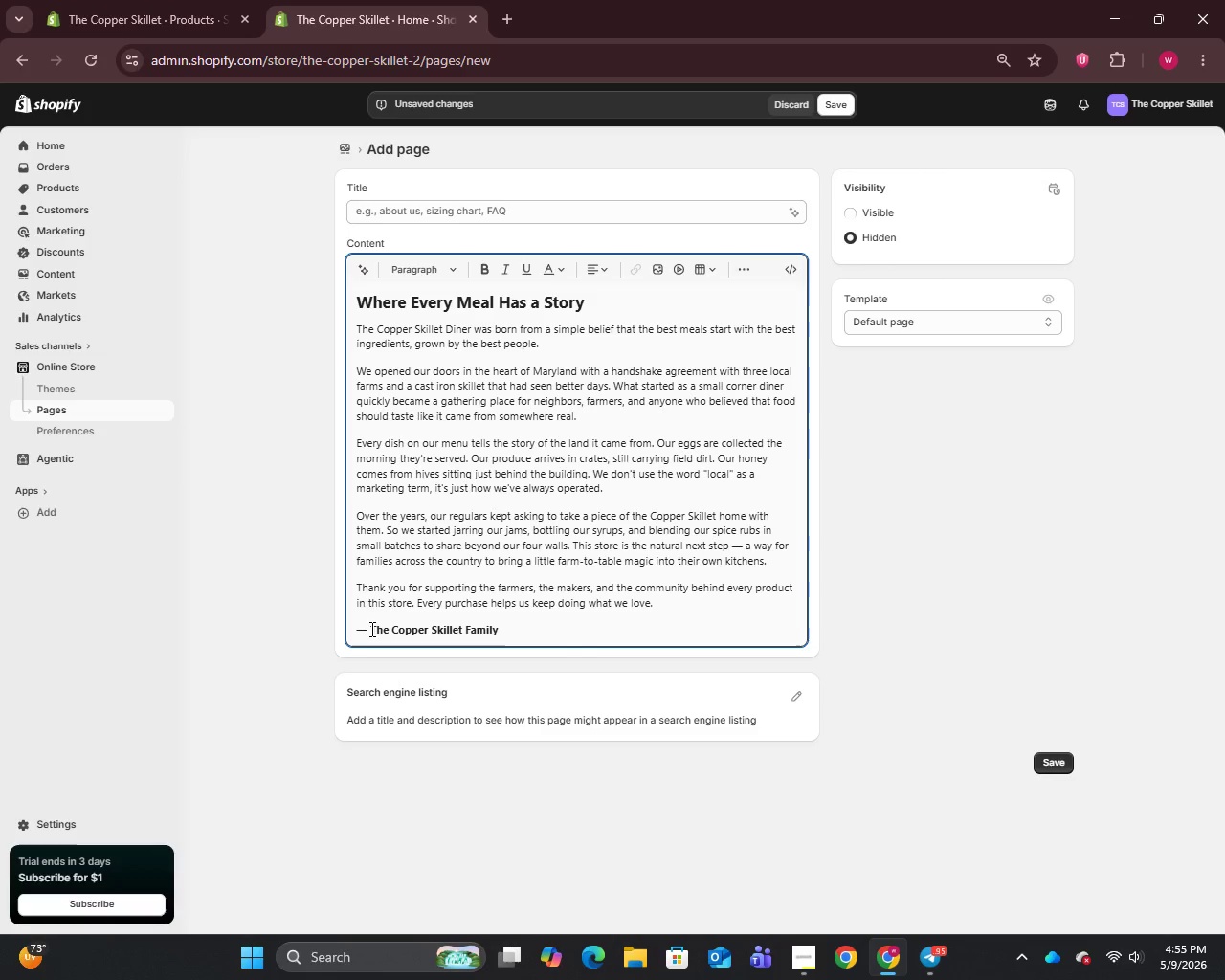 
left_click_drag(start_coordinate=[370, 629], to_coordinate=[311, 642])
 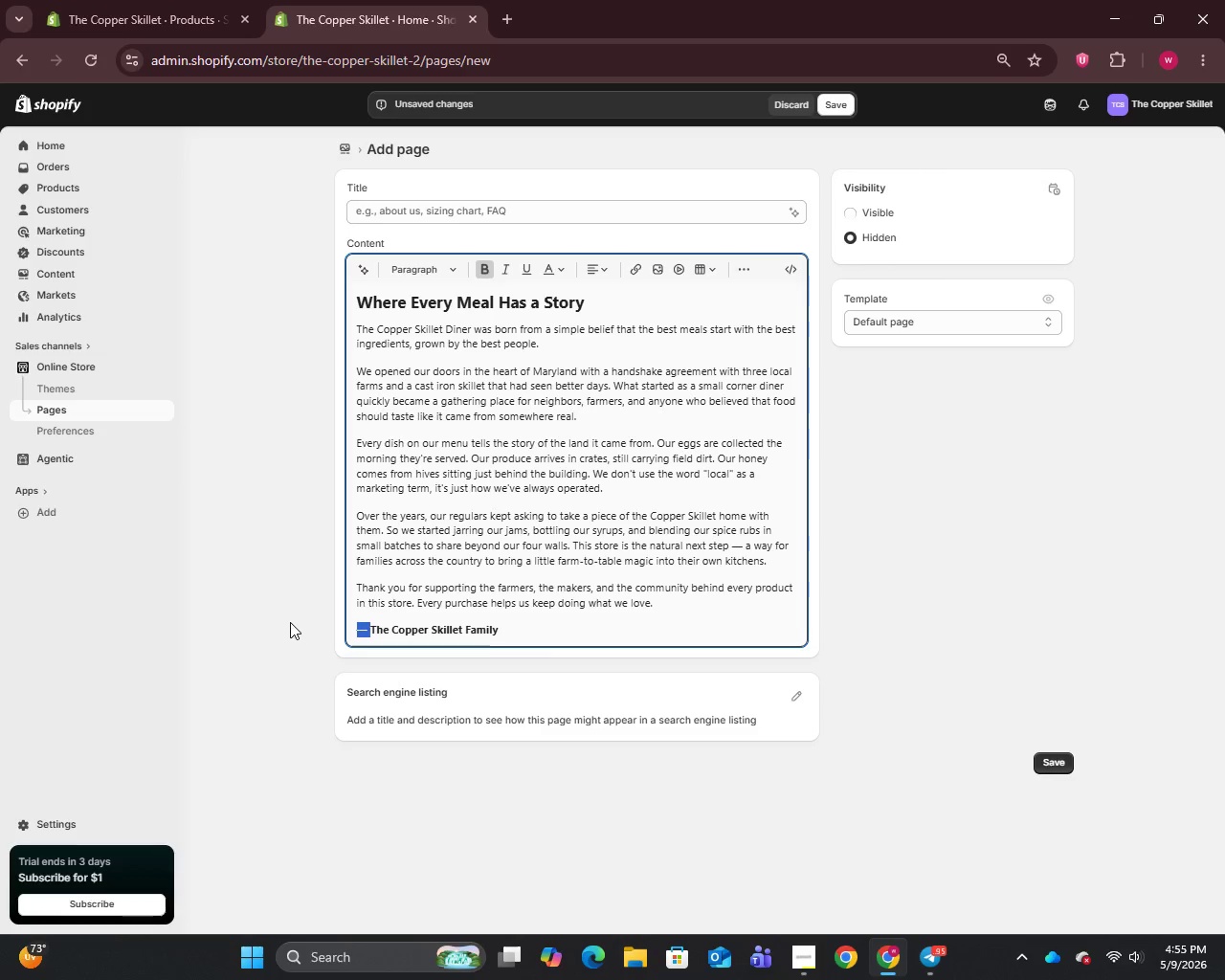 
key(Backspace)
 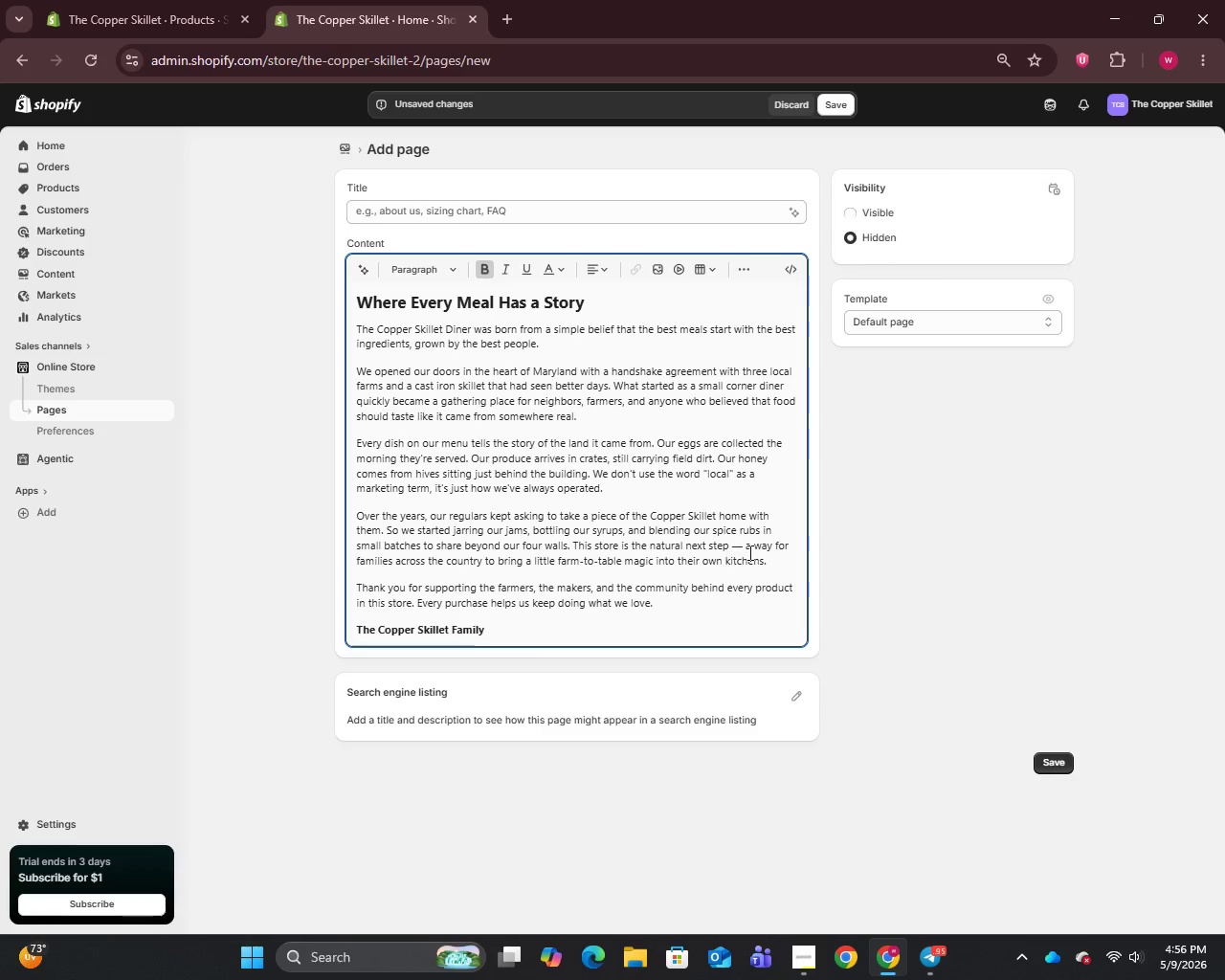 
left_click([744, 549])
 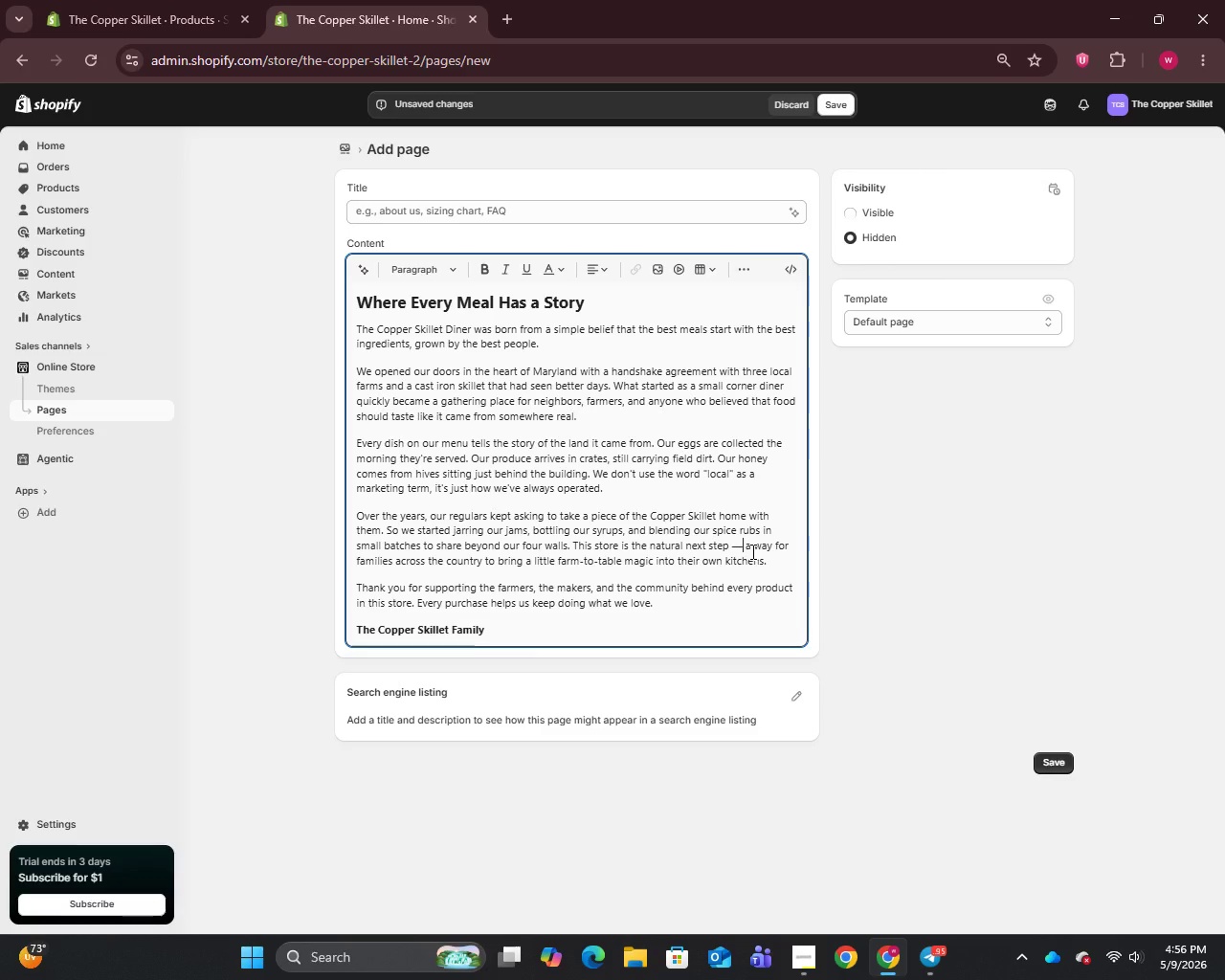 
key(Backspace)
 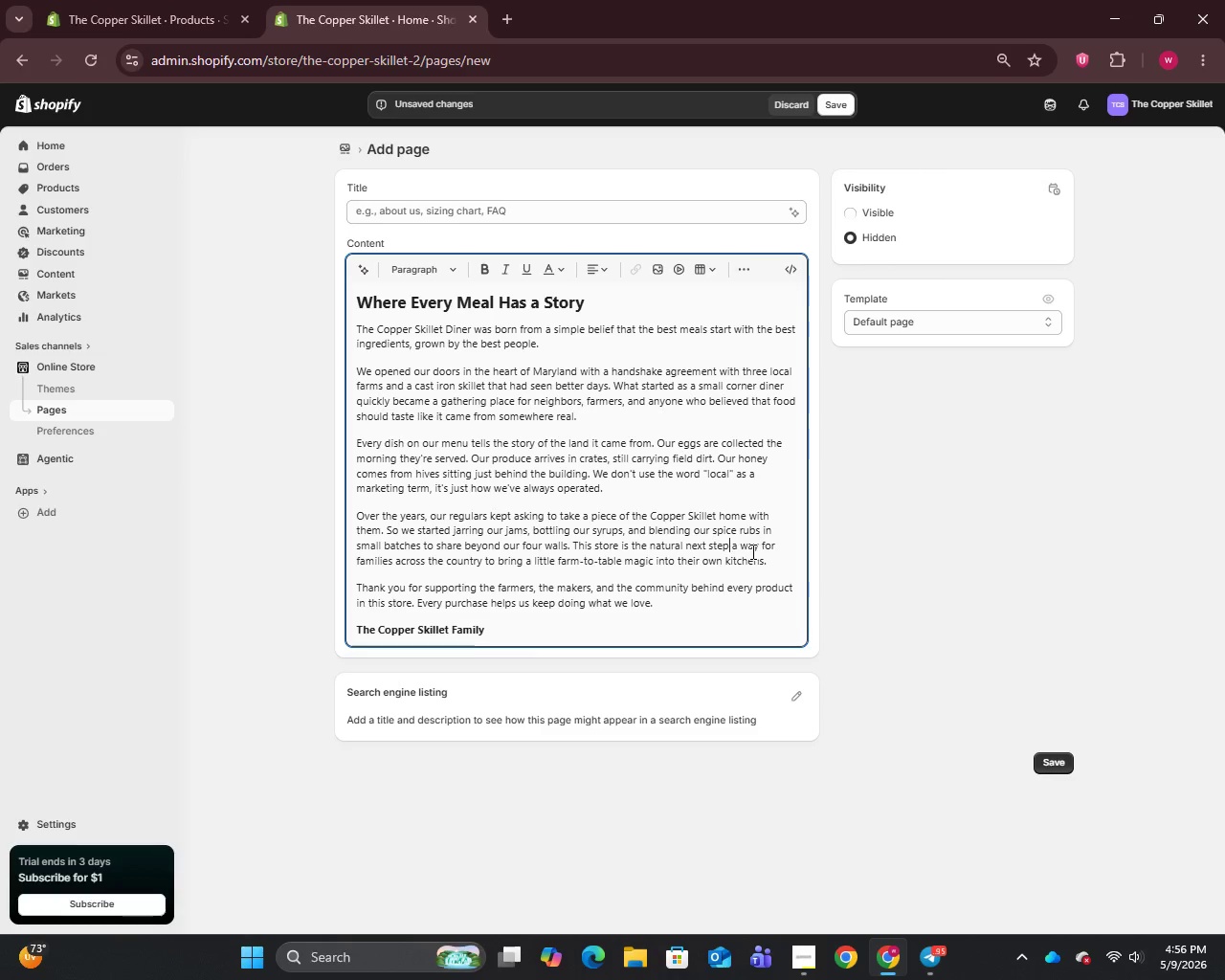 
key(Backspace)
 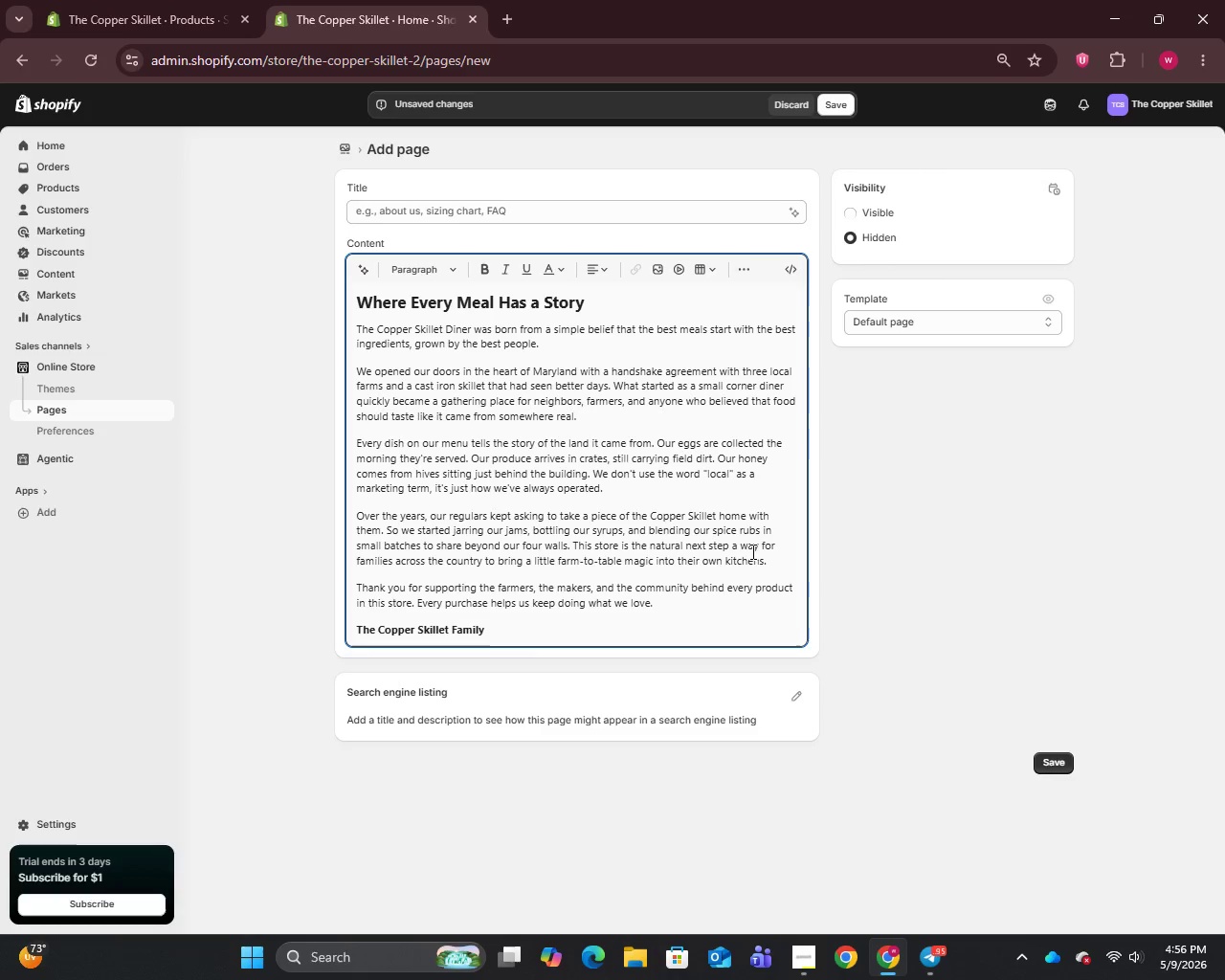 
key(Comma)
 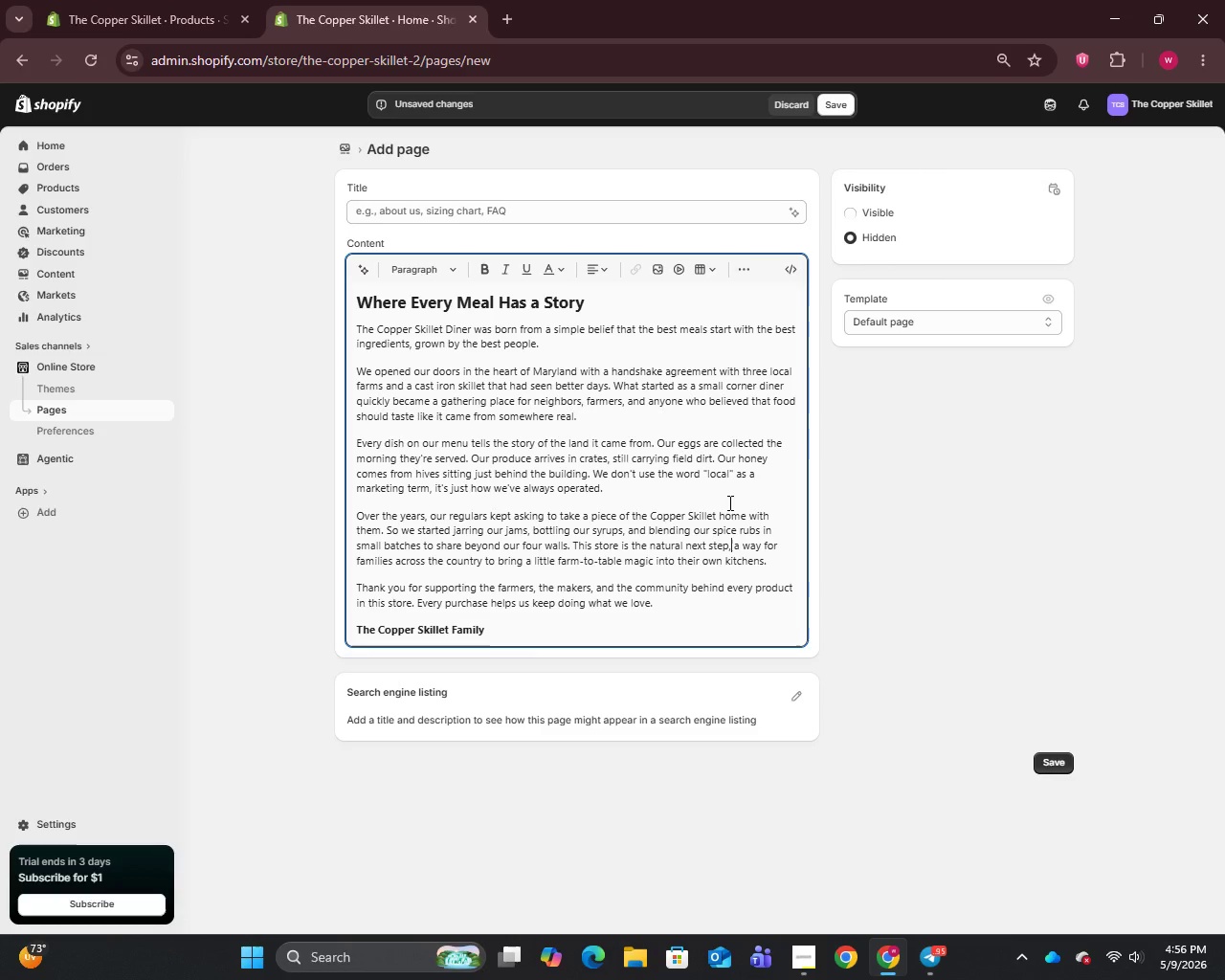 
scroll: coordinate [725, 495], scroll_direction: down, amount: 3.0
 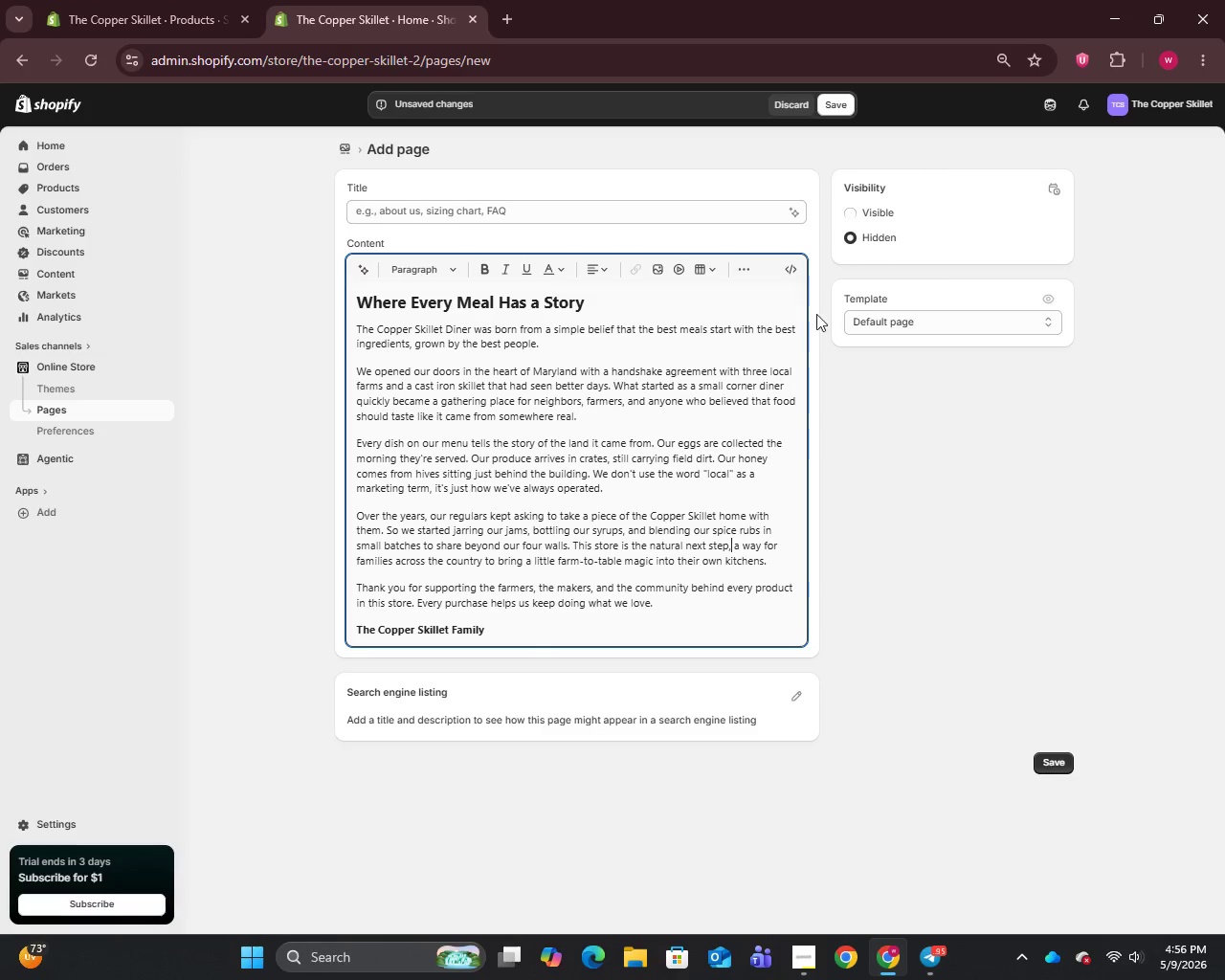 
left_click([850, 217])
 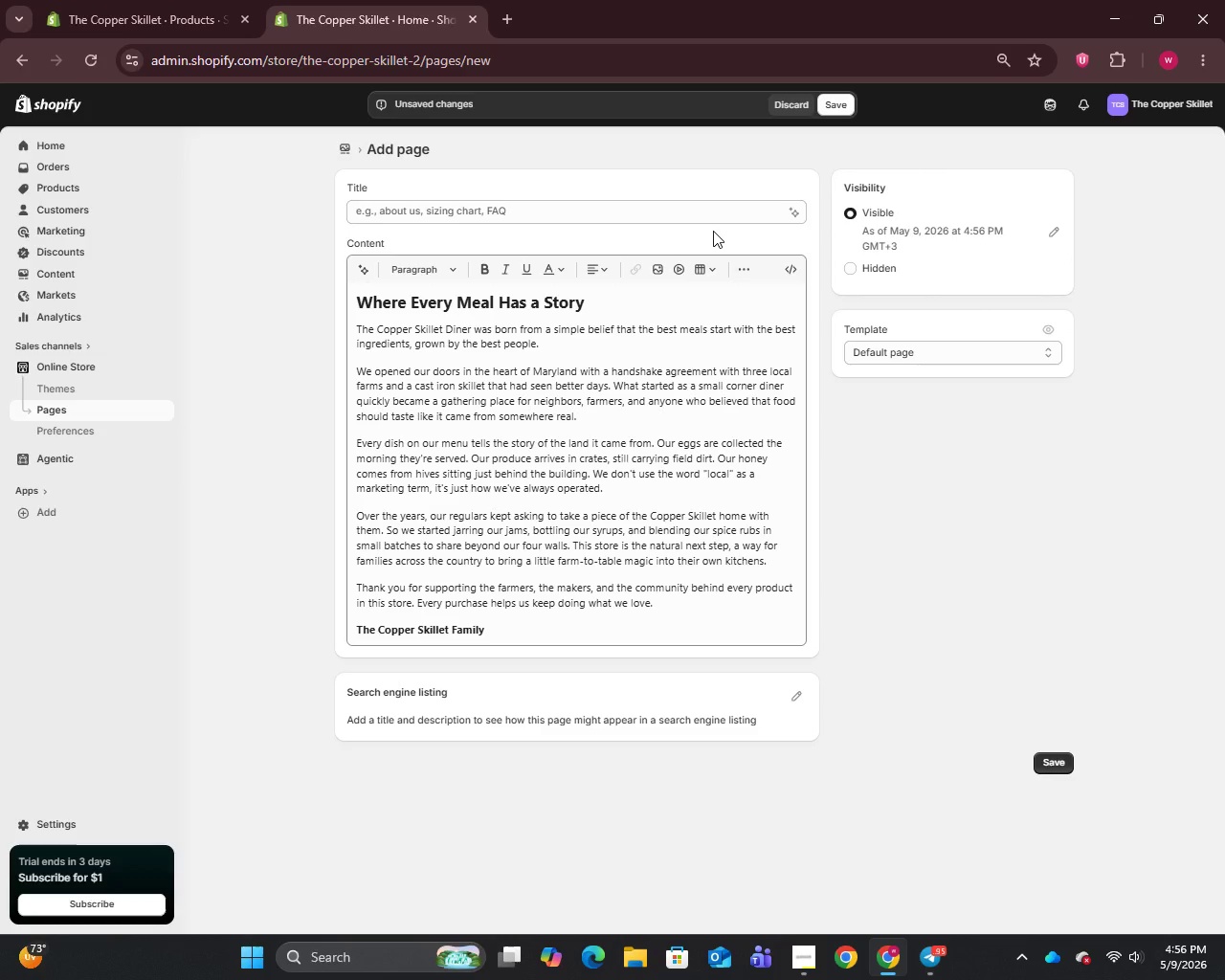 
wait(6.02)
 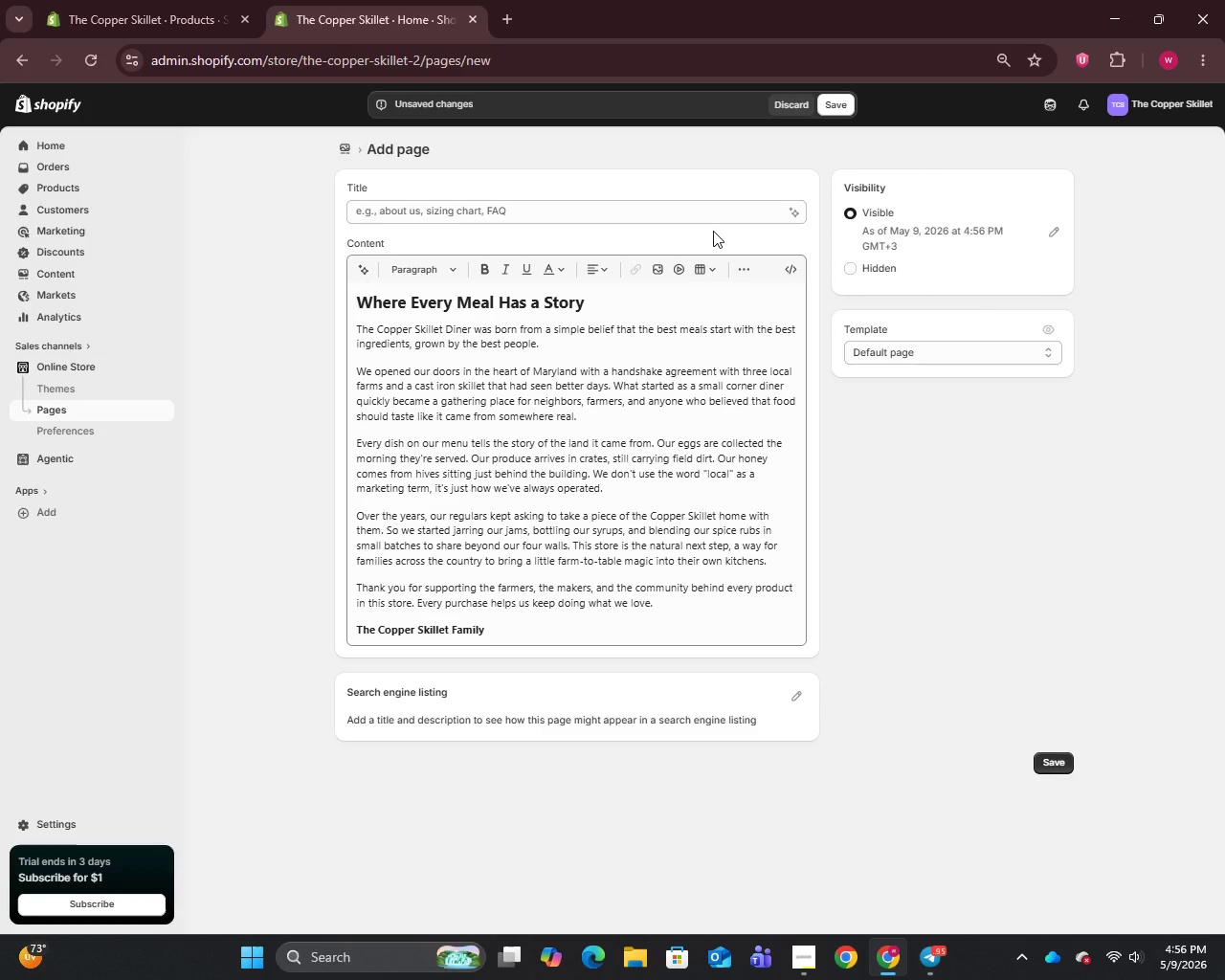 
left_click([488, 206])
 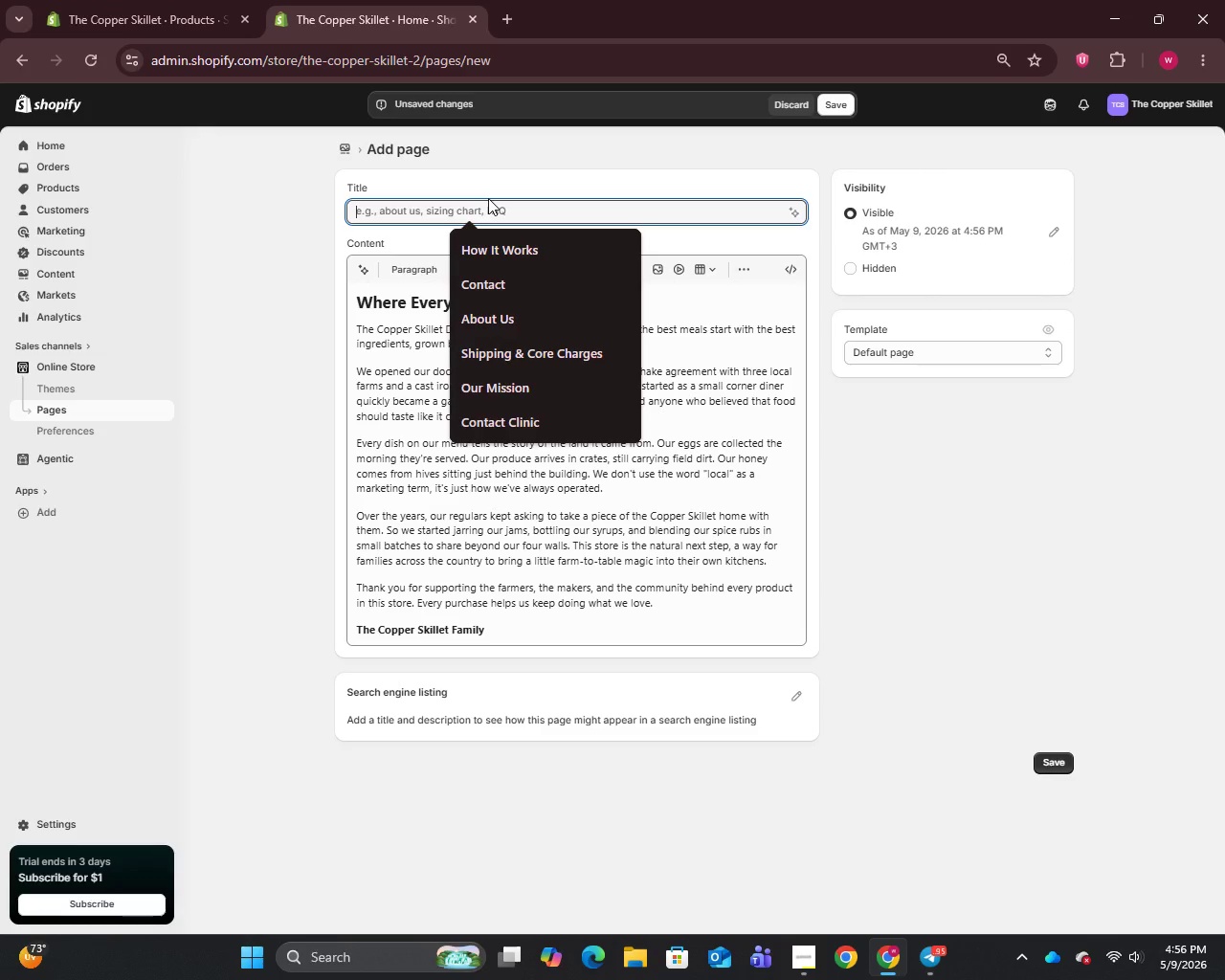 
type(Our Farm)
 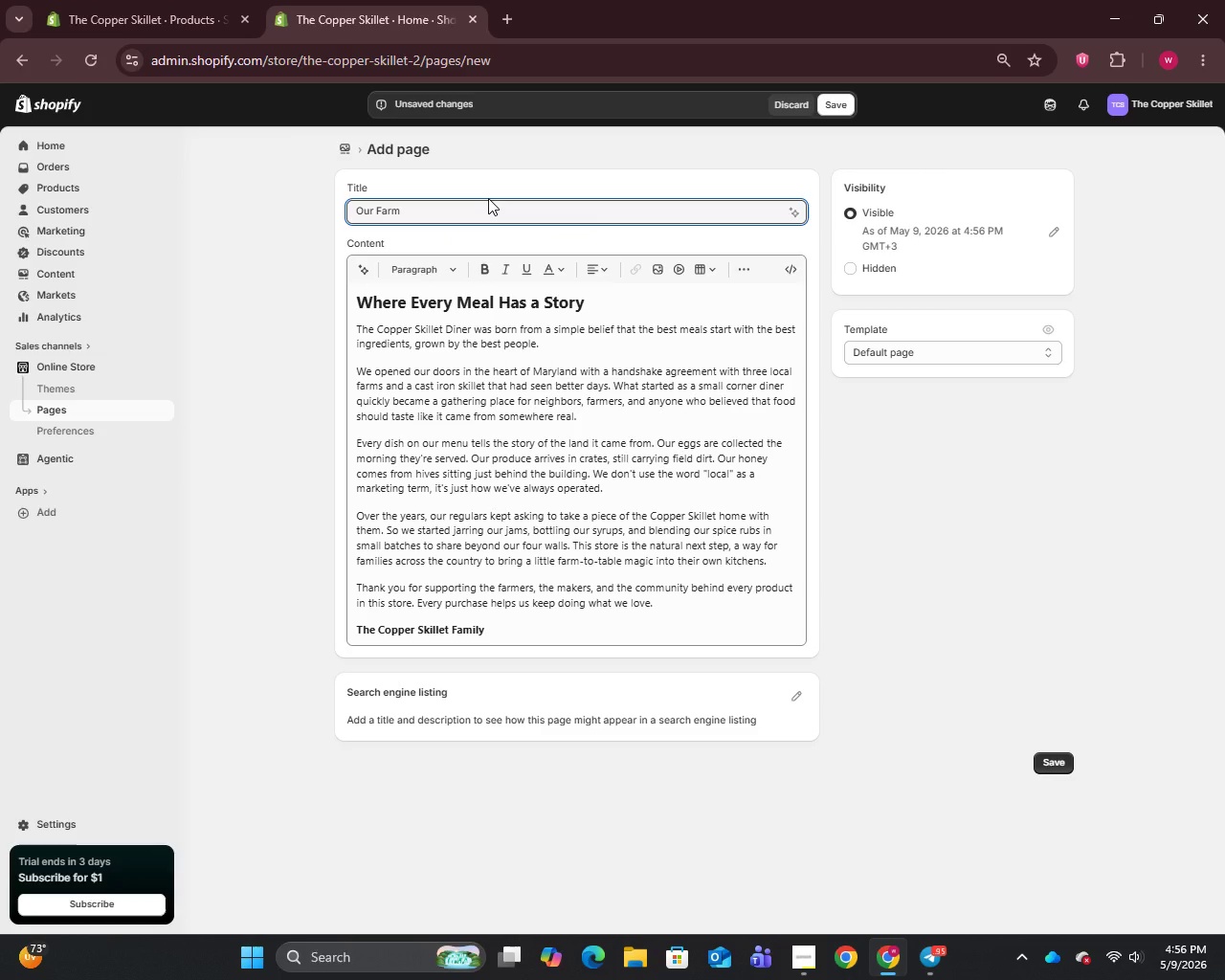 
type(-to-Tabl)
key(Backspace)
type(e)
key(Backspace)
type(le Story)
 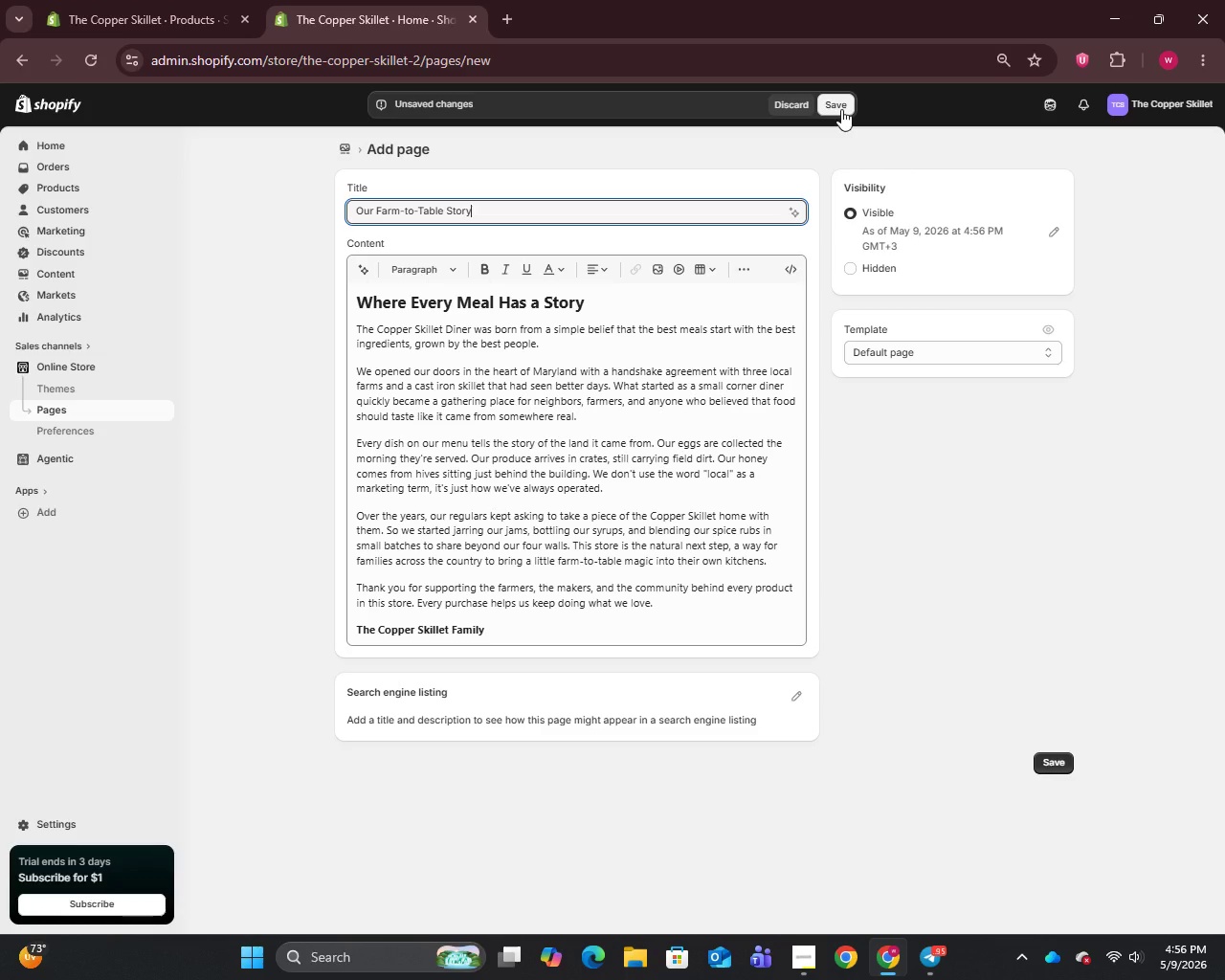 
left_click([841, 109])
 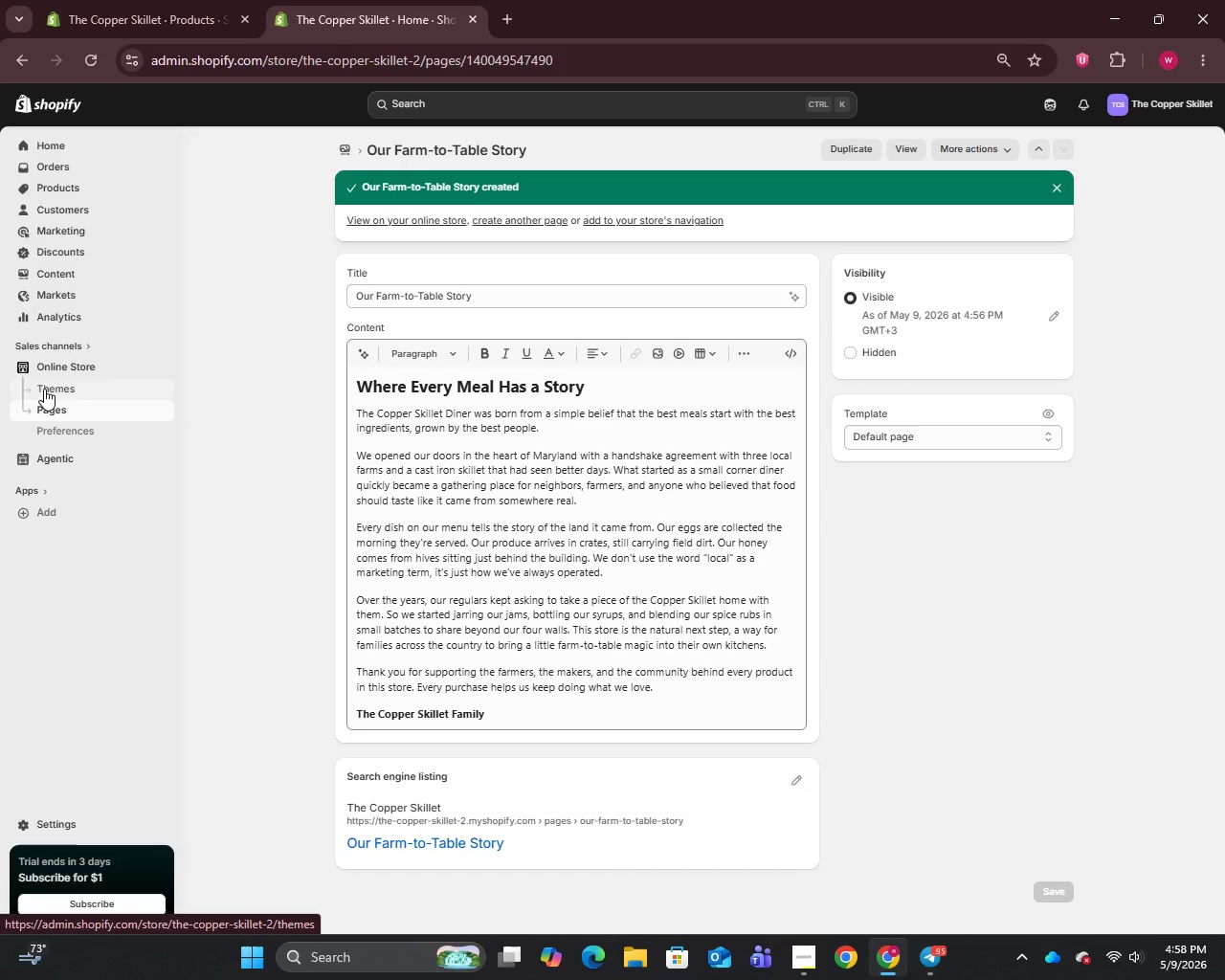 
wait(81.98)
 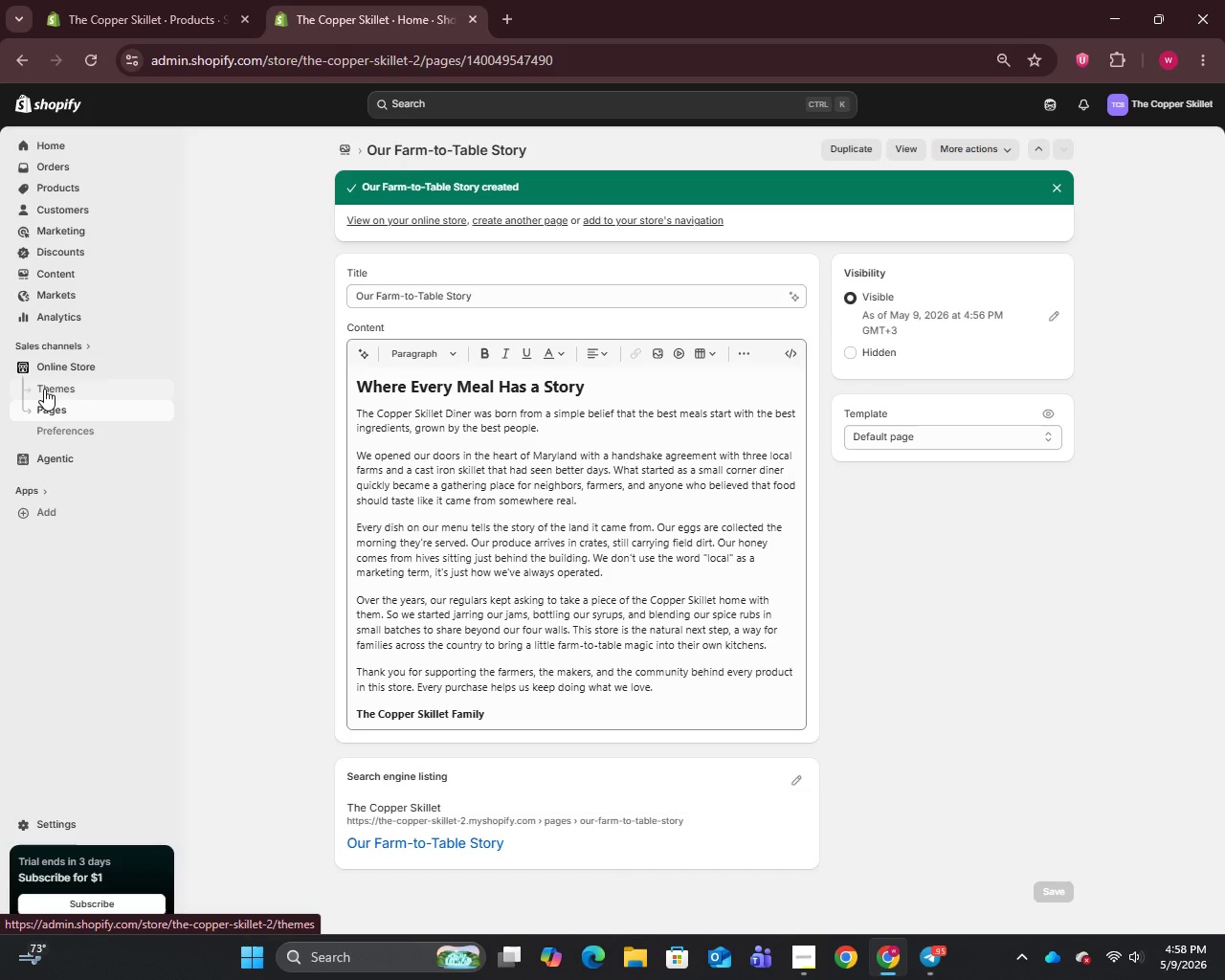 
left_click([30, 819])
 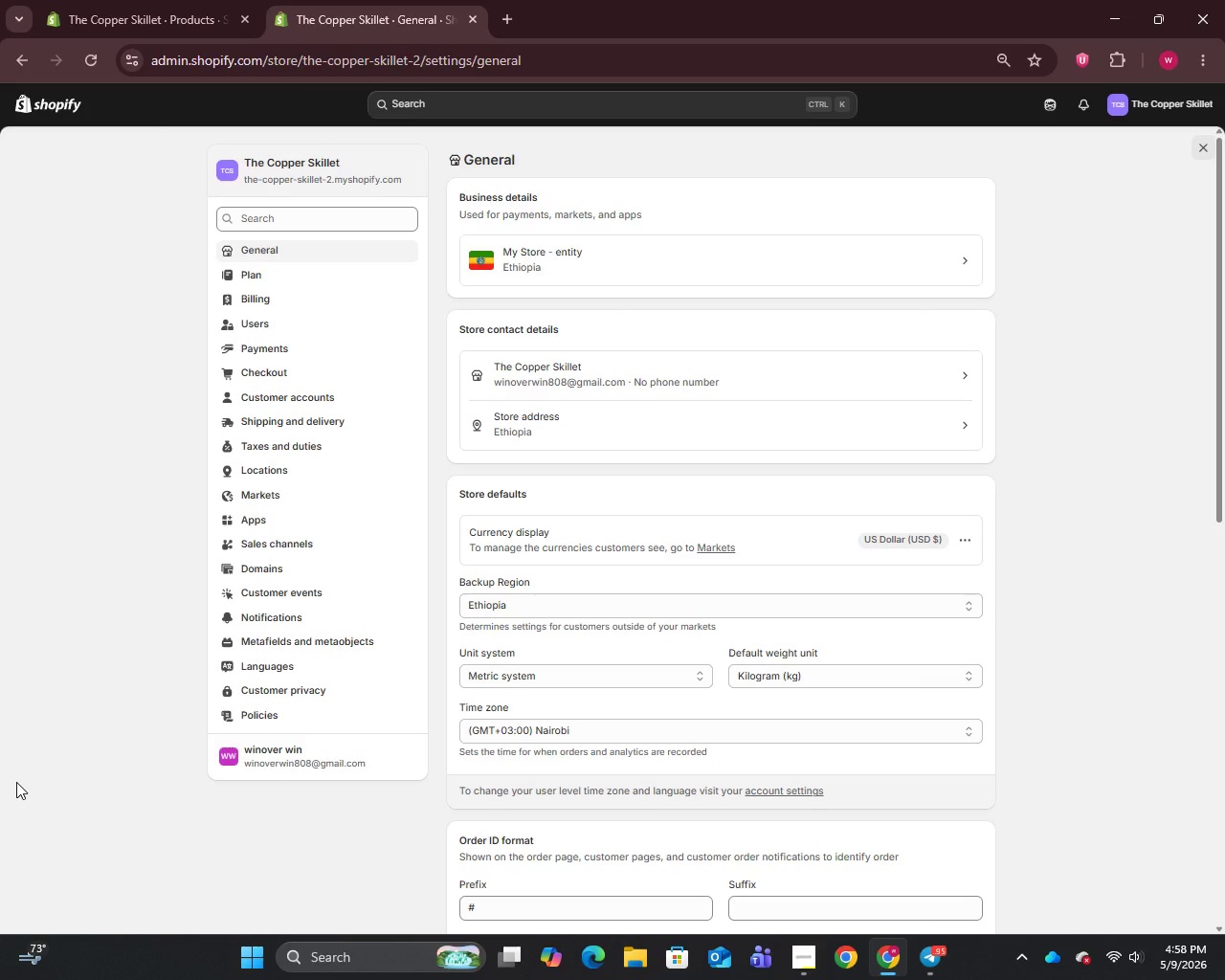 
wait(5.72)
 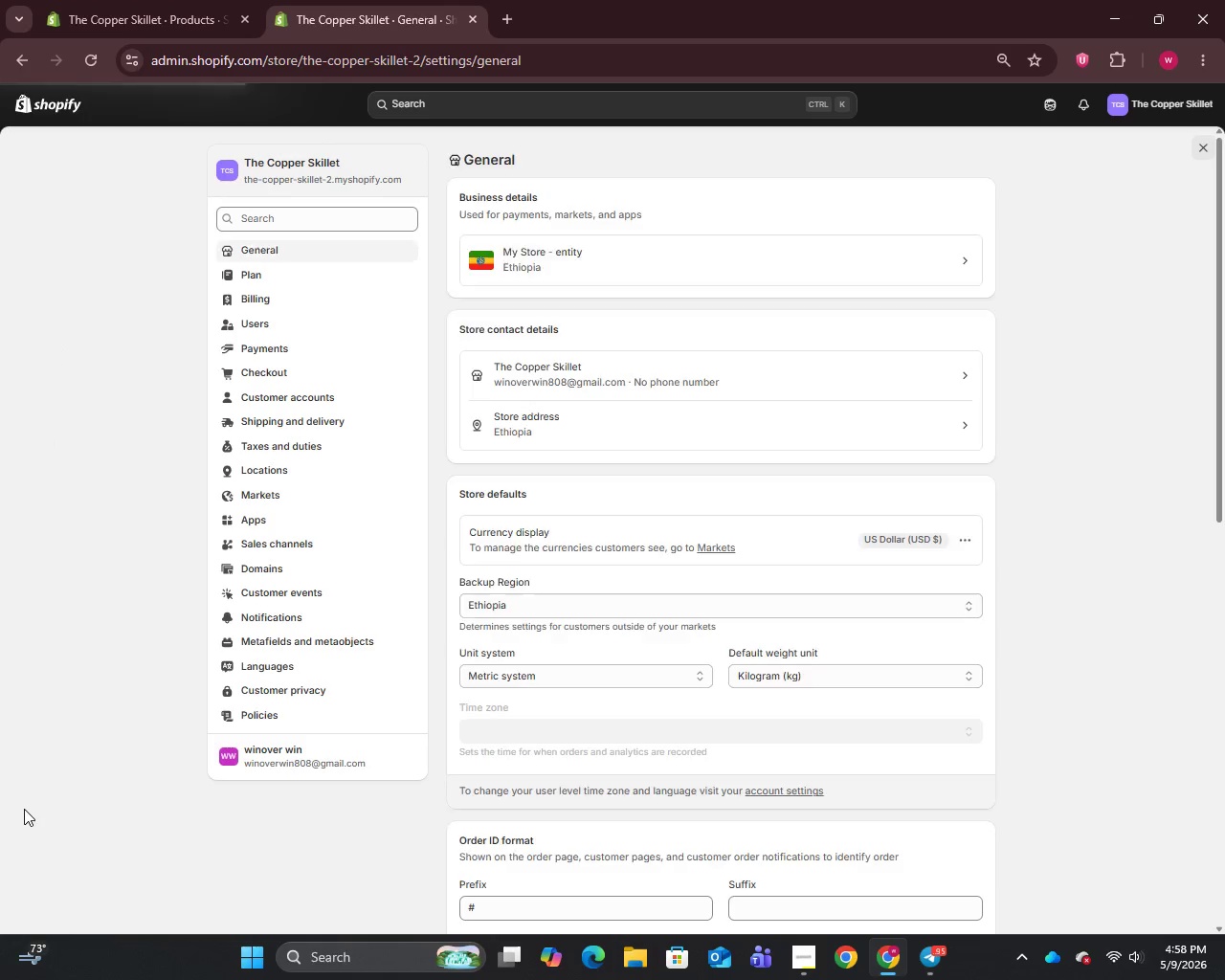 
left_click([284, 418])
 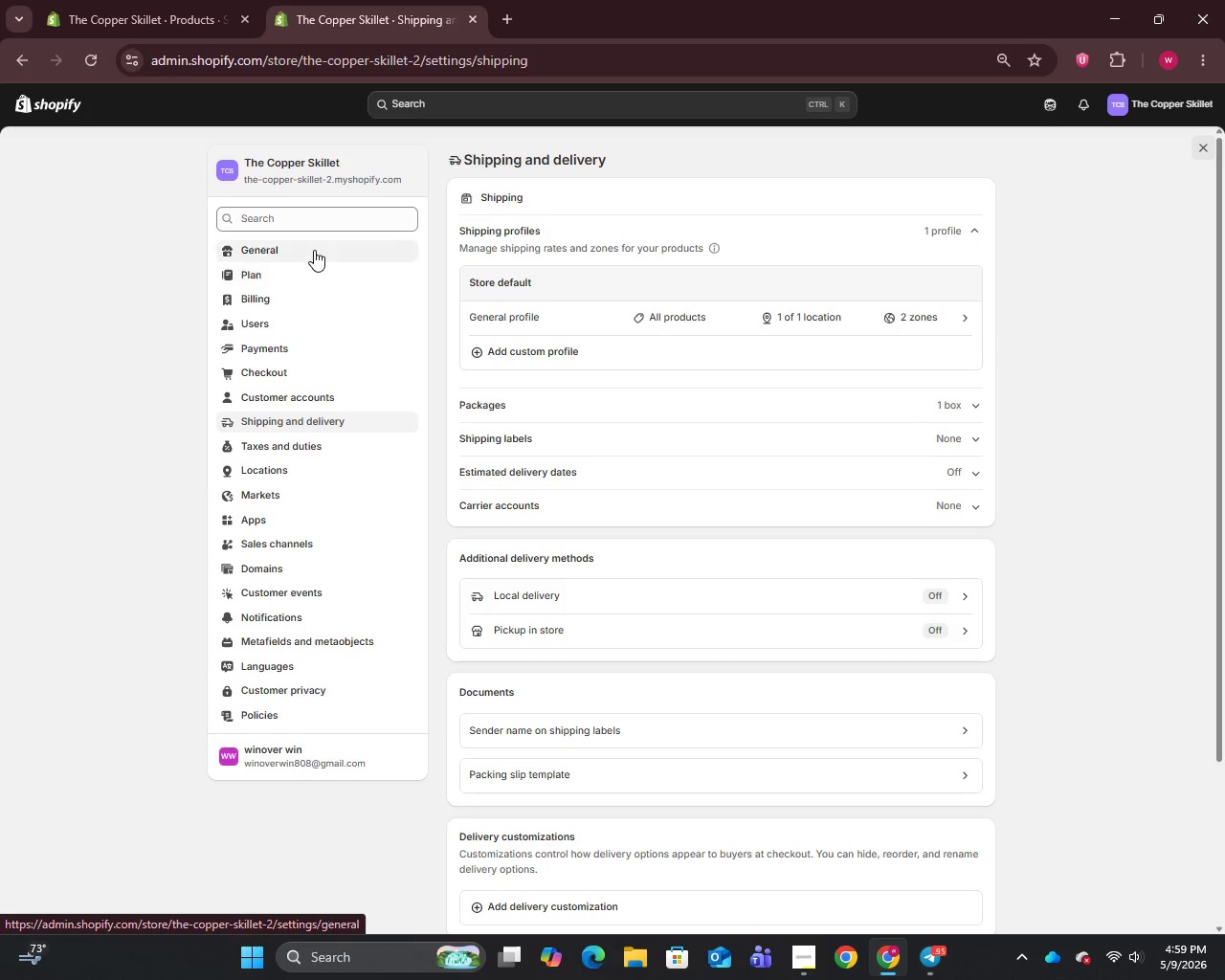 
wait(82.31)
 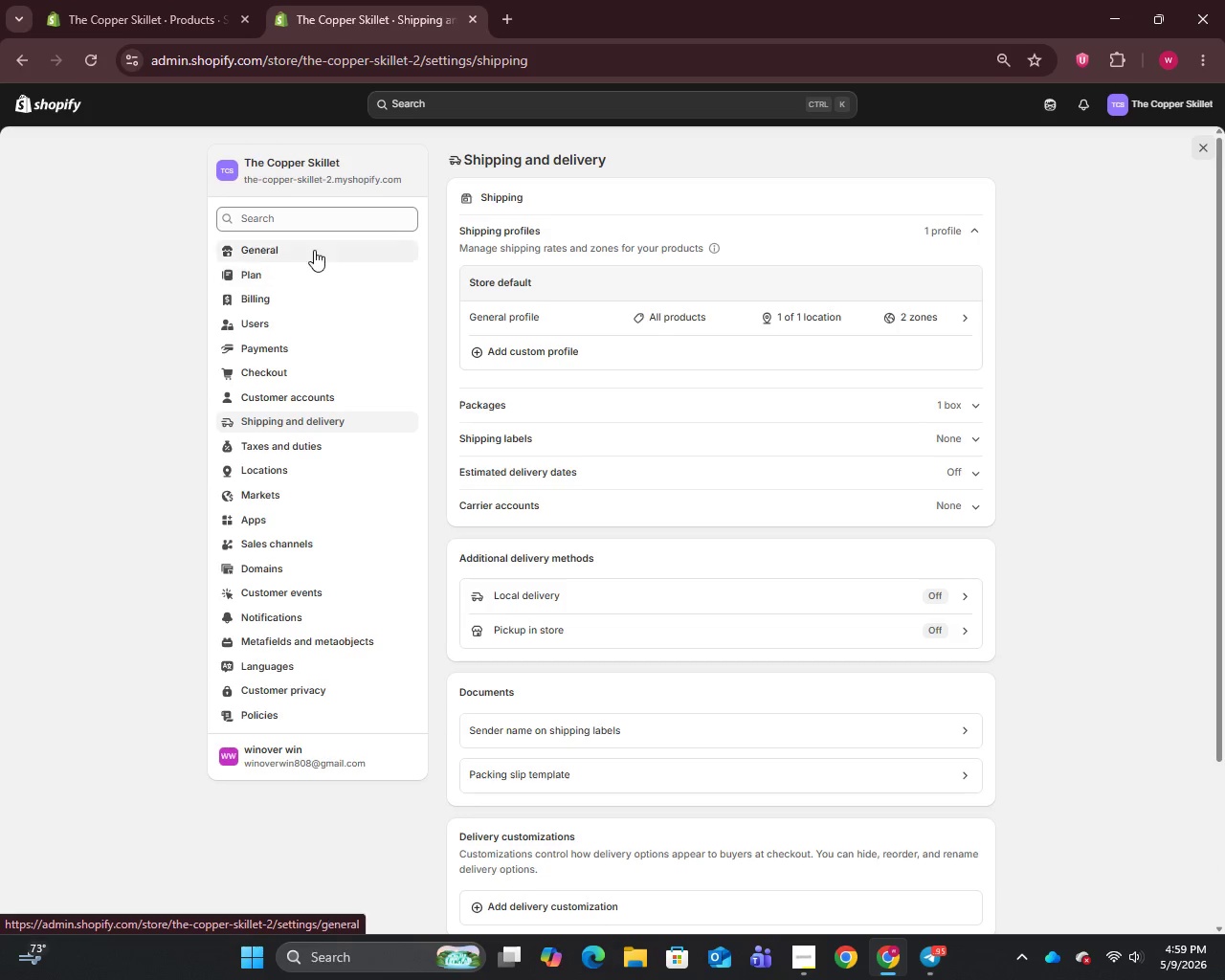 
left_click([314, 247])
 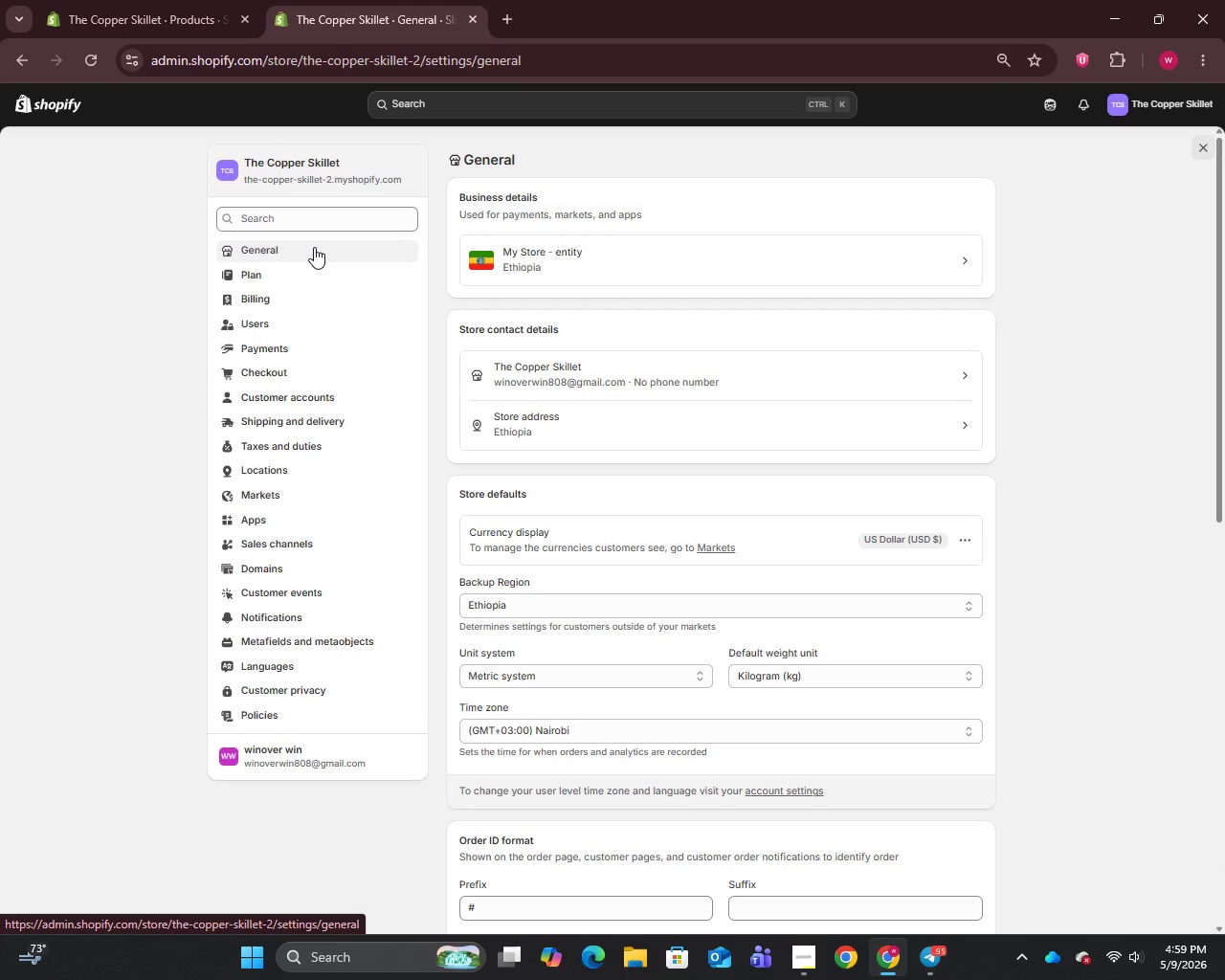 
wait(15.22)
 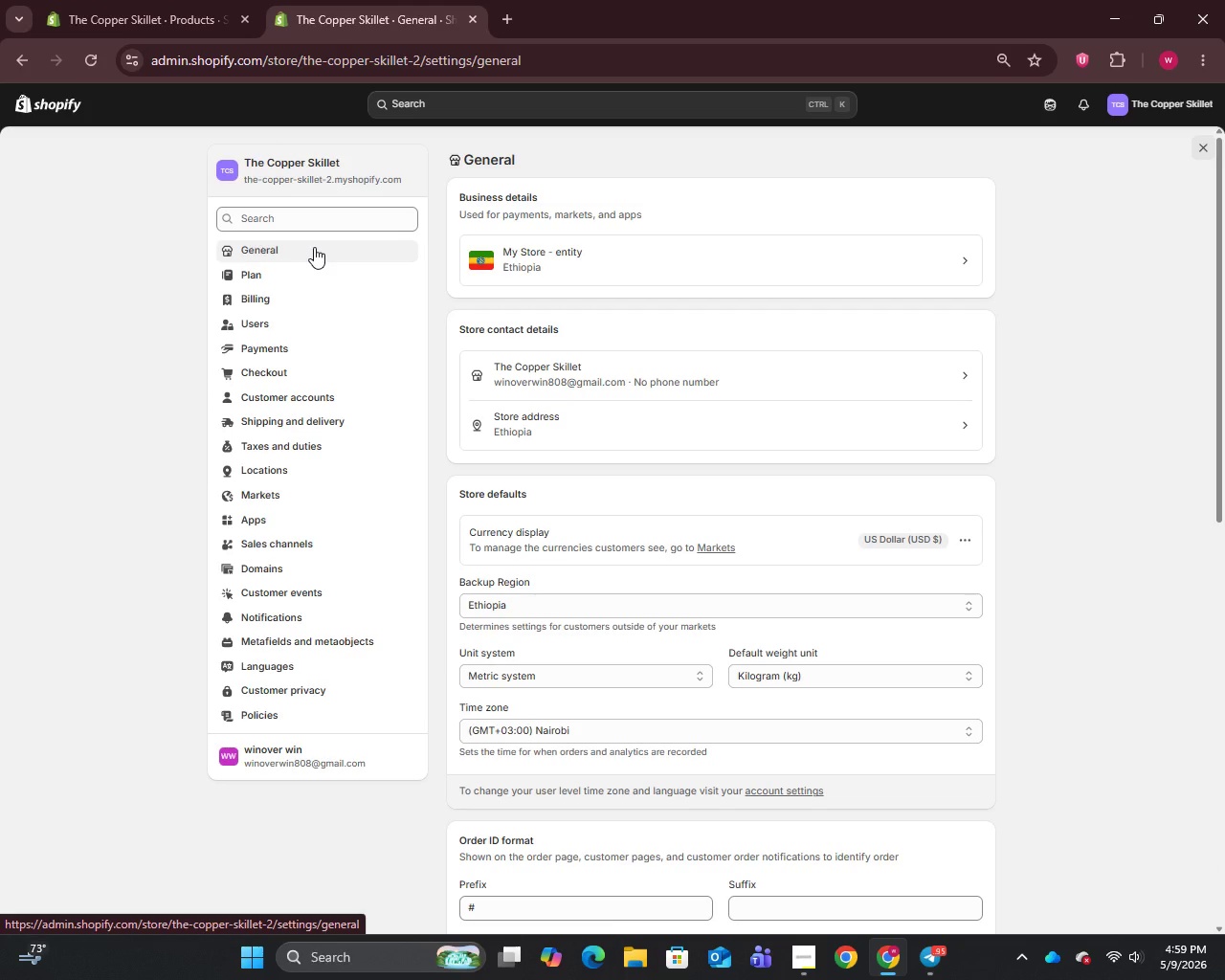 
scroll: coordinate [595, 634], scroll_direction: down, amount: 1.0
 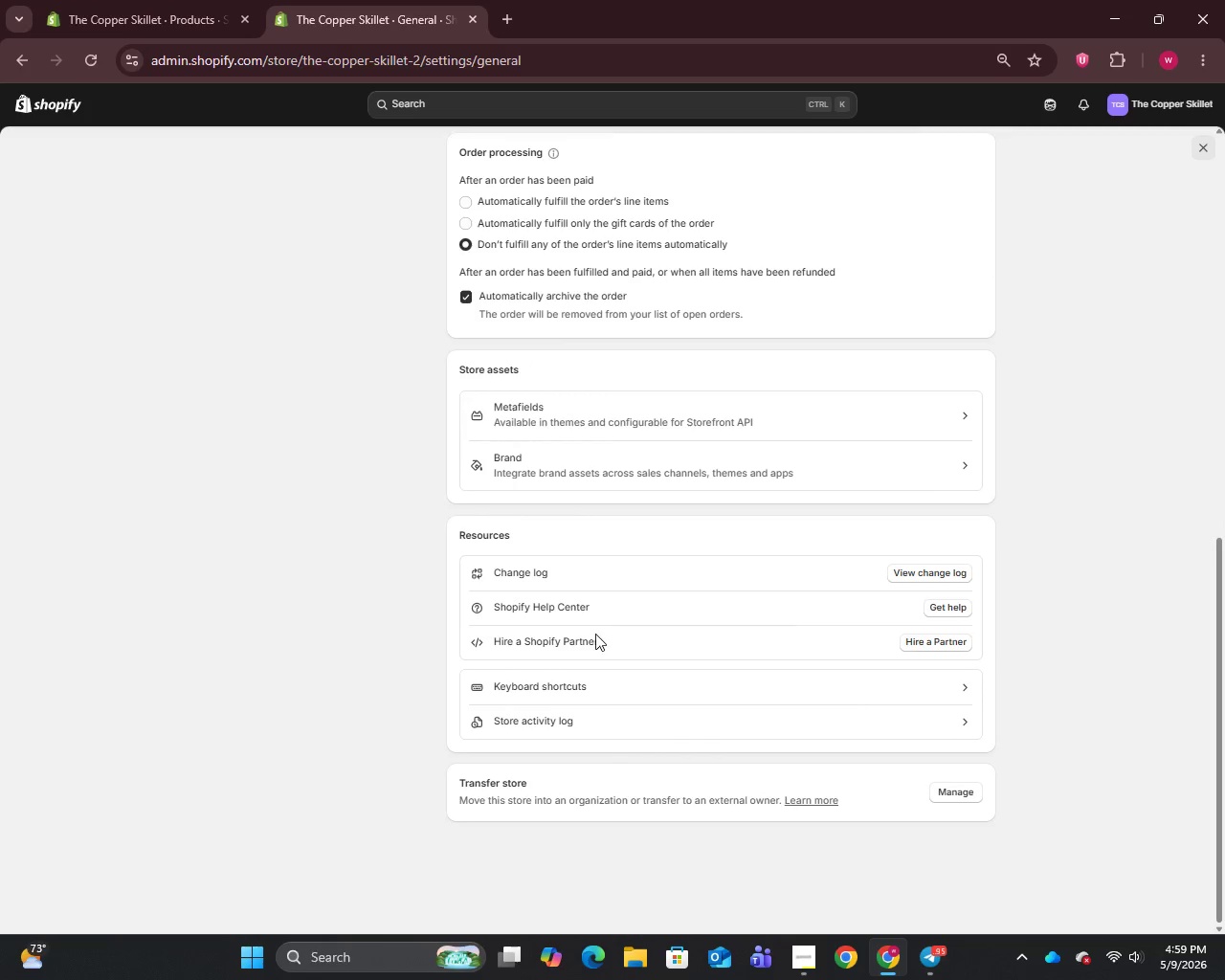 
scroll: coordinate [591, 631], scroll_direction: up, amount: 13.0
 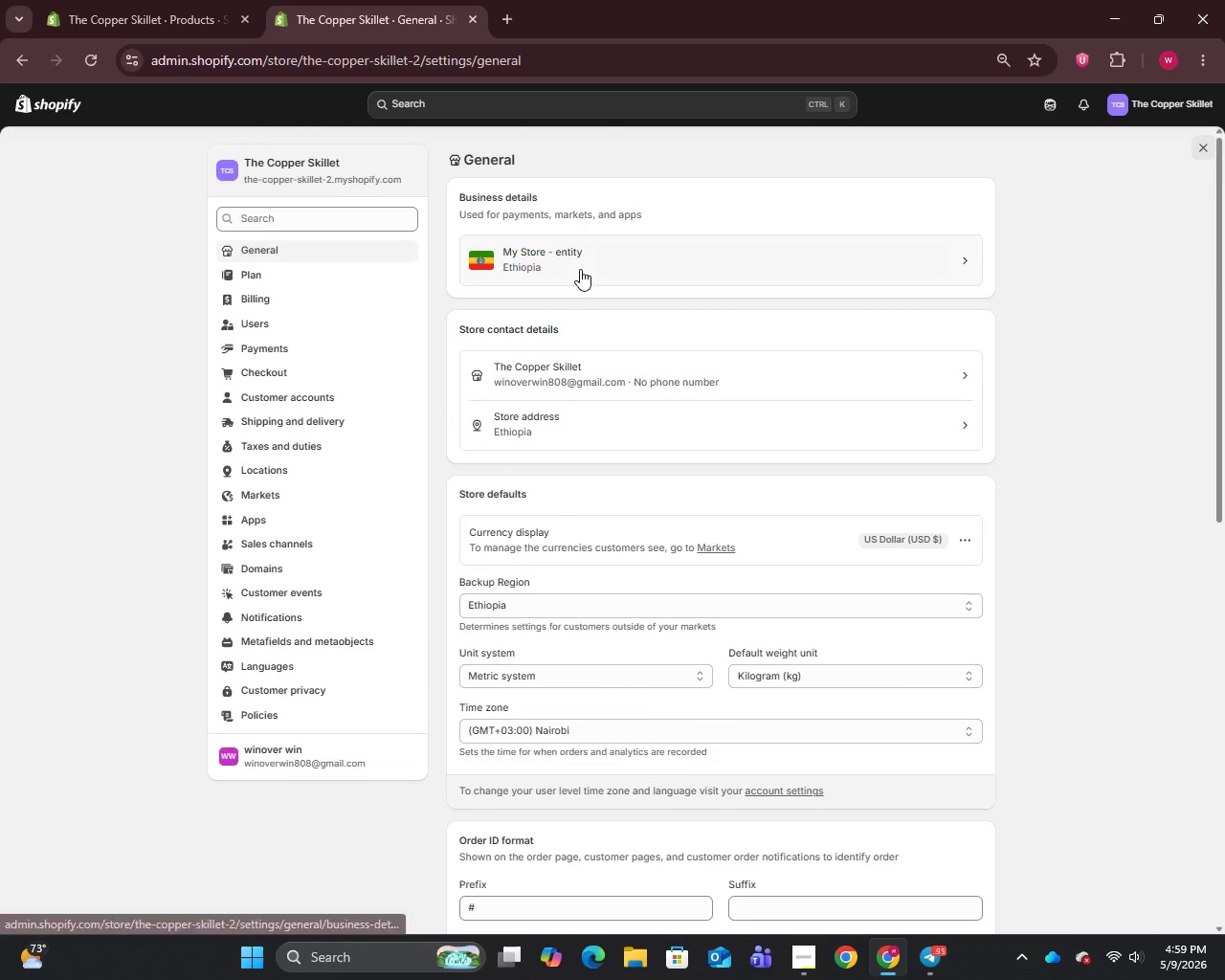 
left_click([580, 268])
 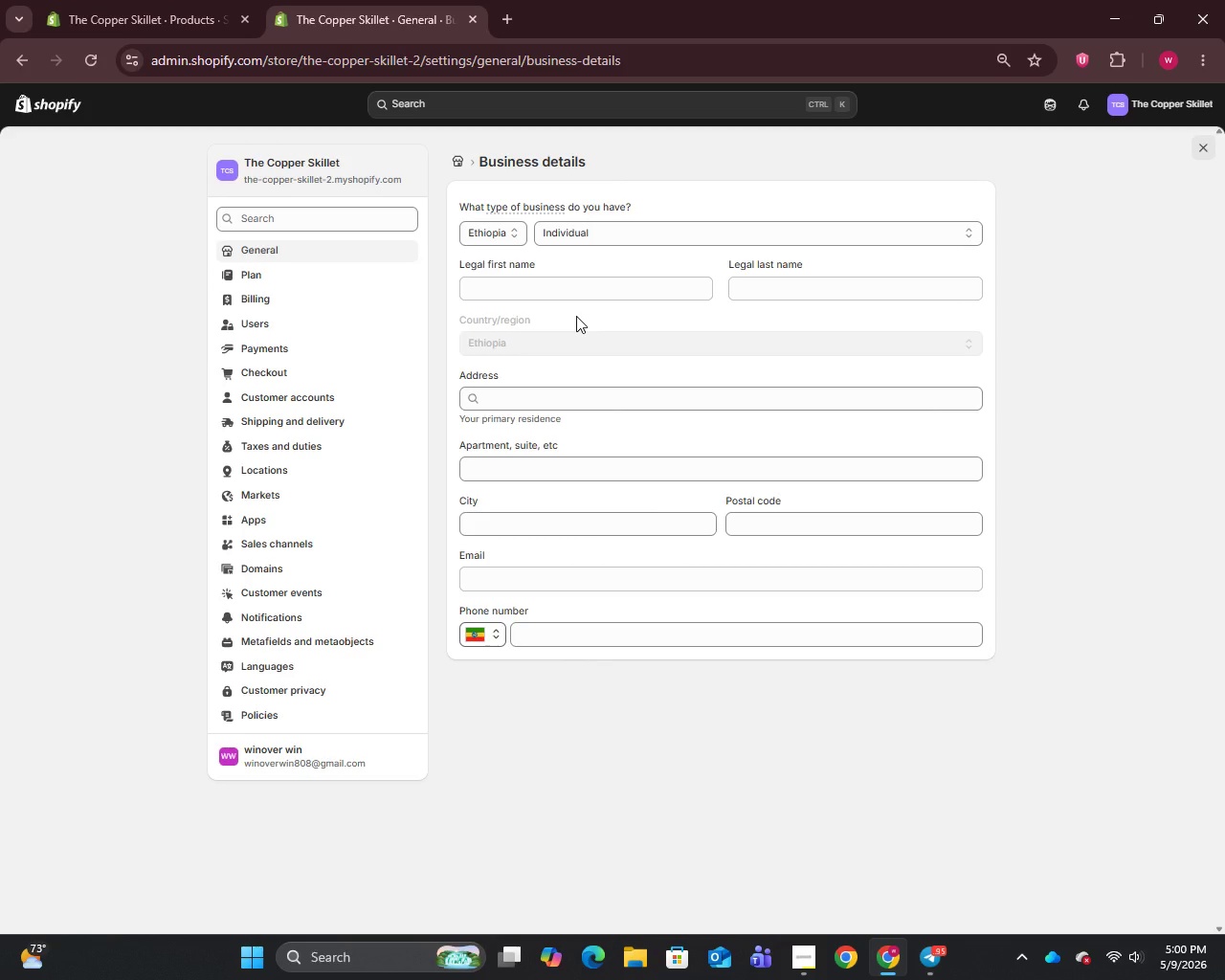 
left_click([513, 230])
 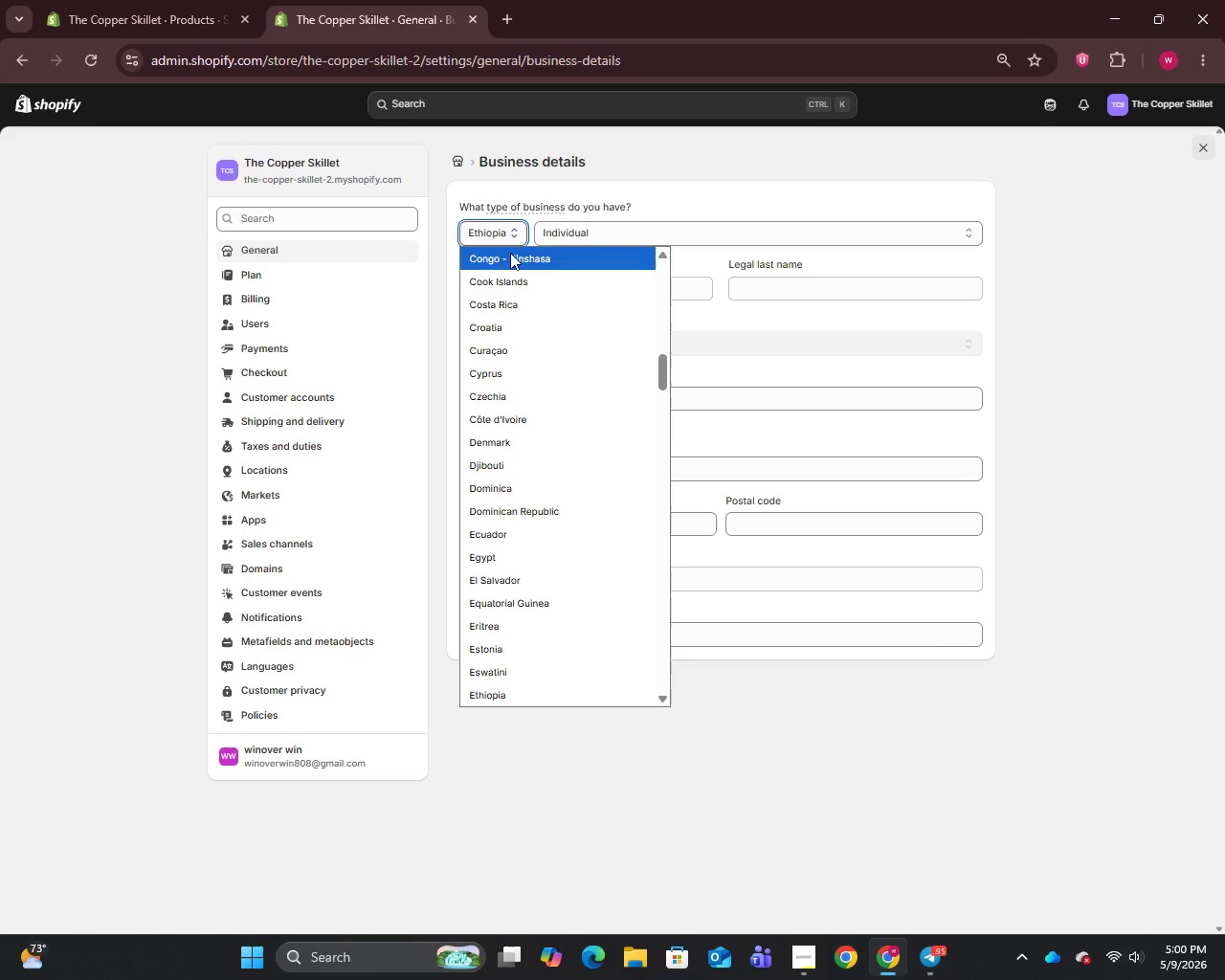 
scroll: coordinate [493, 518], scroll_direction: up, amount: 6.0
 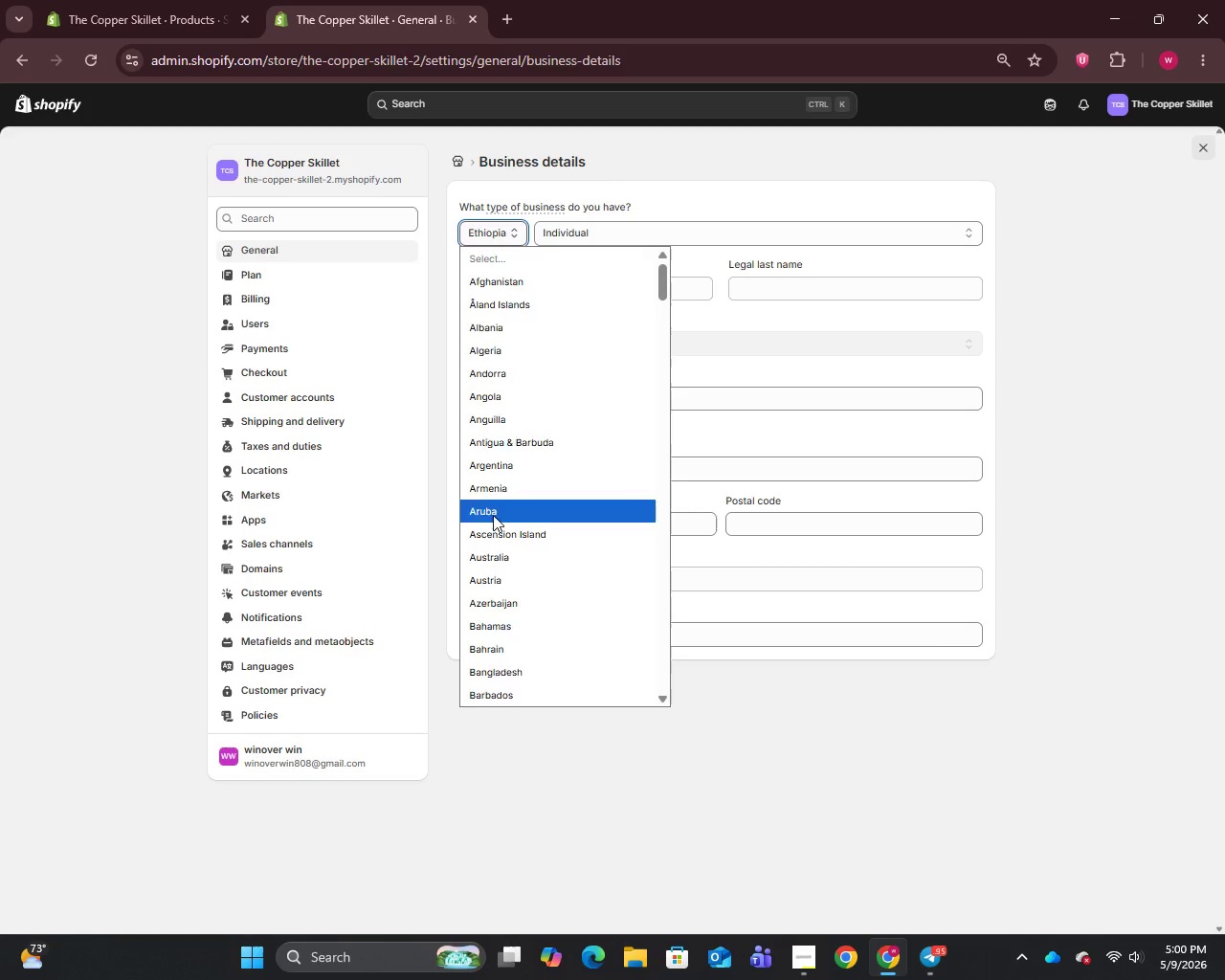 
scroll: coordinate [490, 508], scroll_direction: down, amount: 19.0
 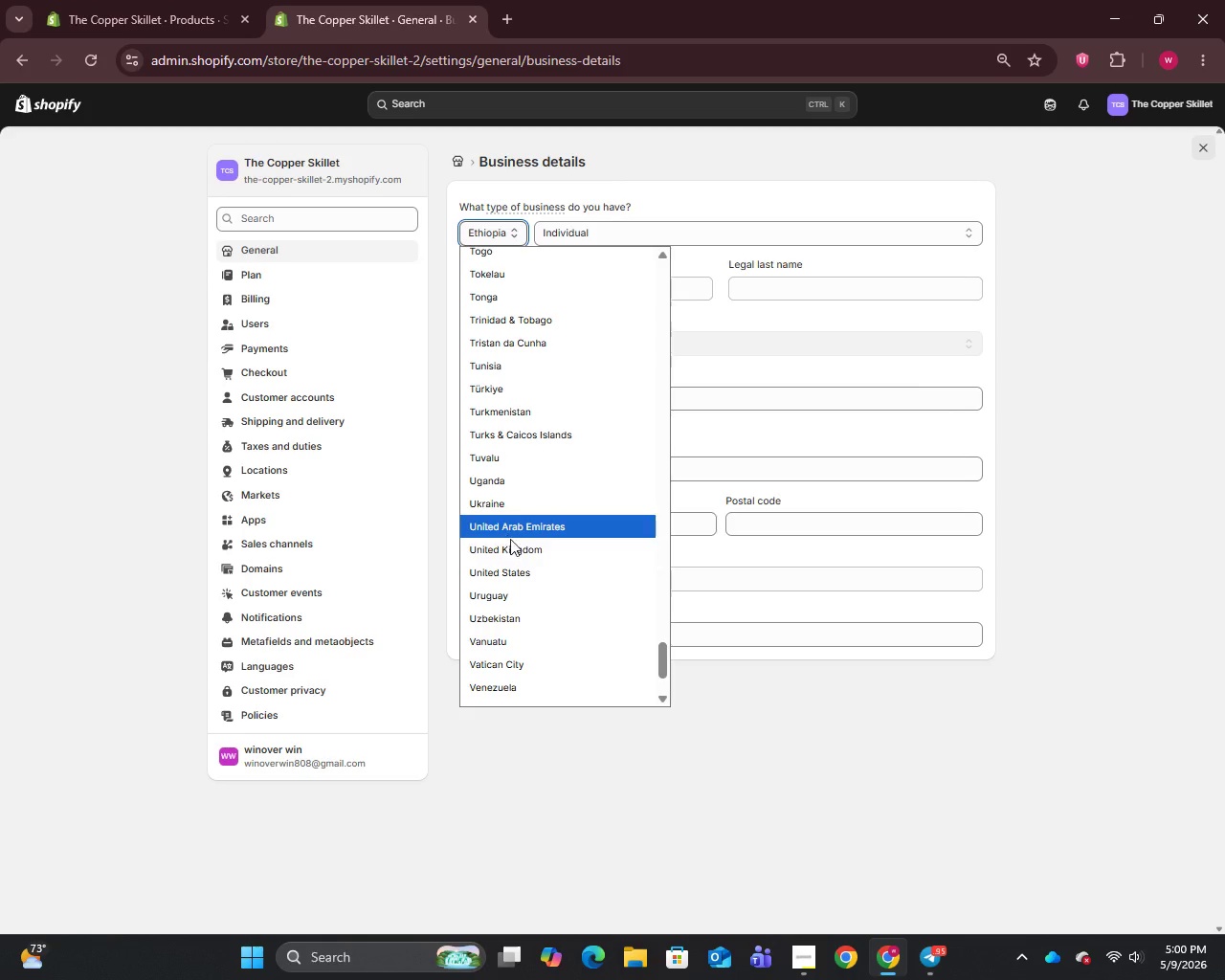 
left_click([516, 571])
 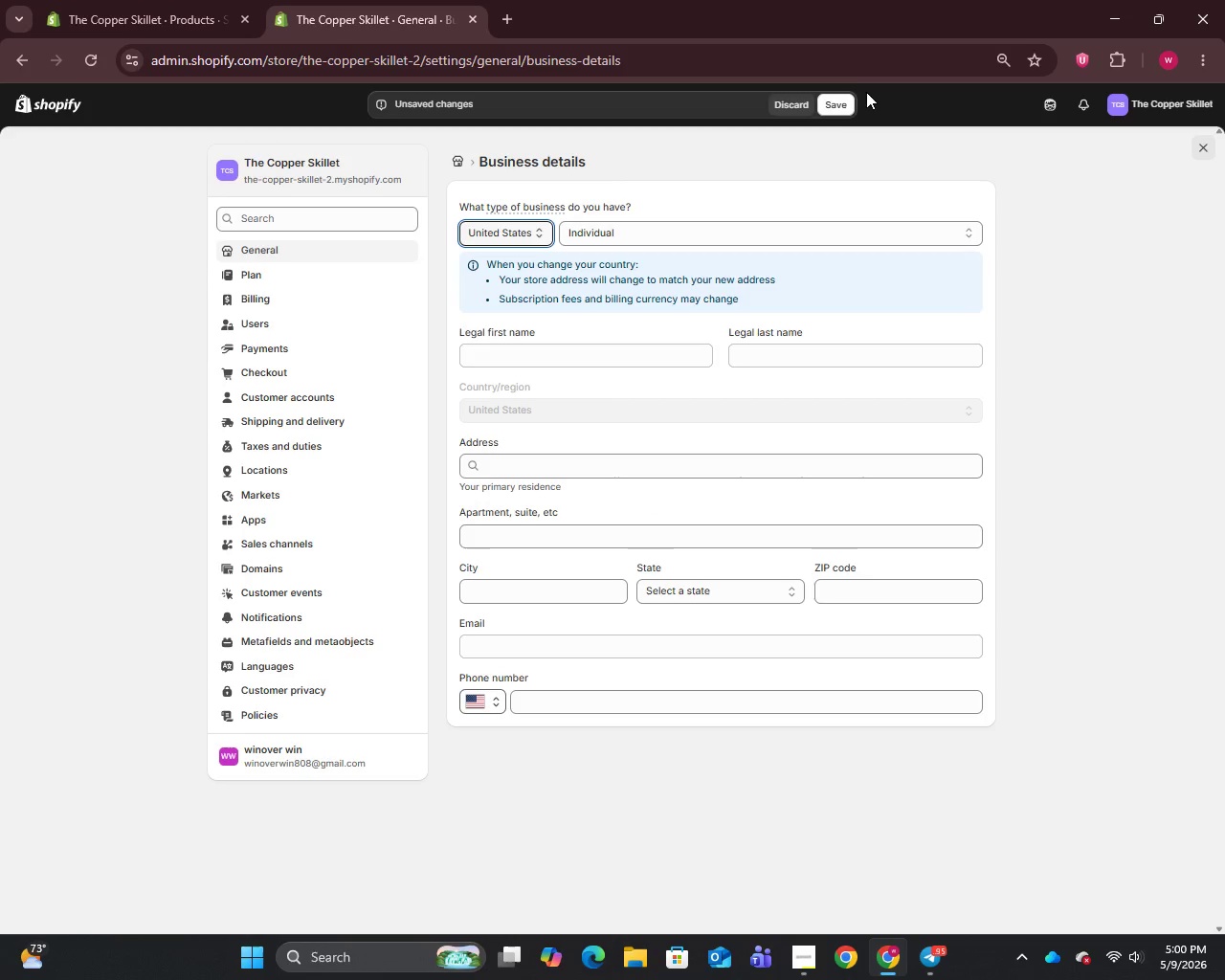 
left_click([838, 109])
 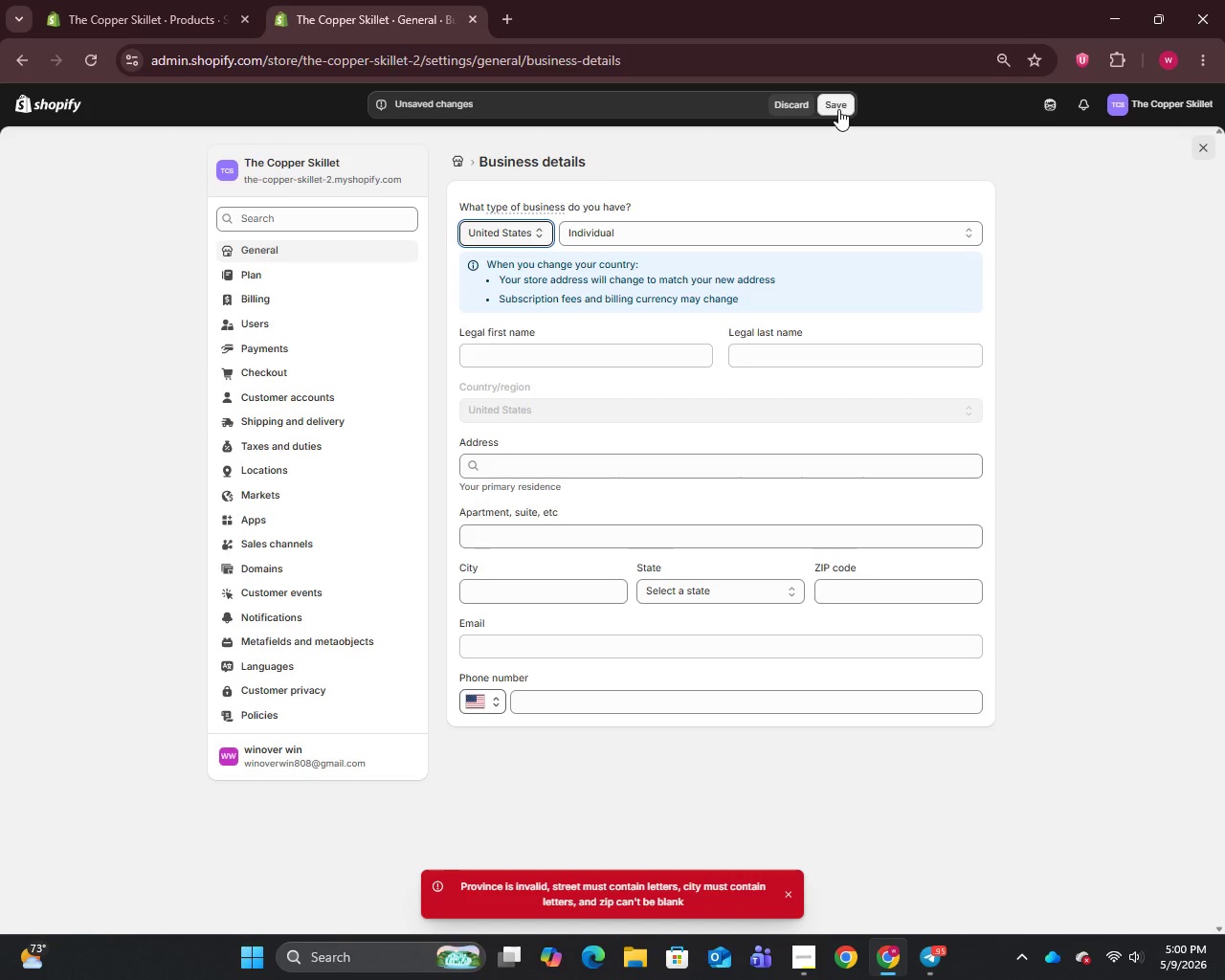 
wait(8.31)
 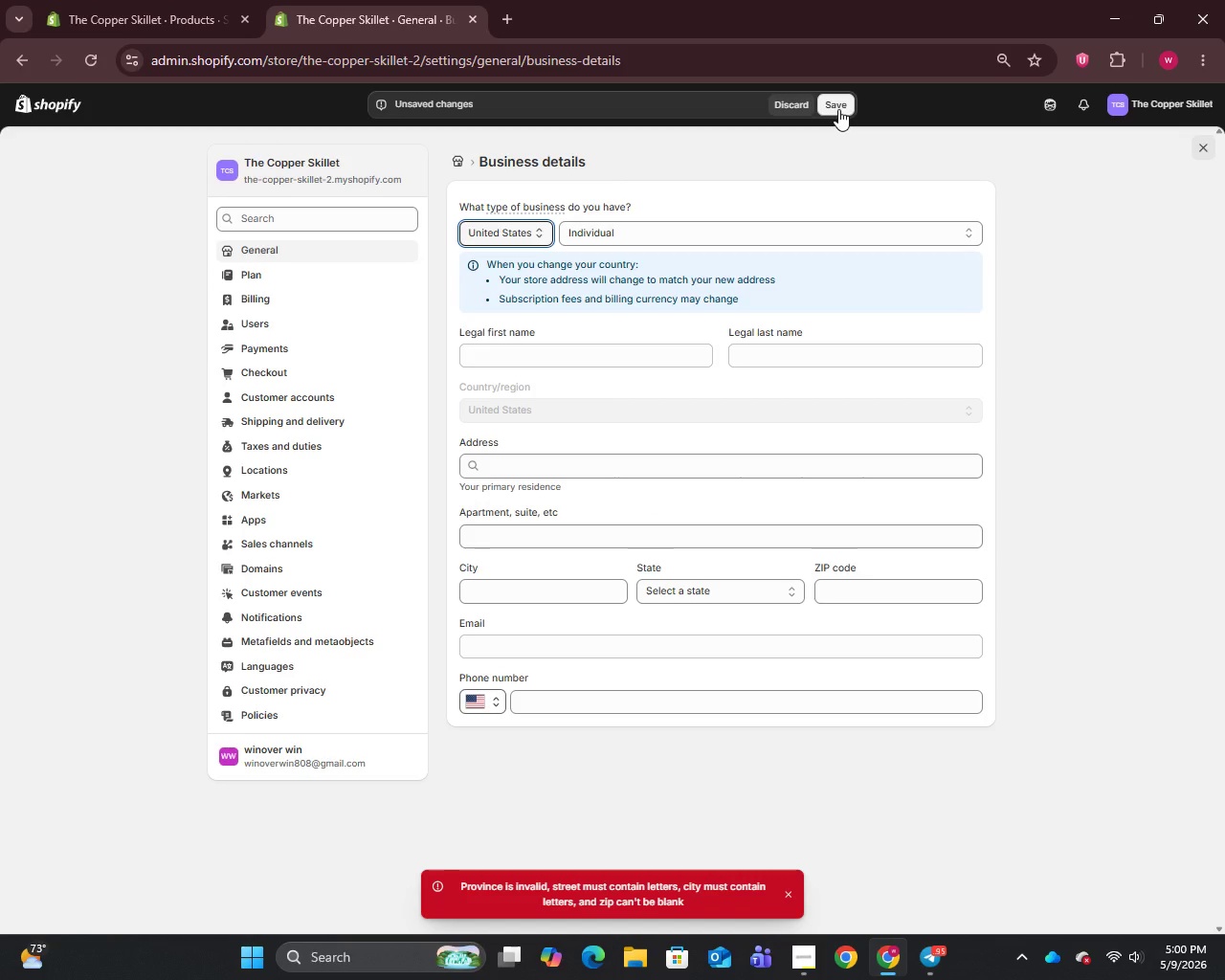 
left_click([525, 601])
 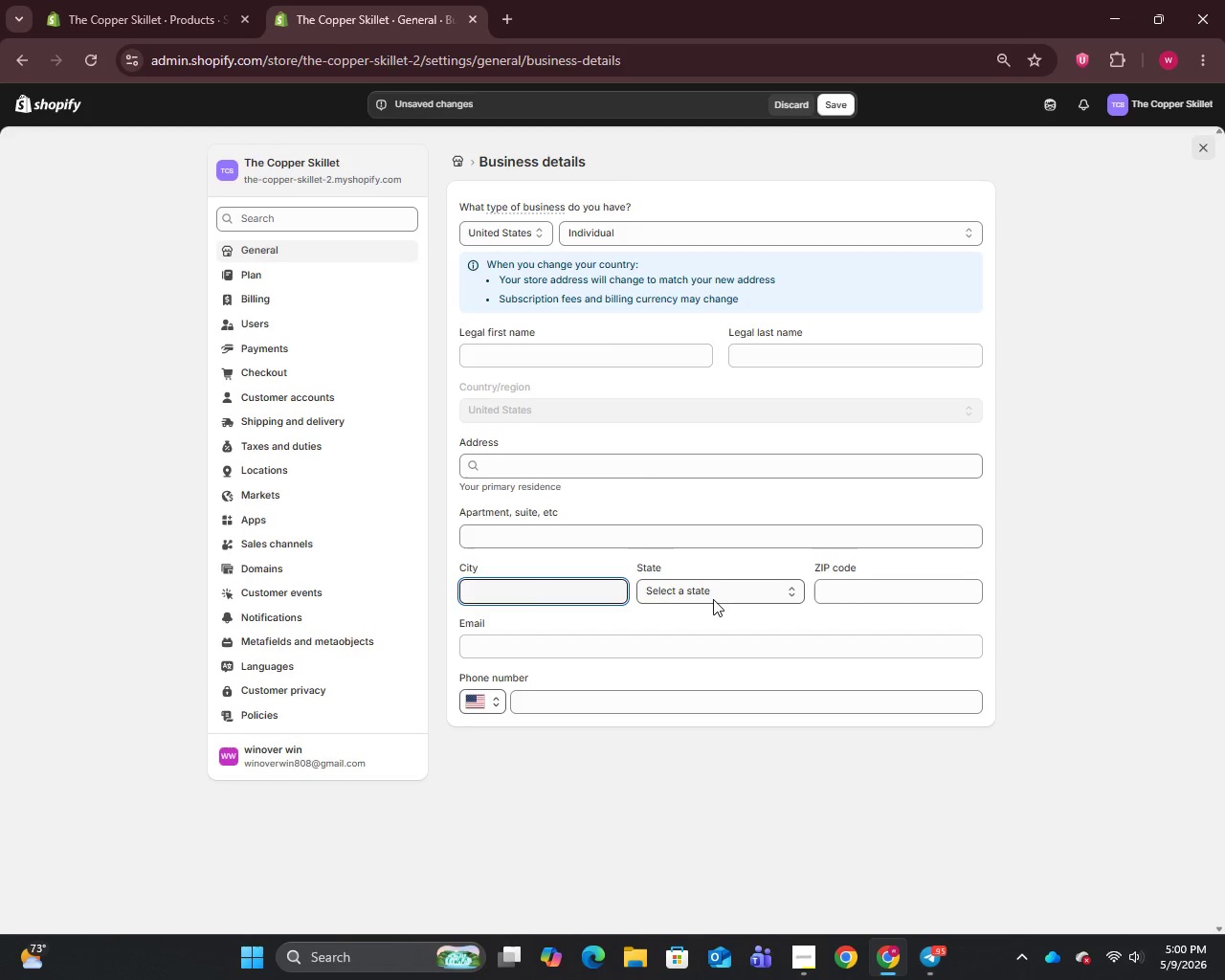 
left_click([712, 591])
 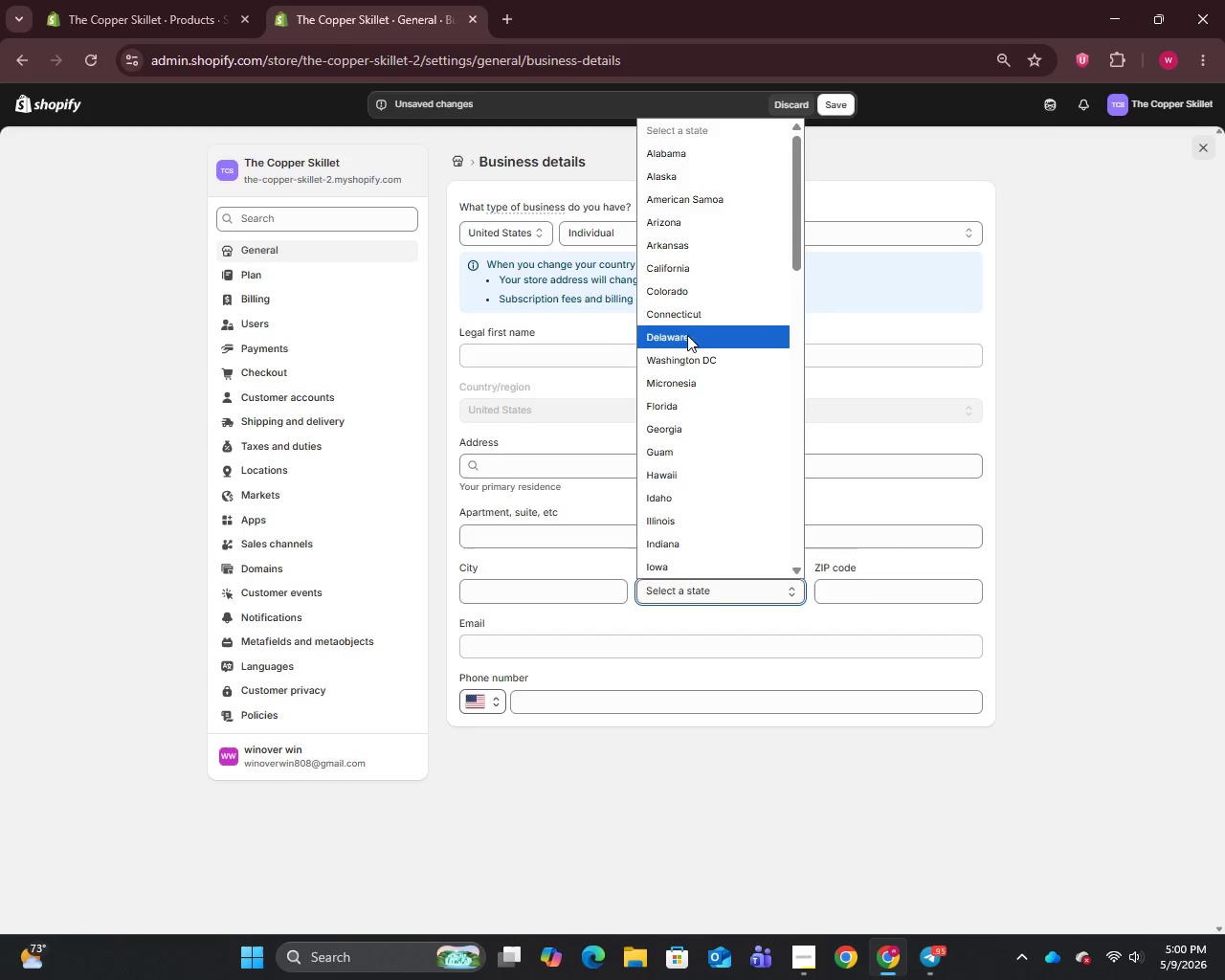 
left_click_drag(start_coordinate=[689, 297], to_coordinate=[687, 273])
 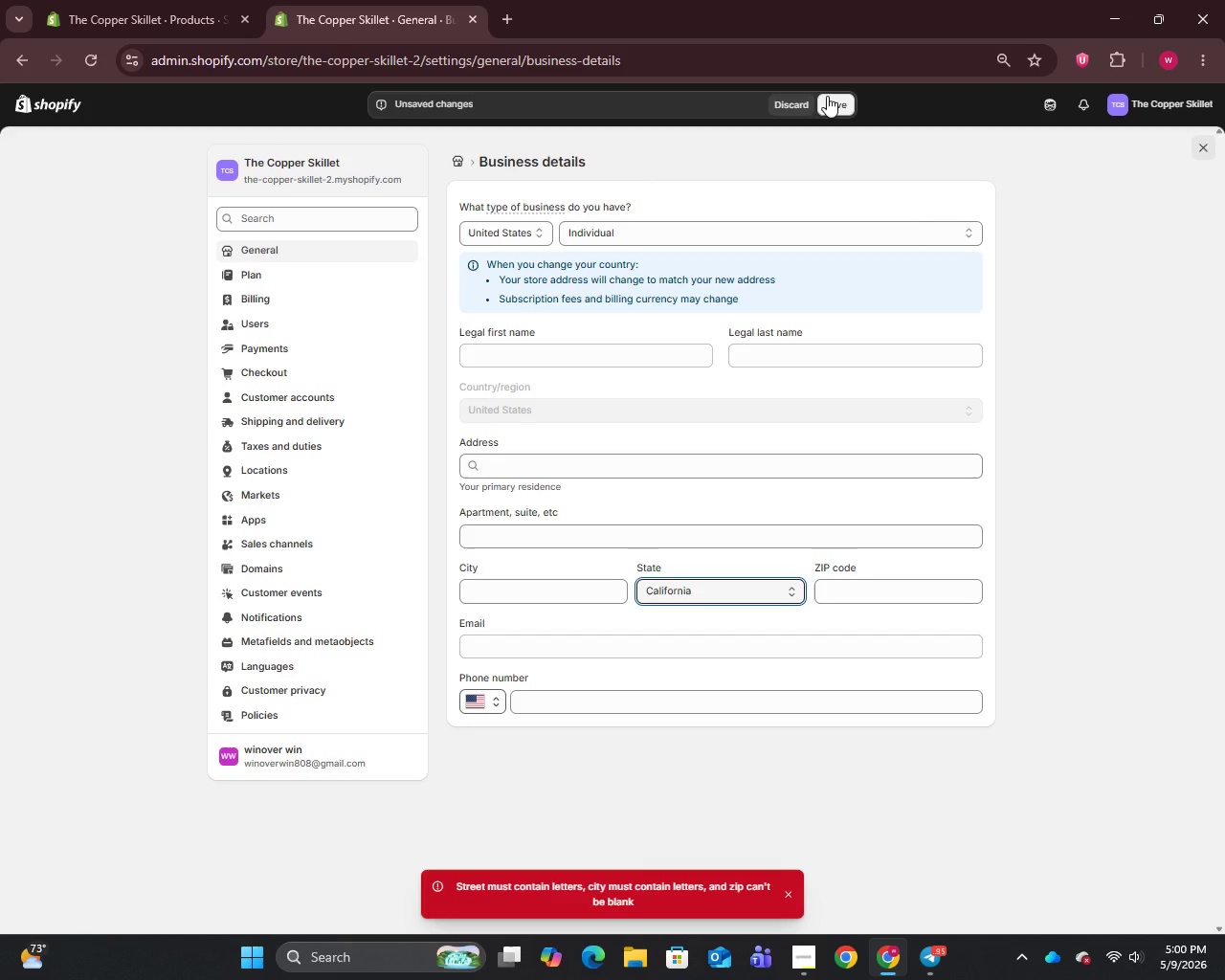 
wait(11.83)
 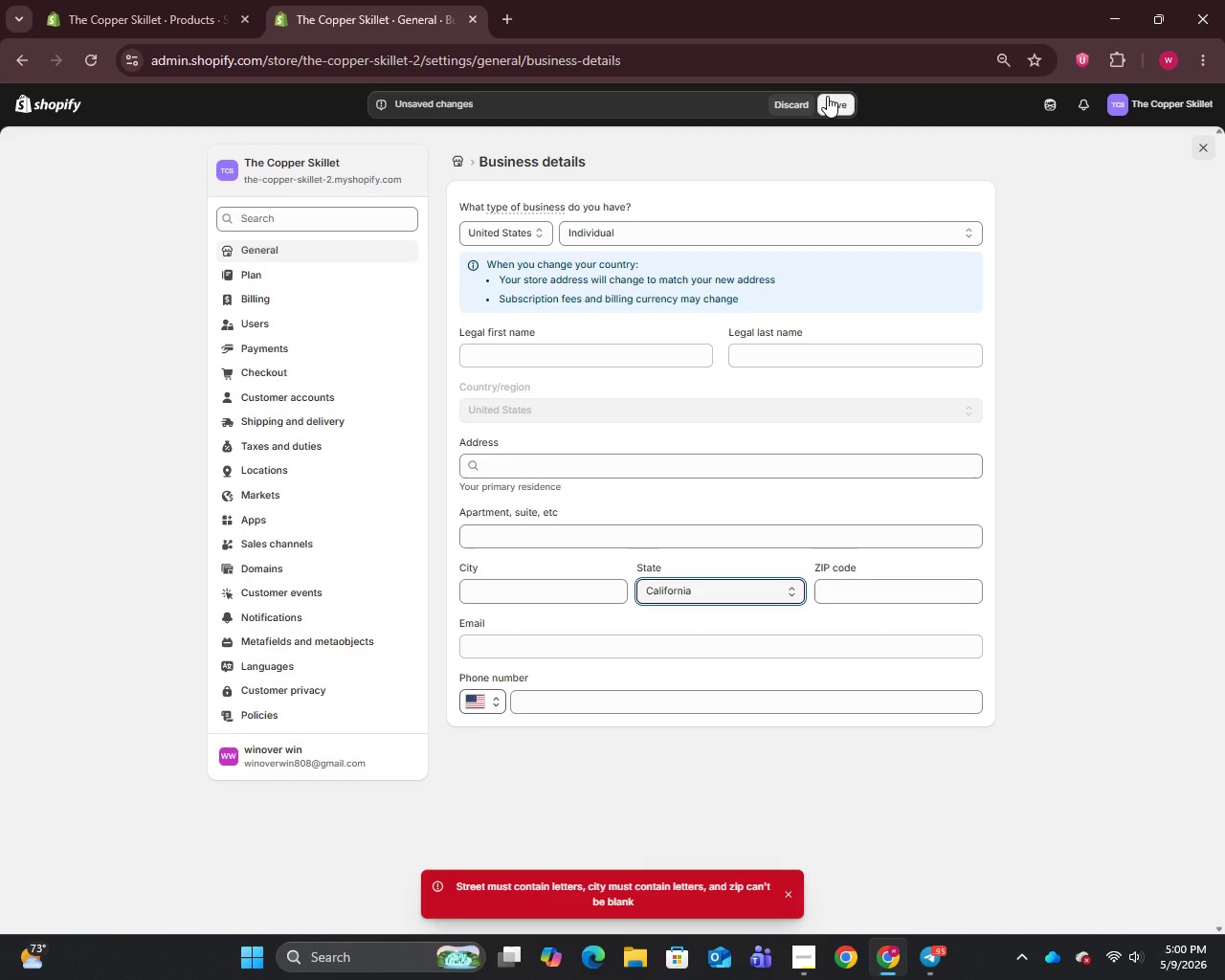 
type(10)
 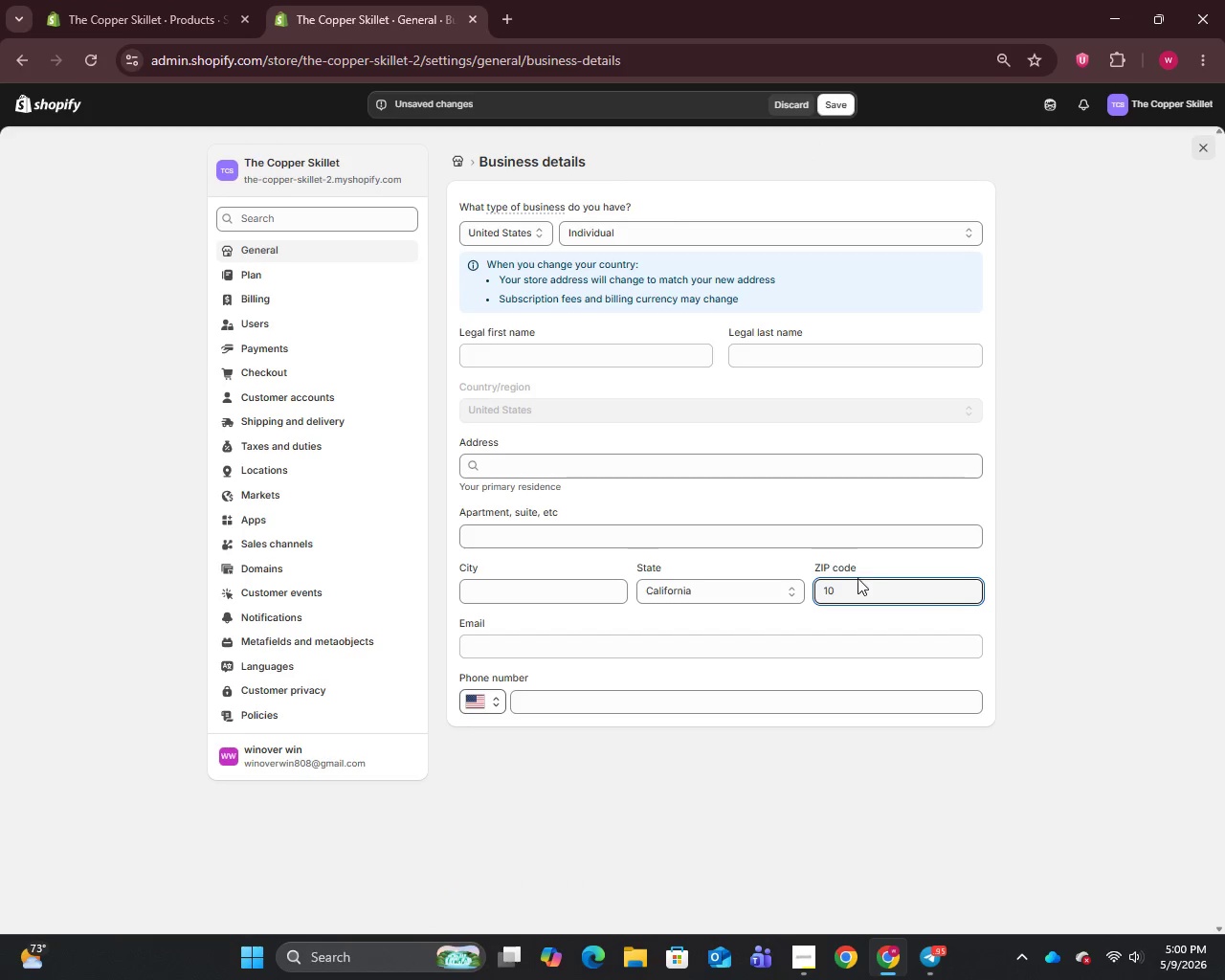 
left_click_drag(start_coordinate=[858, 579], to_coordinate=[814, 584])
 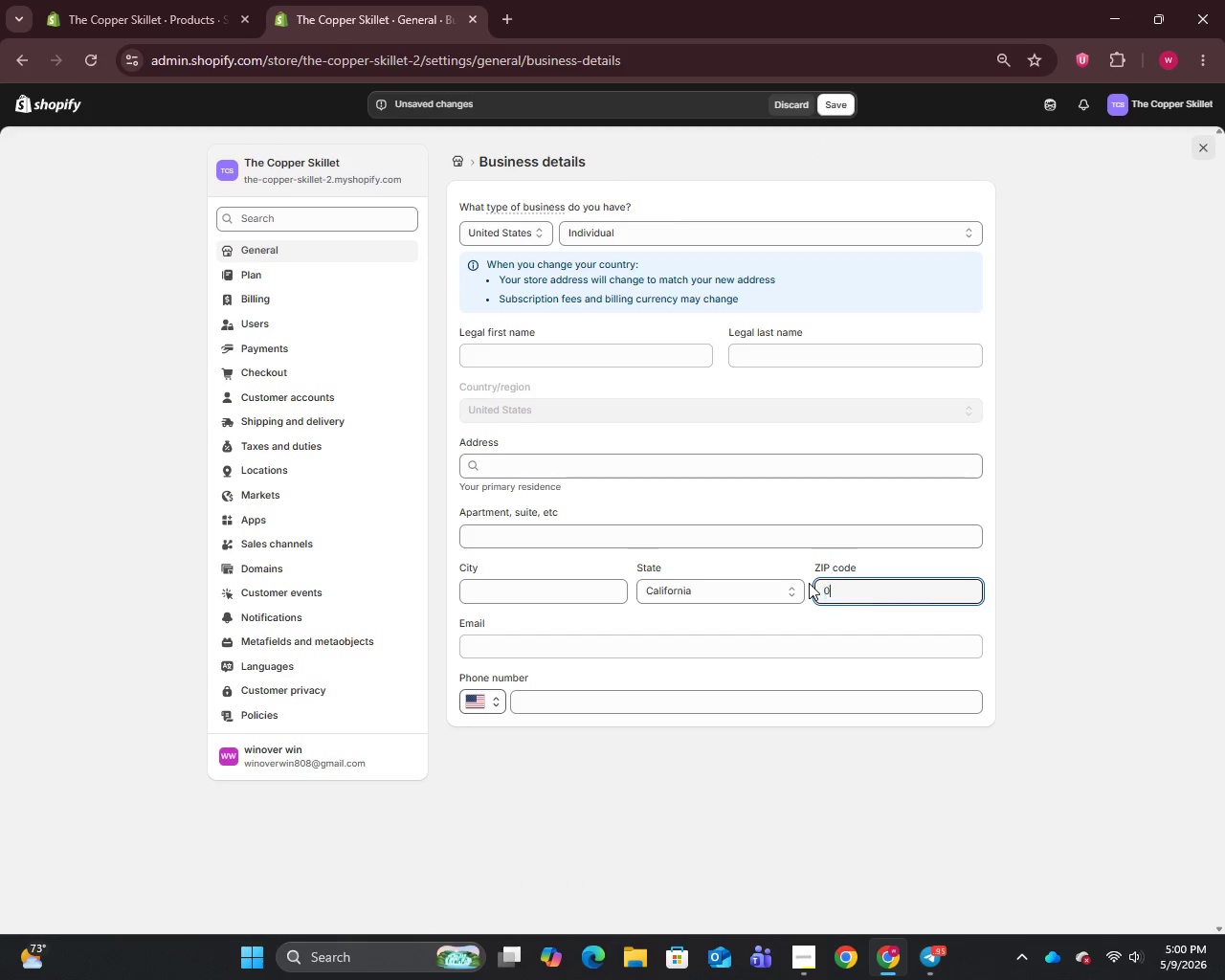 
type(0000)
 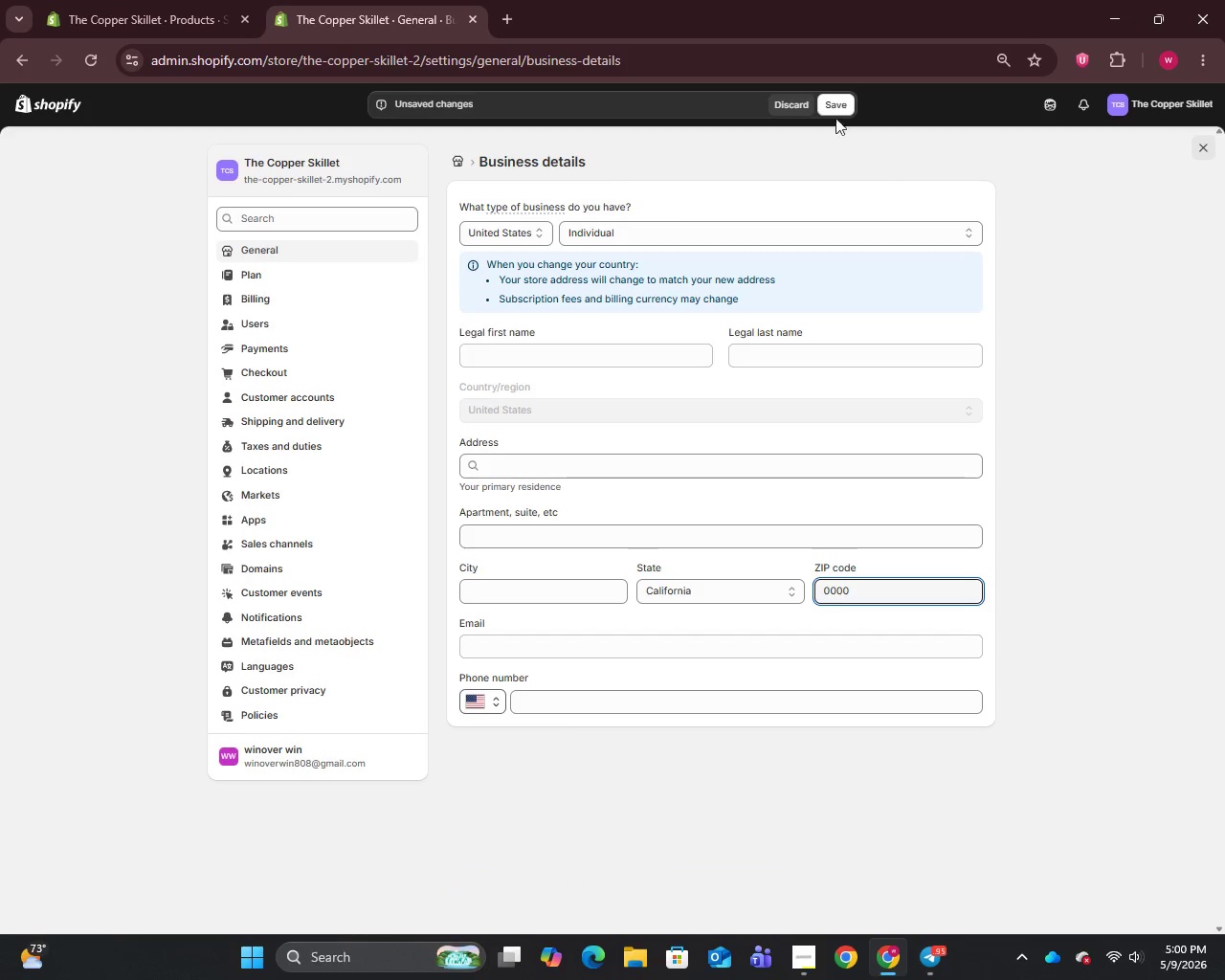 
left_click([833, 99])
 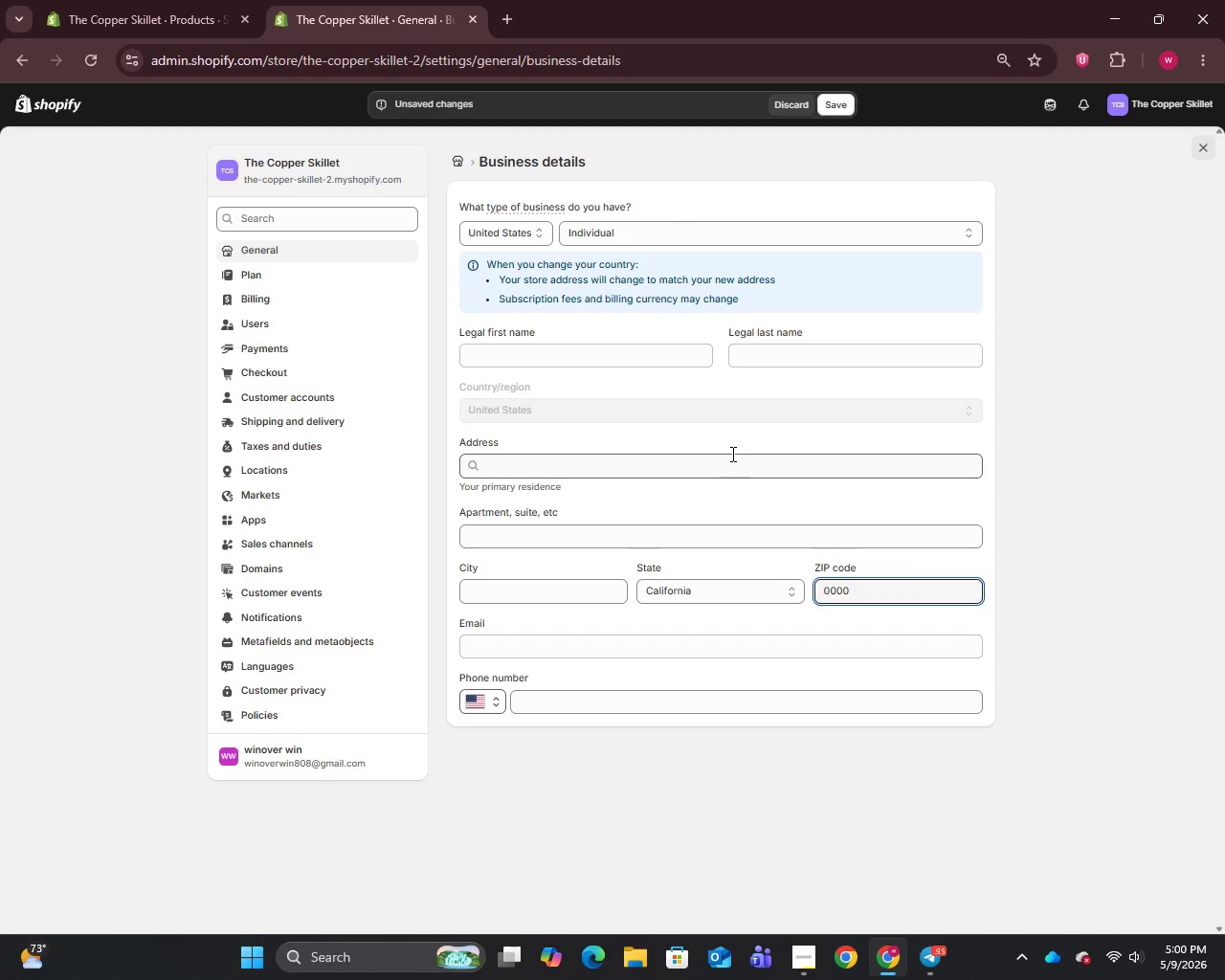 
wait(11.45)
 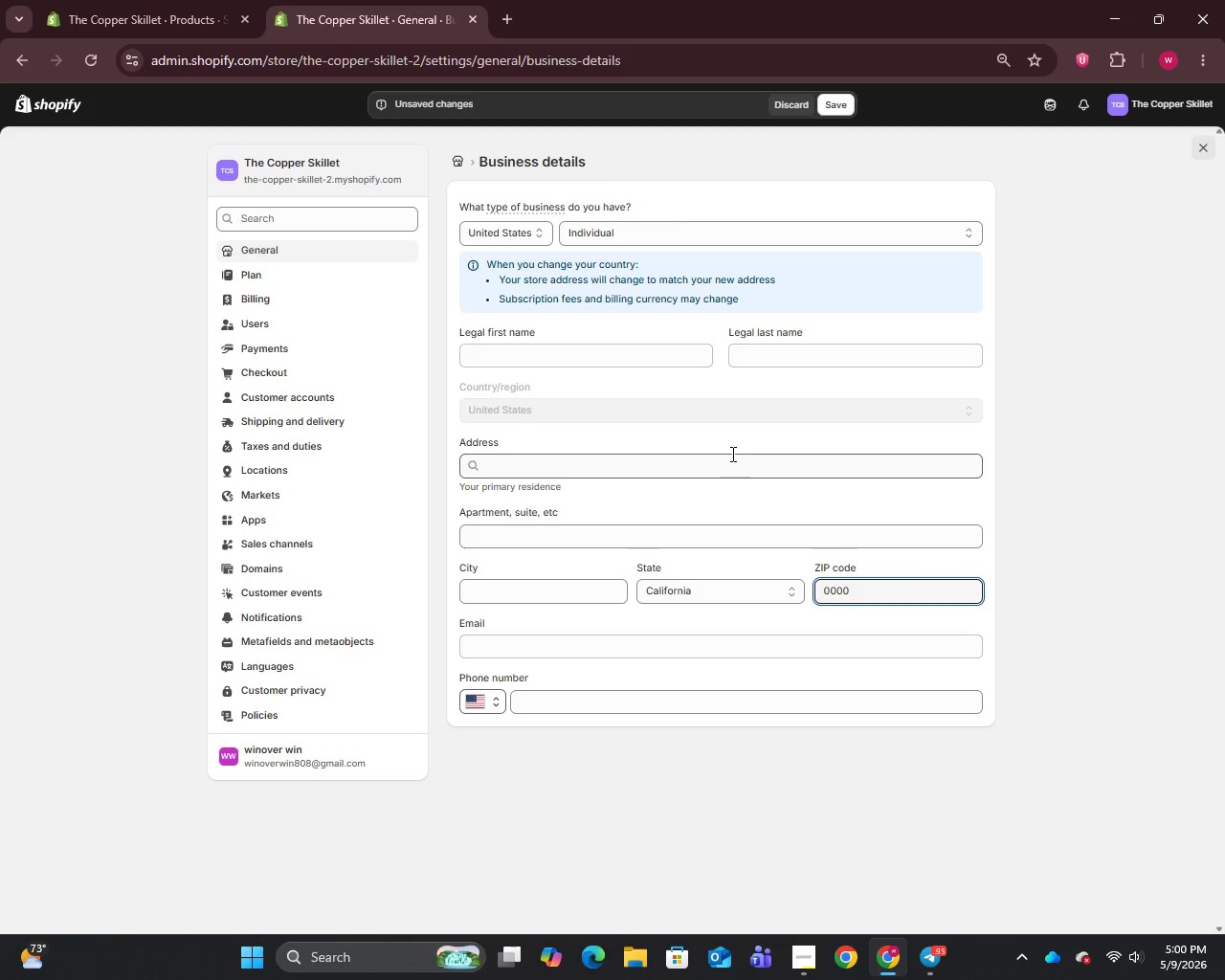 
left_click([576, 475])
 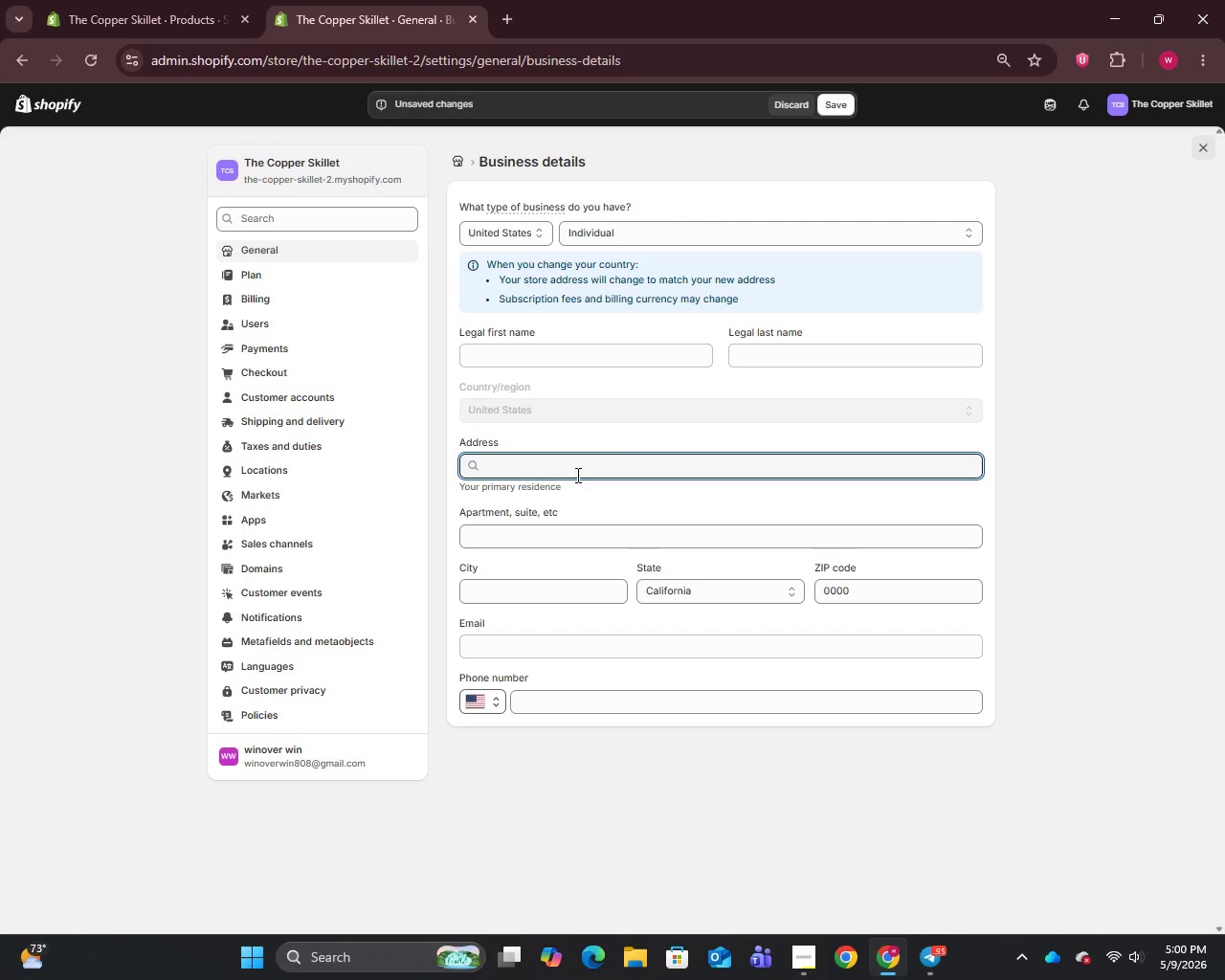 
key(C)
 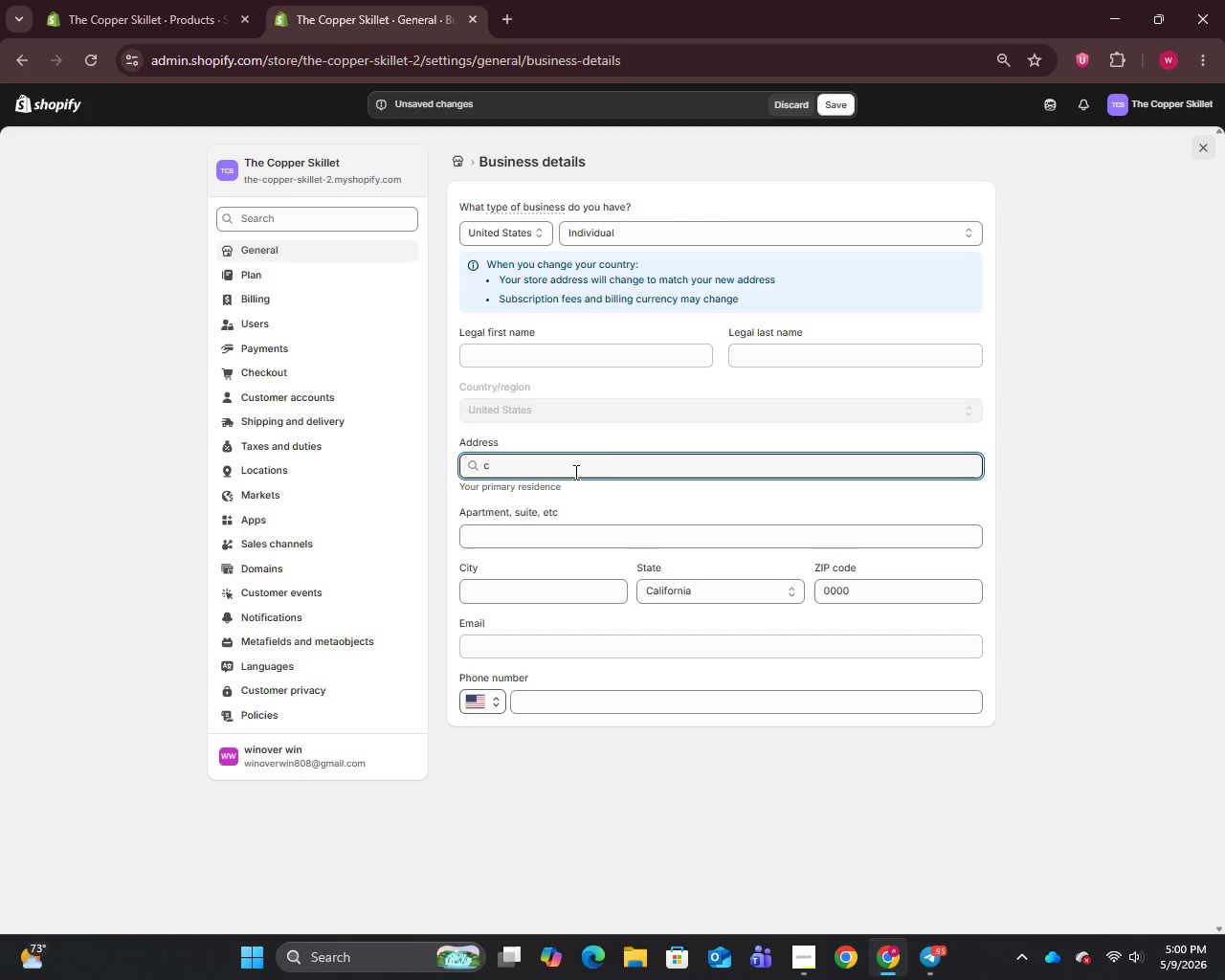 
key(Backspace)
 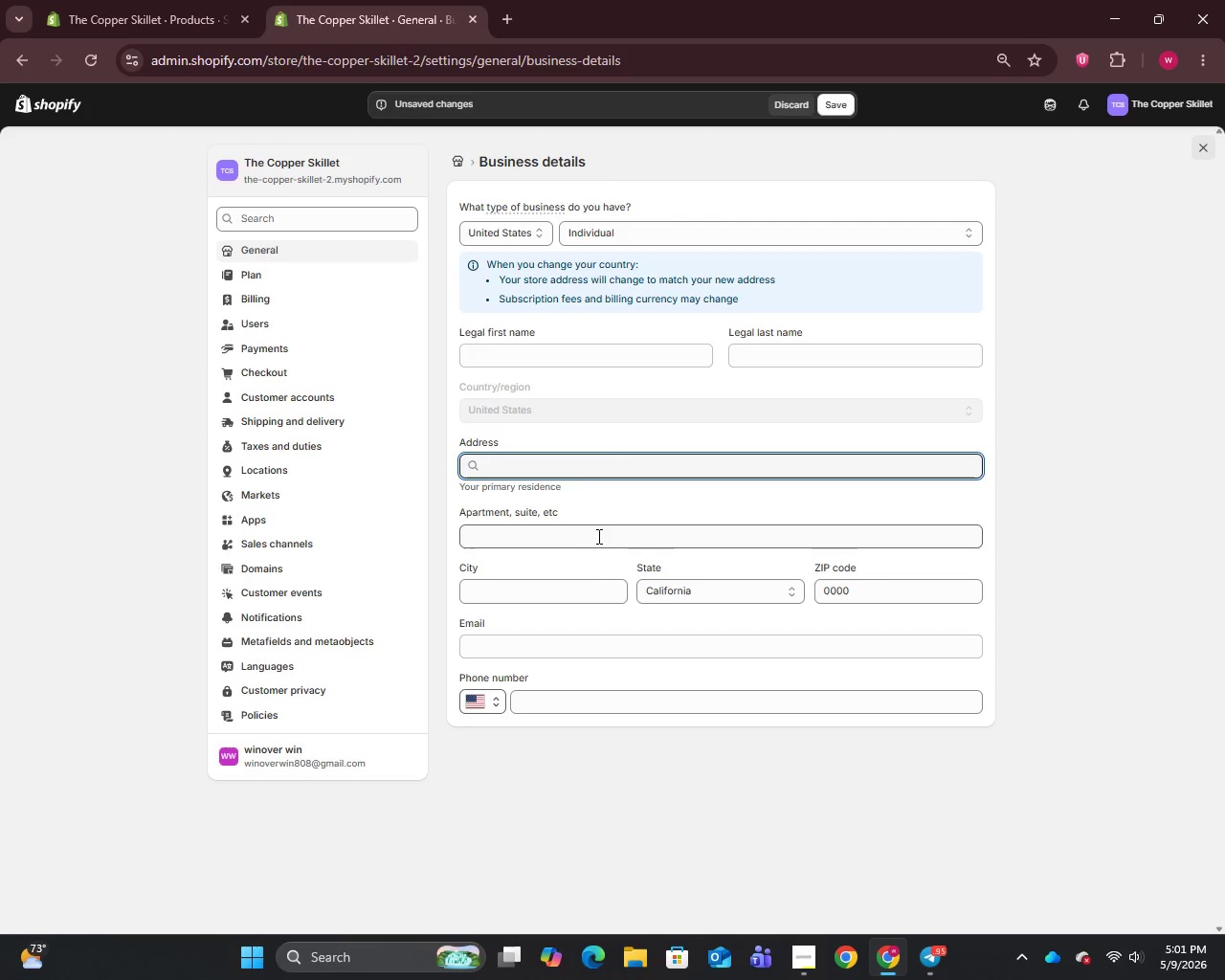 
left_click([579, 594])
 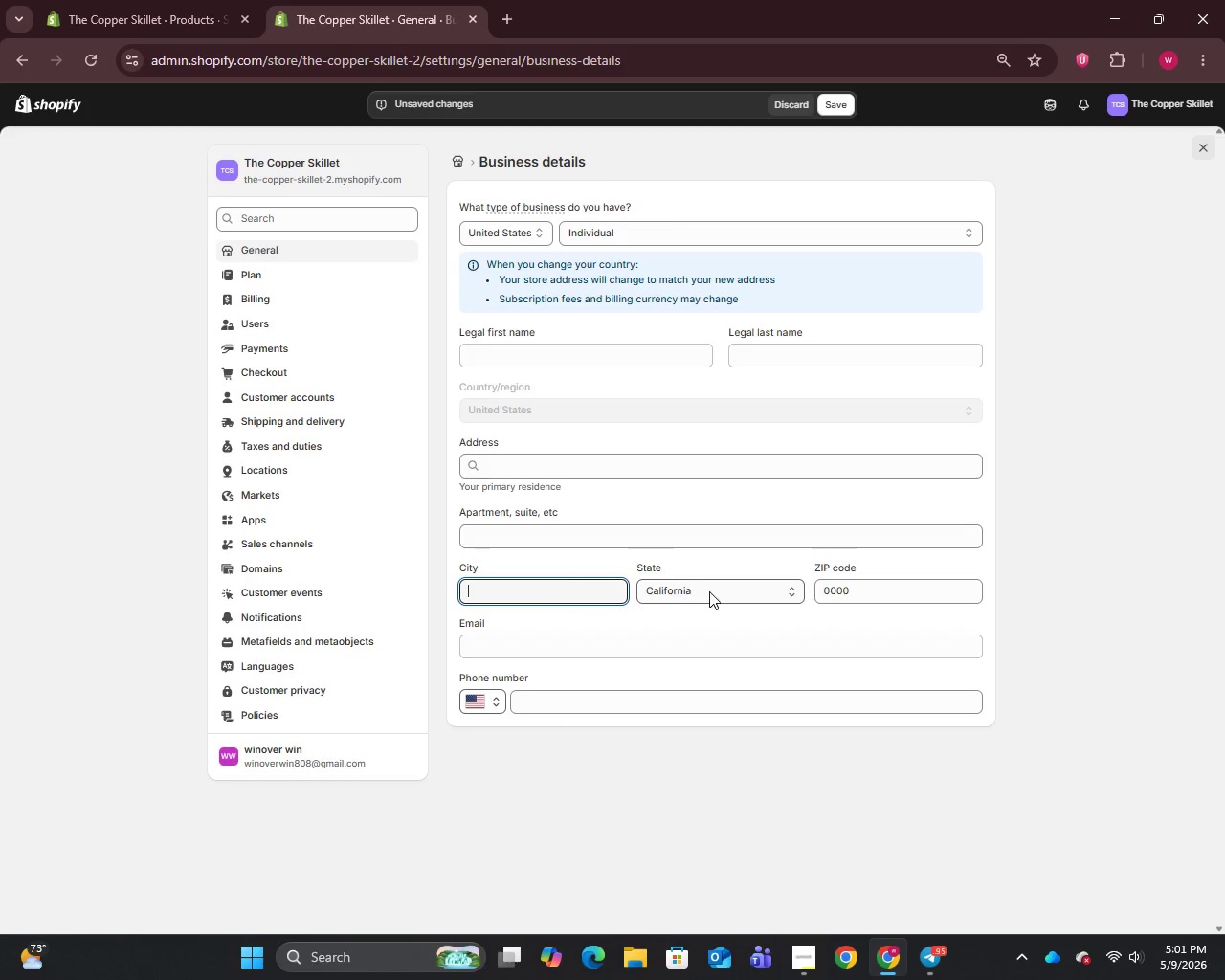 
left_click_drag(start_coordinate=[710, 590], to_coordinate=[616, 596])
 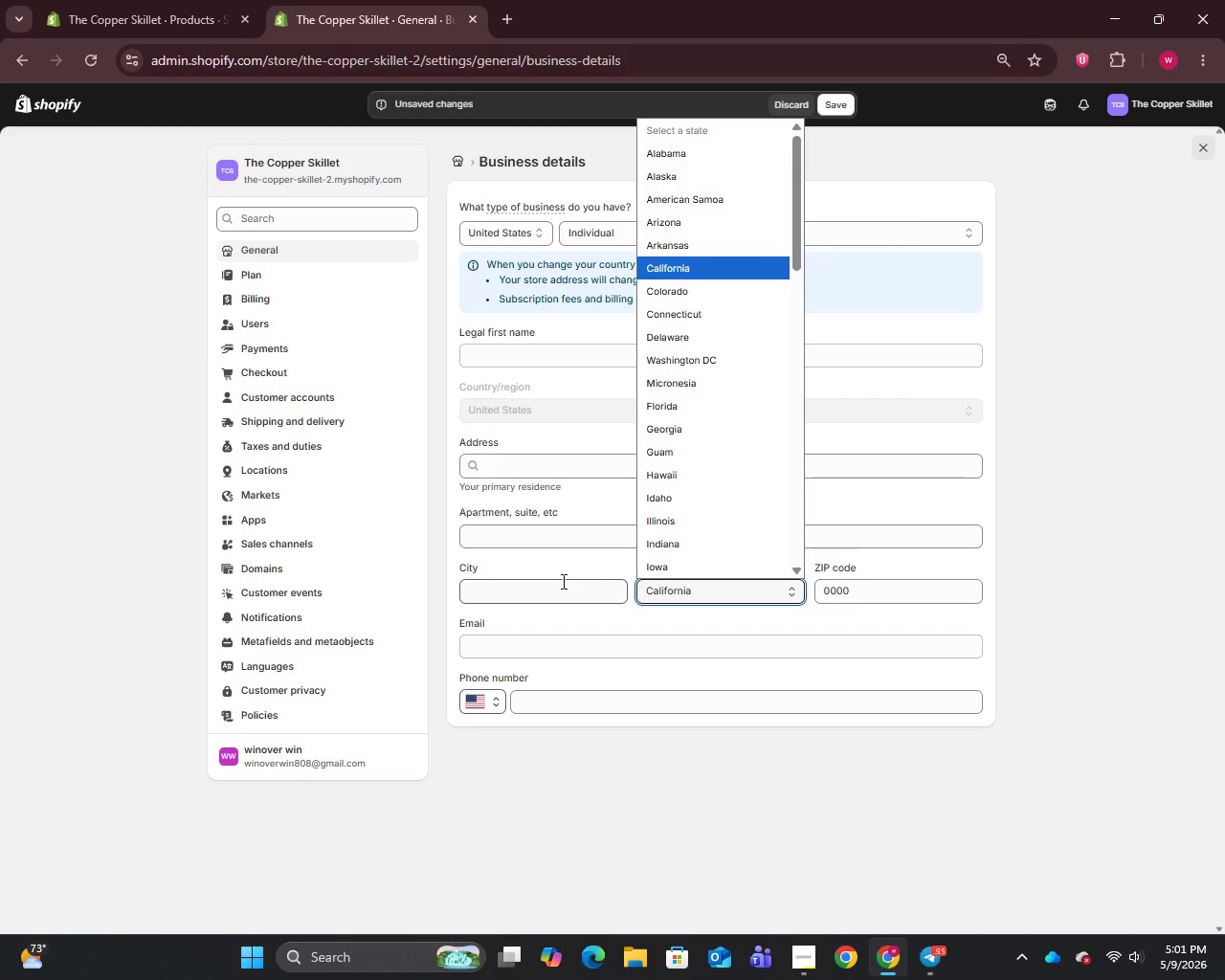 
left_click([562, 581])
 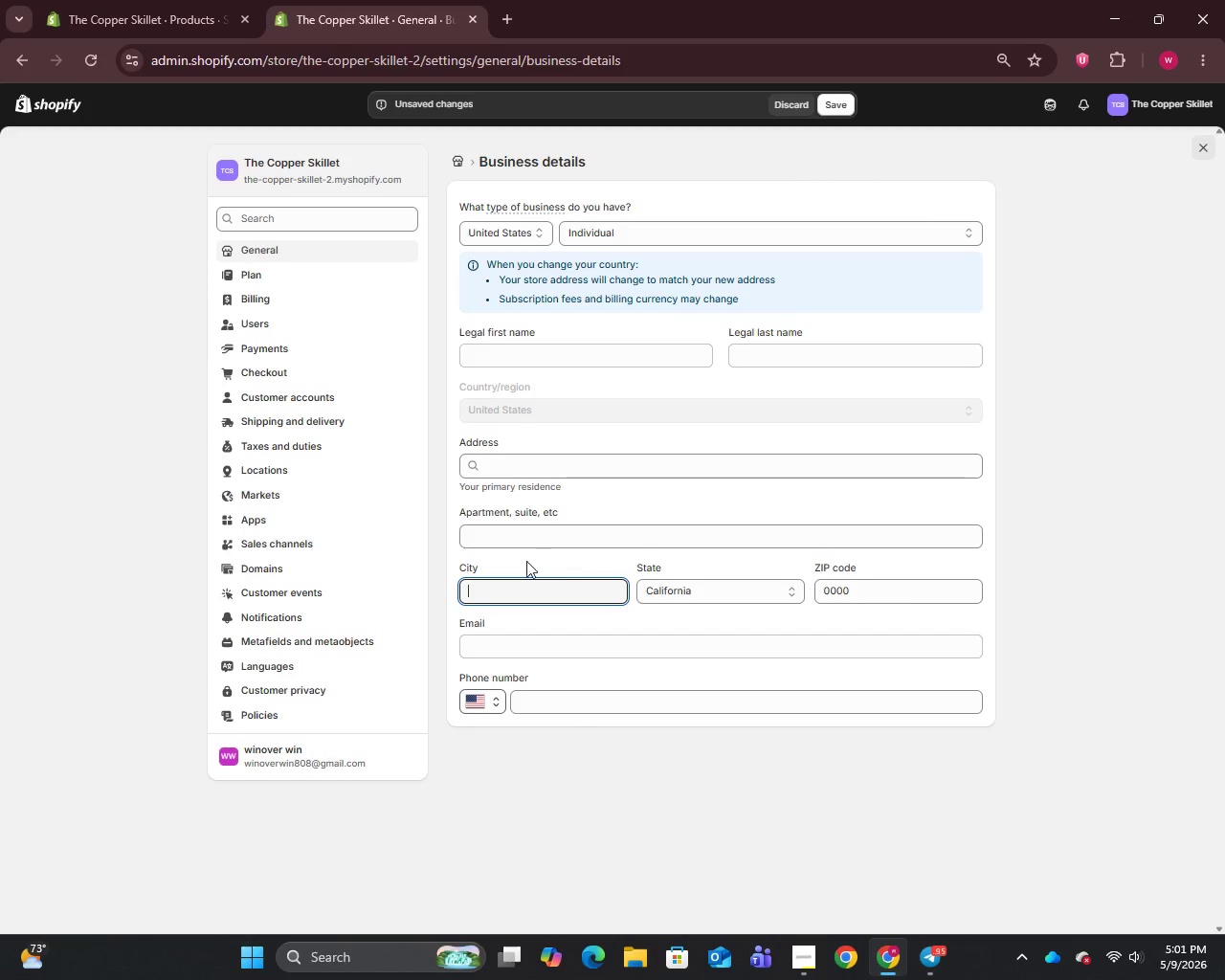 
type(California)
 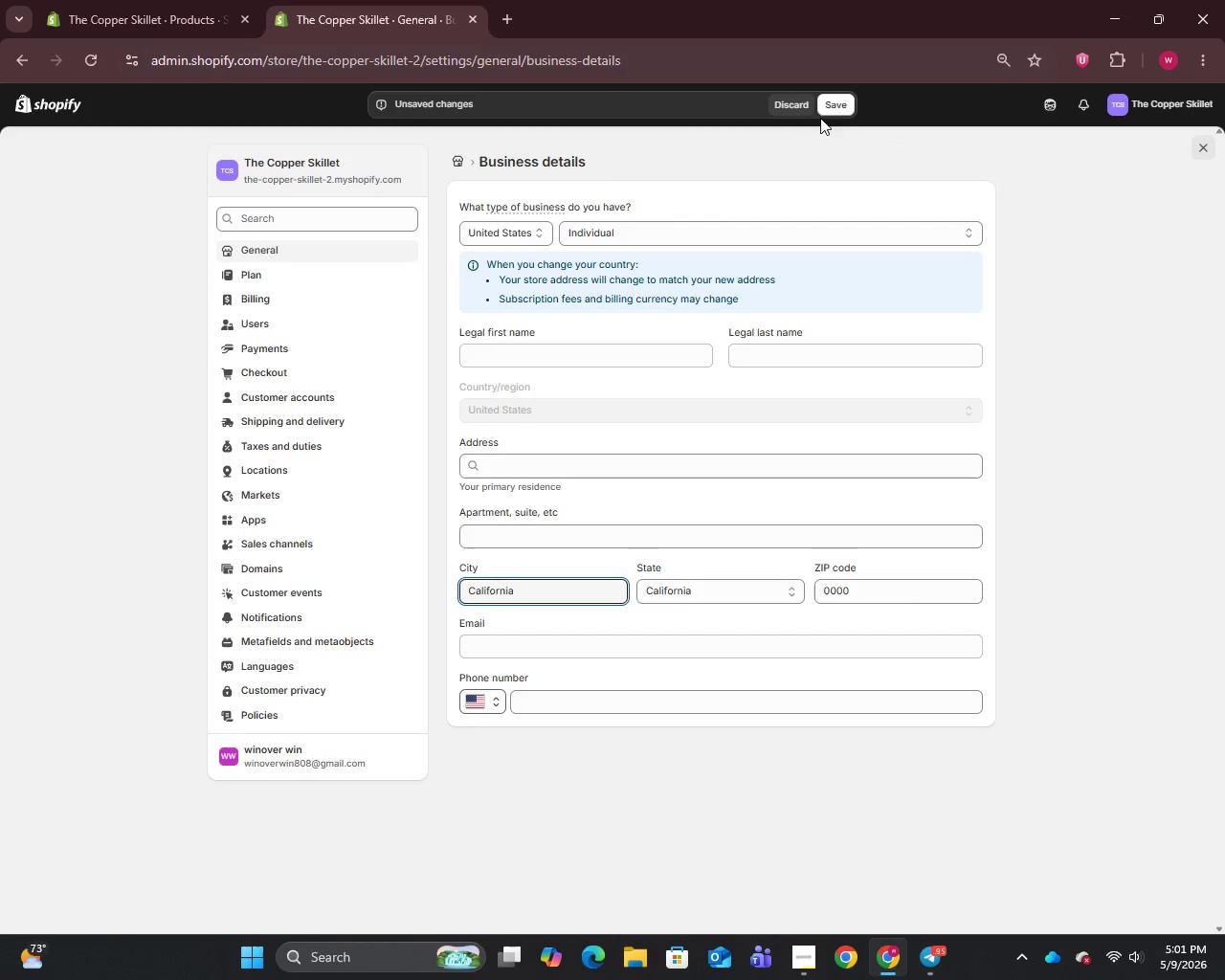 
left_click([828, 112])
 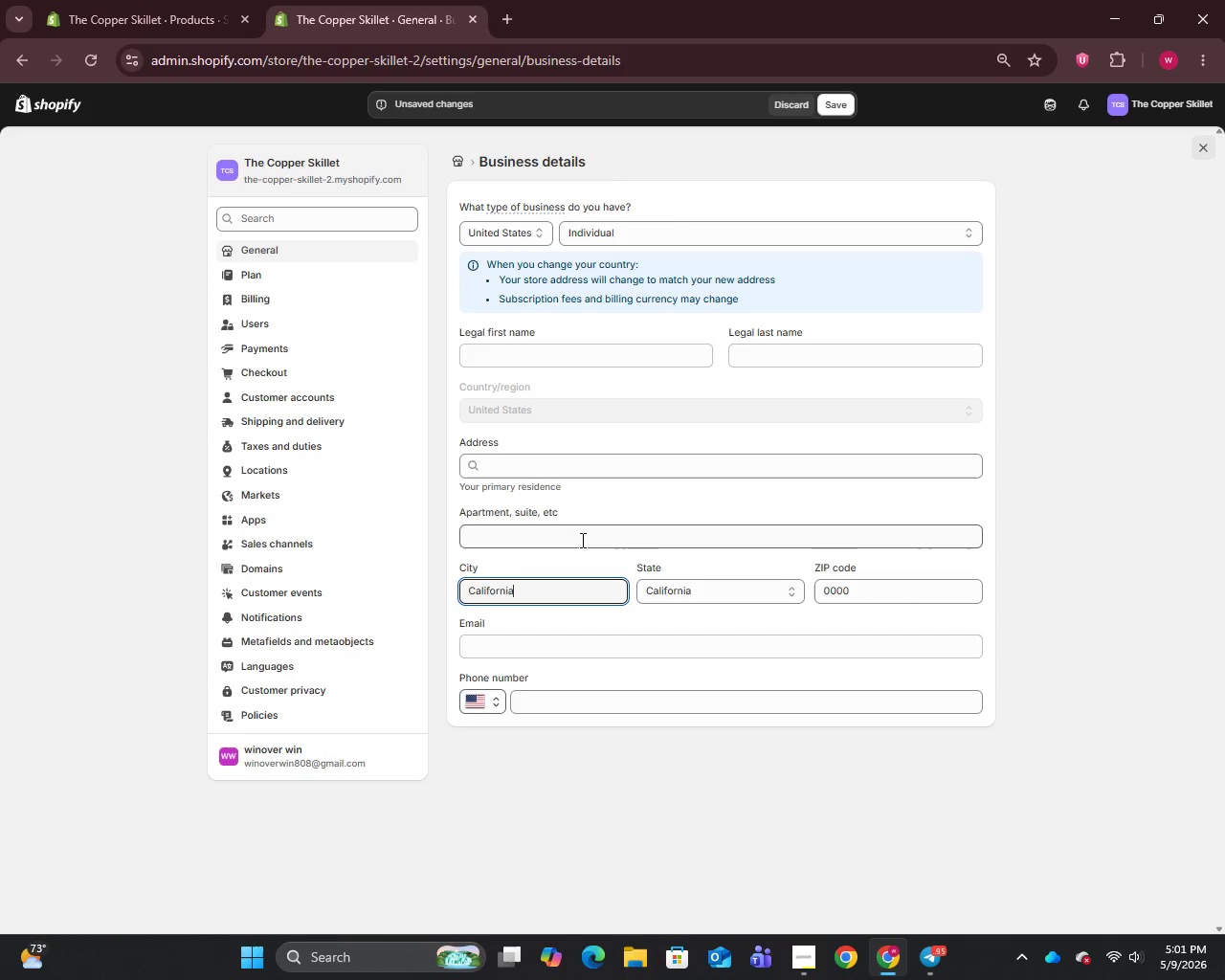 
wait(17.98)
 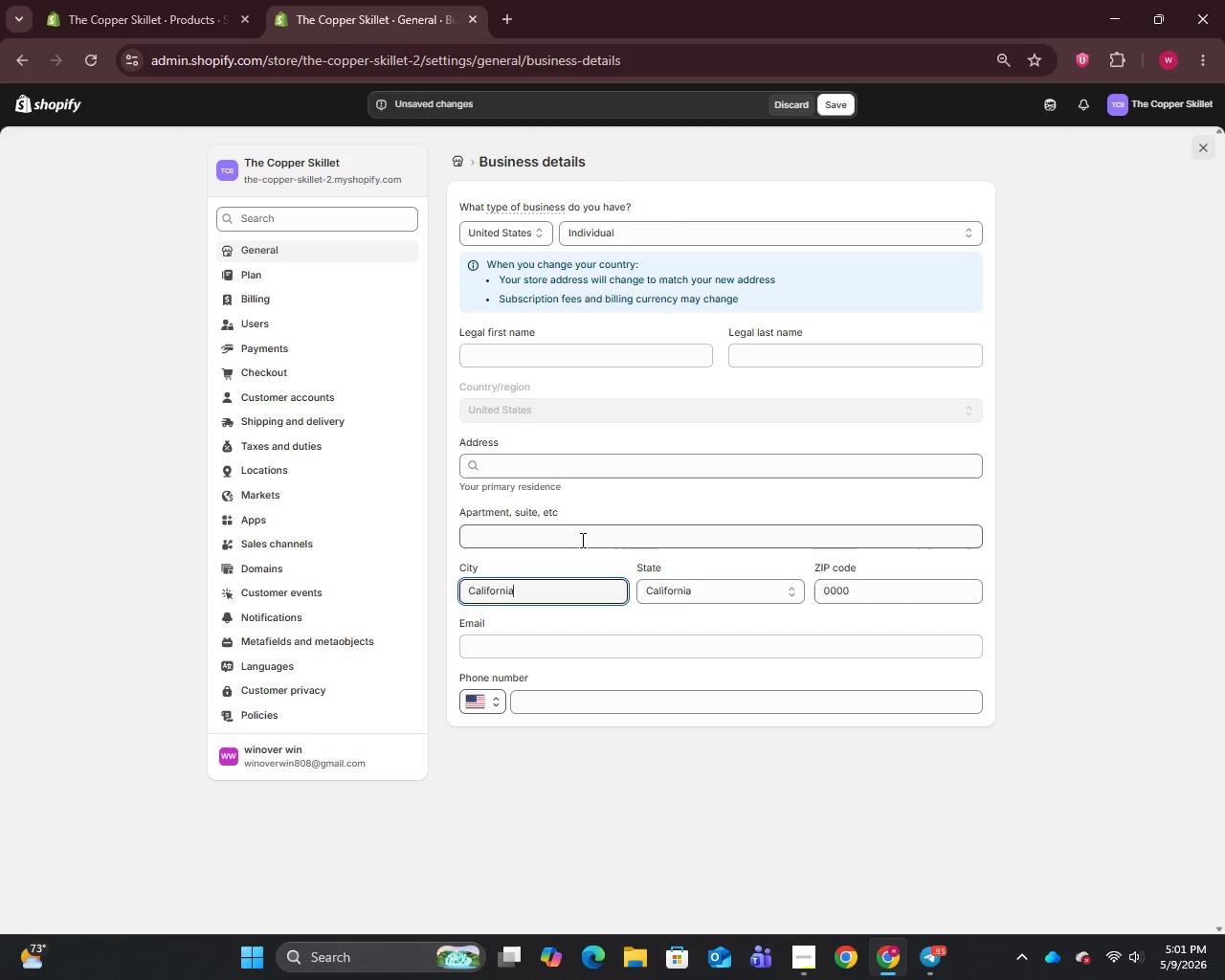 
left_click([548, 540])
 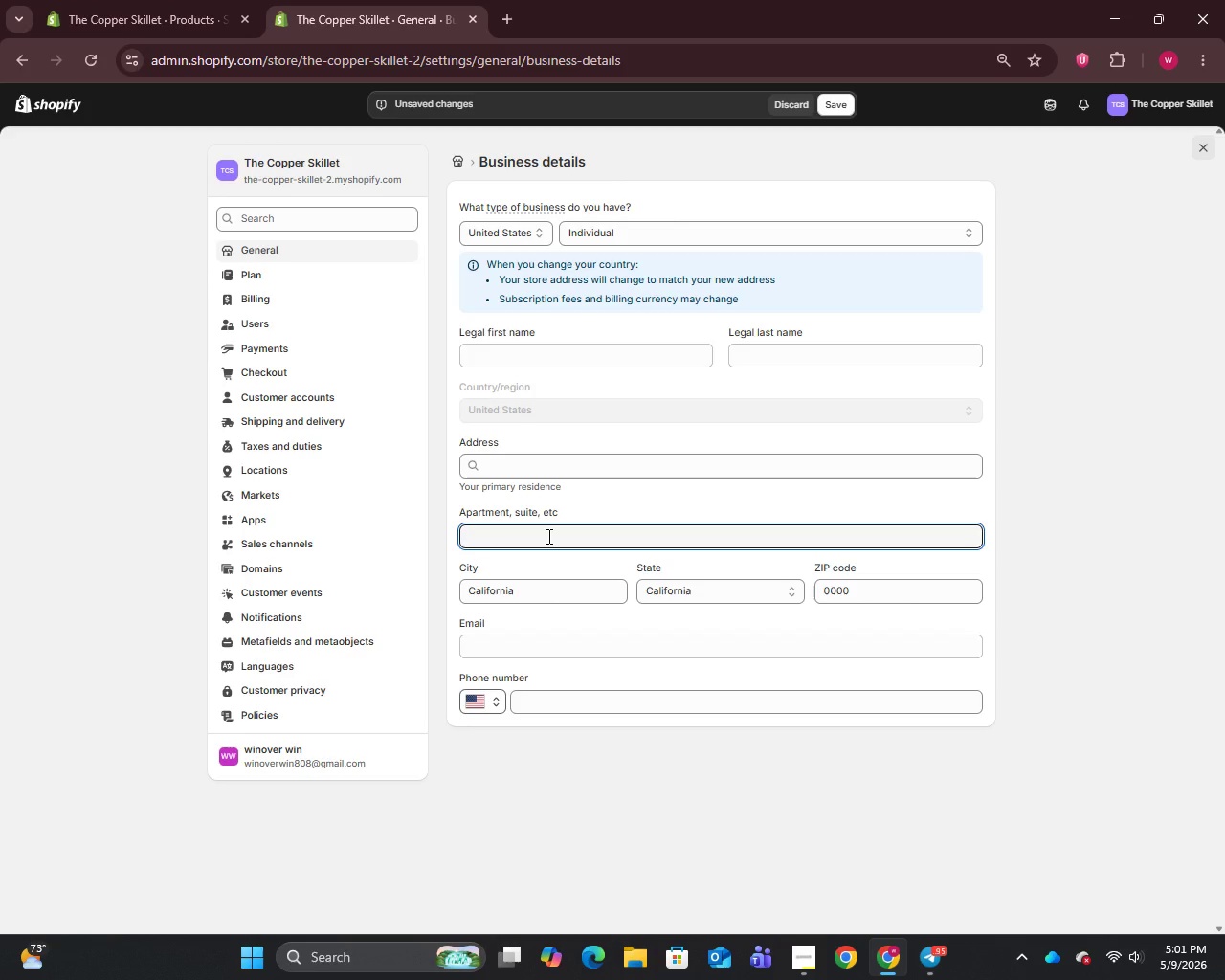 
type(908)
 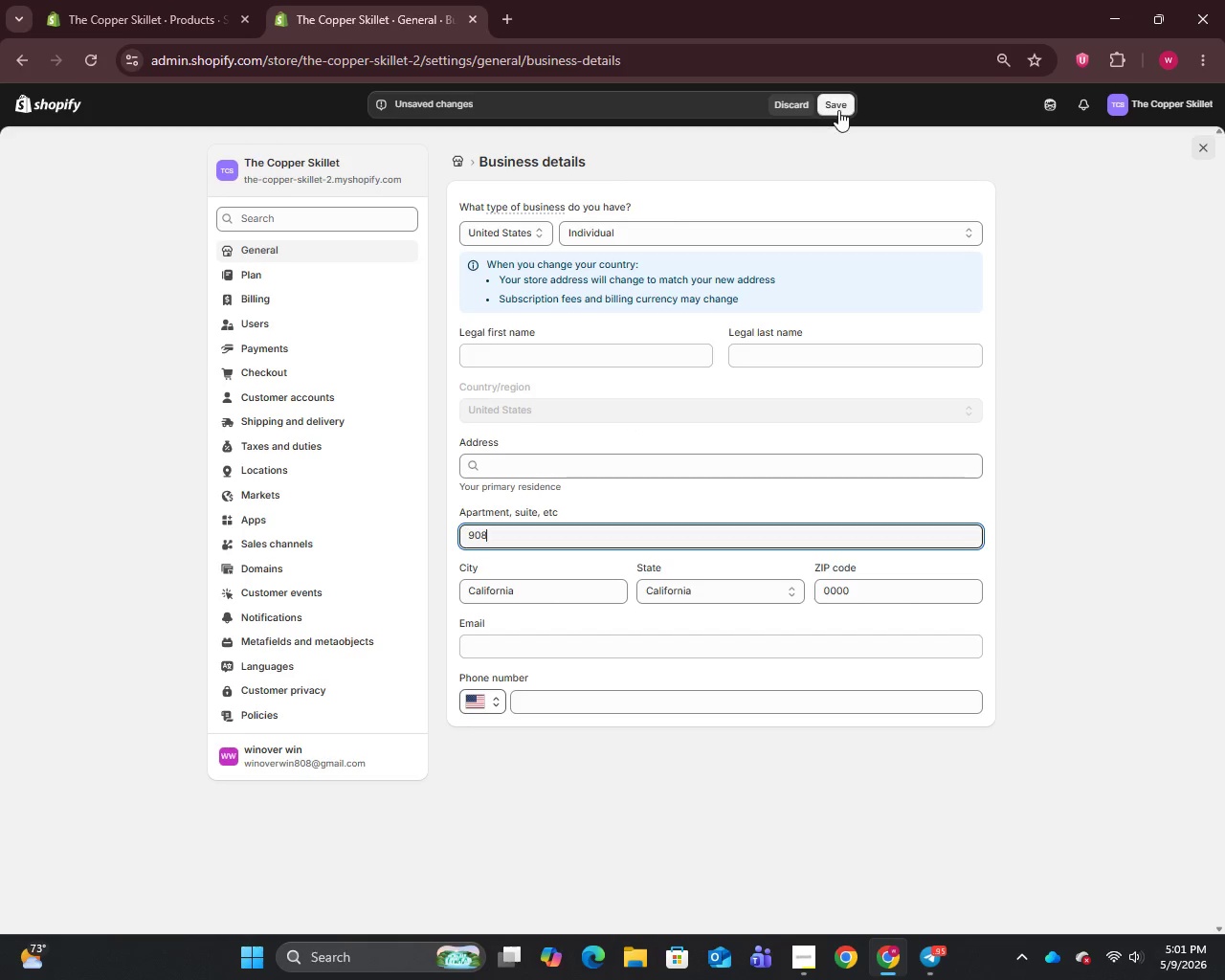 
left_click([835, 98])
 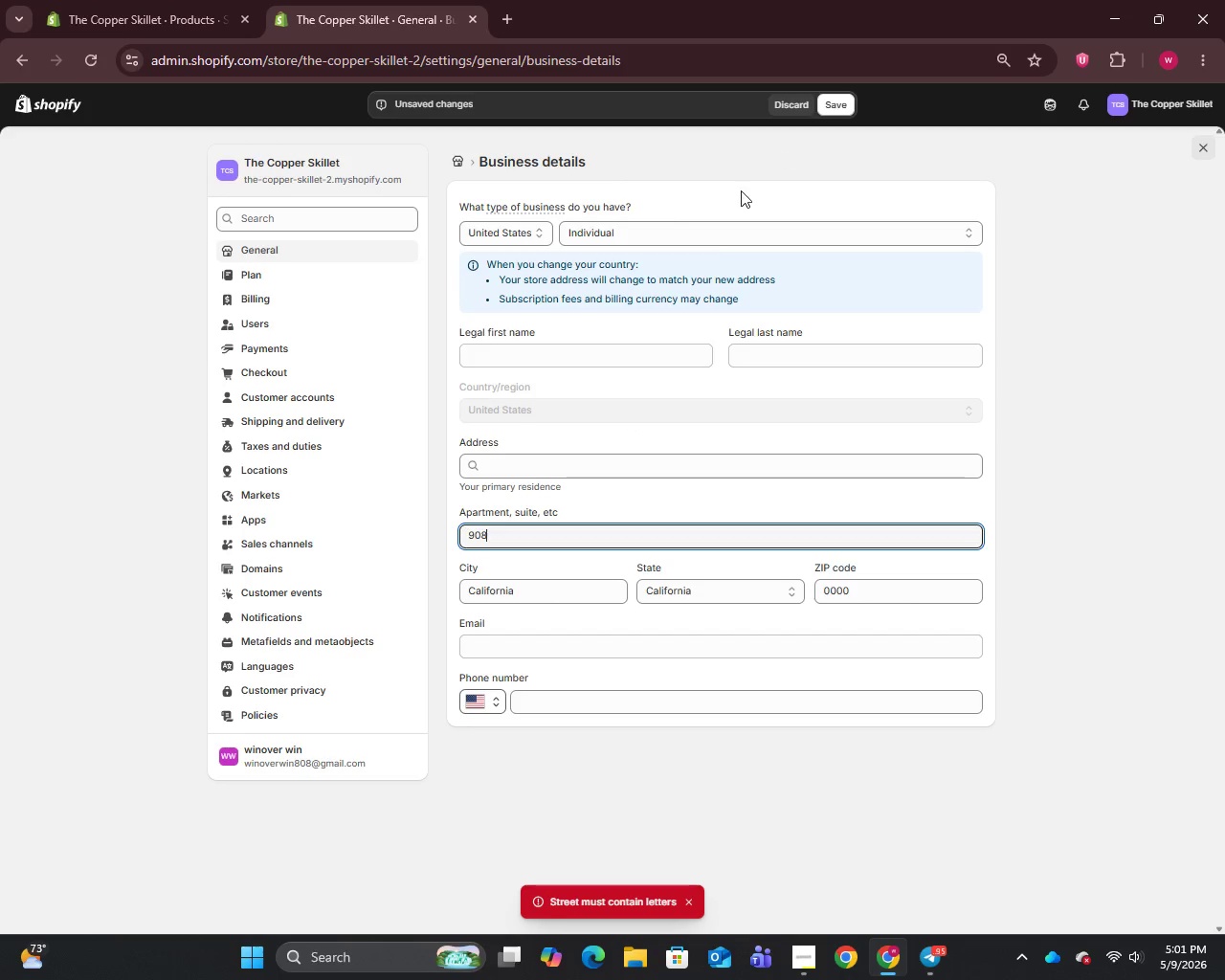 
wait(6.19)
 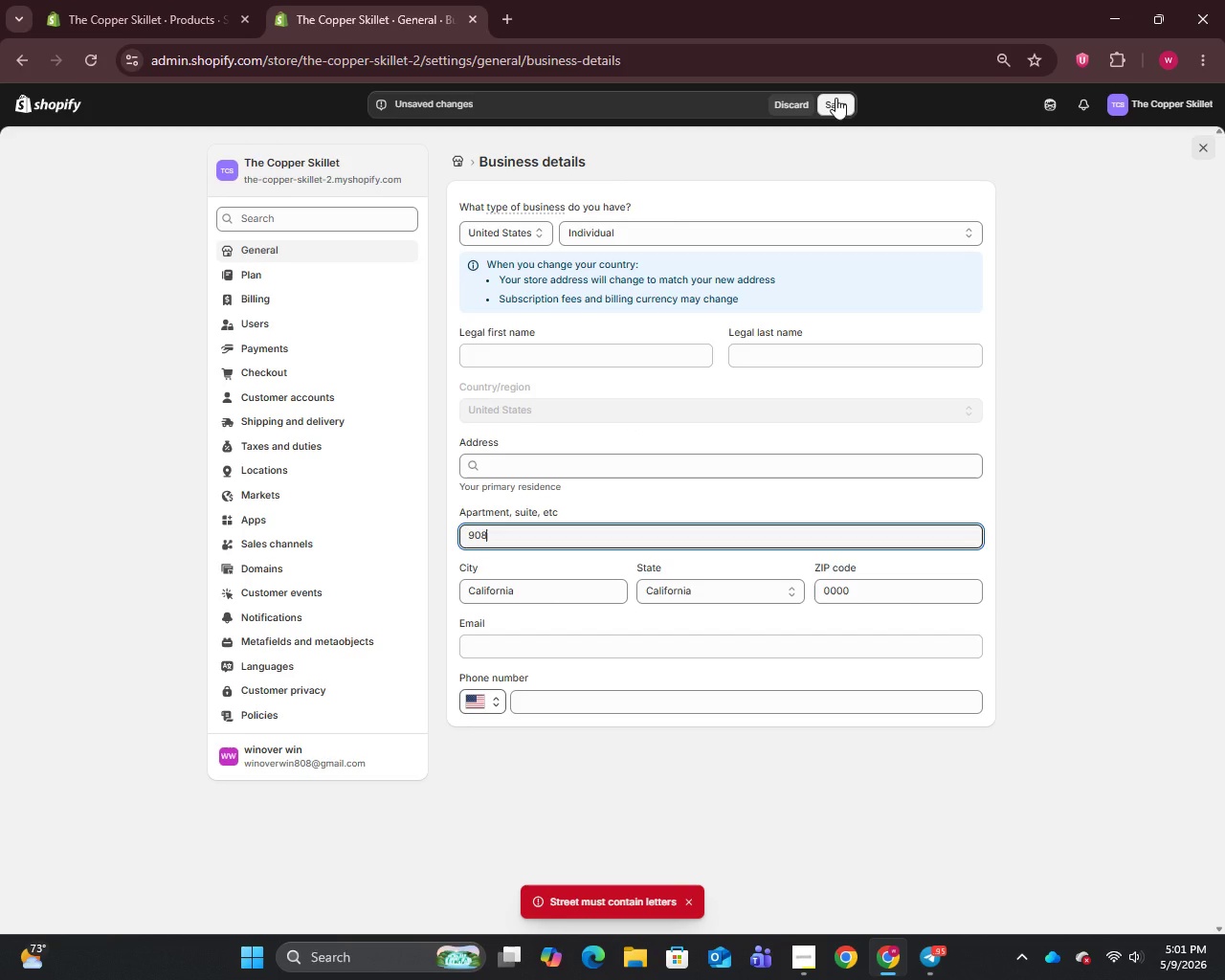 
left_click([278, 250])
 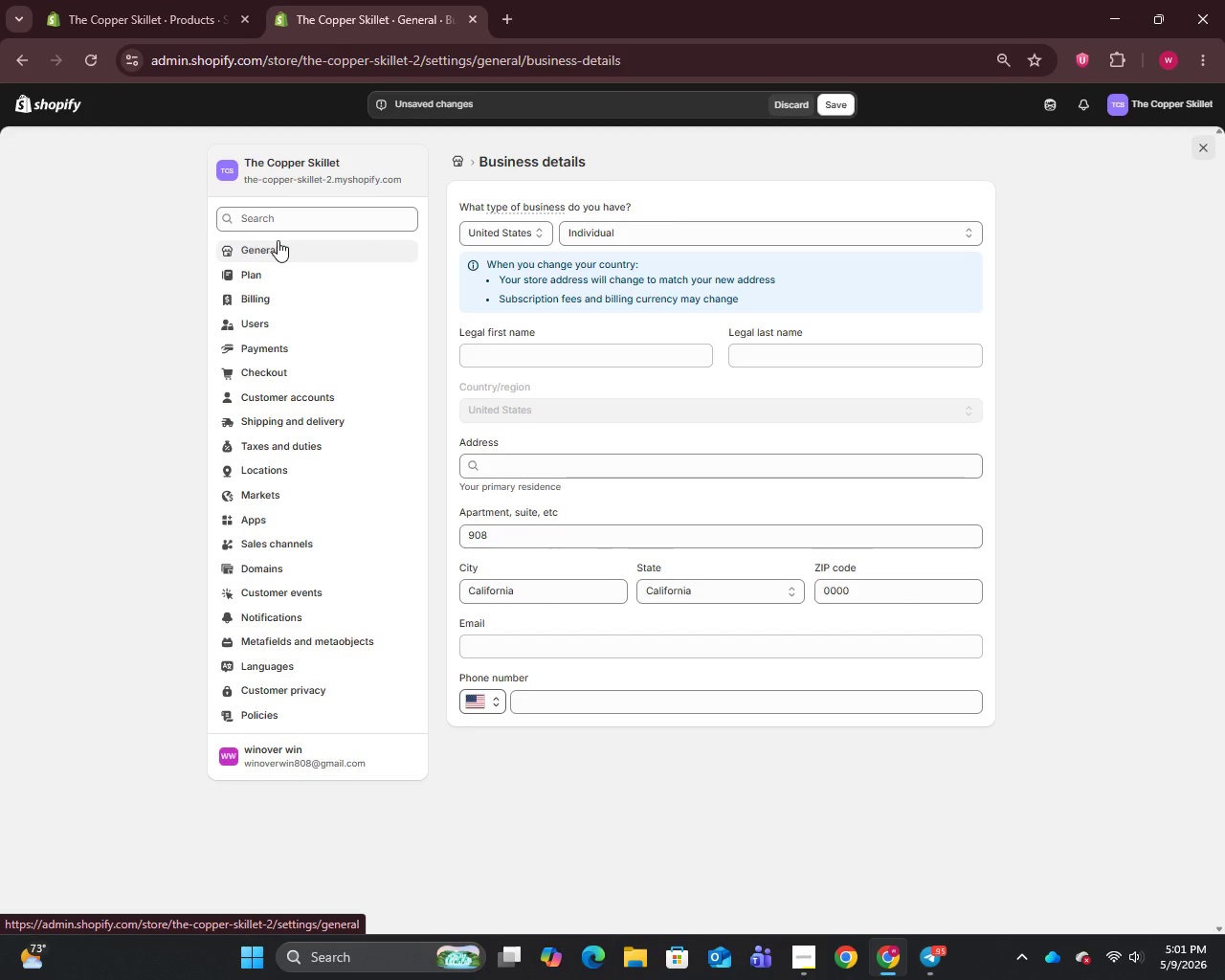 
wait(11.69)
 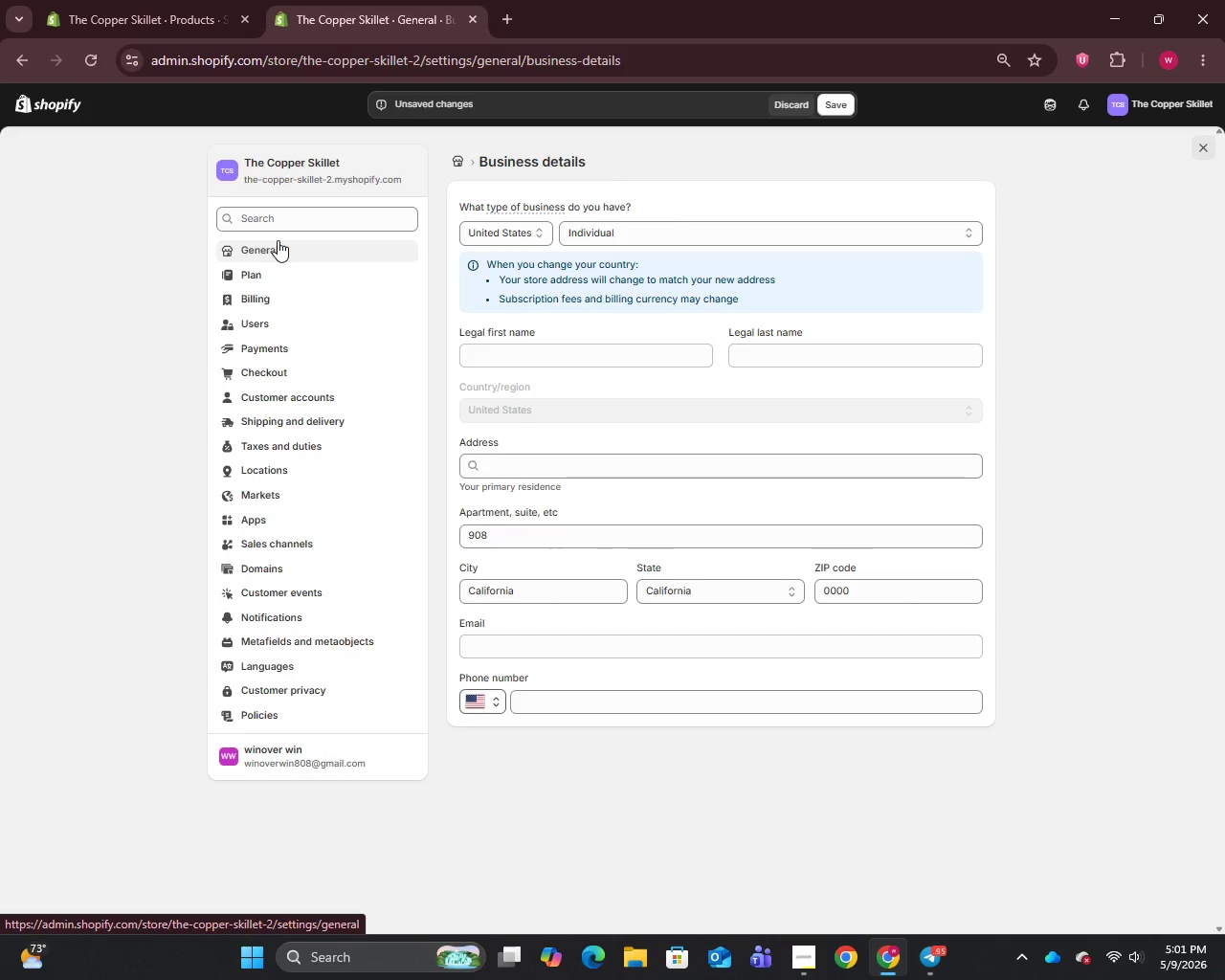 
left_click([292, 246])
 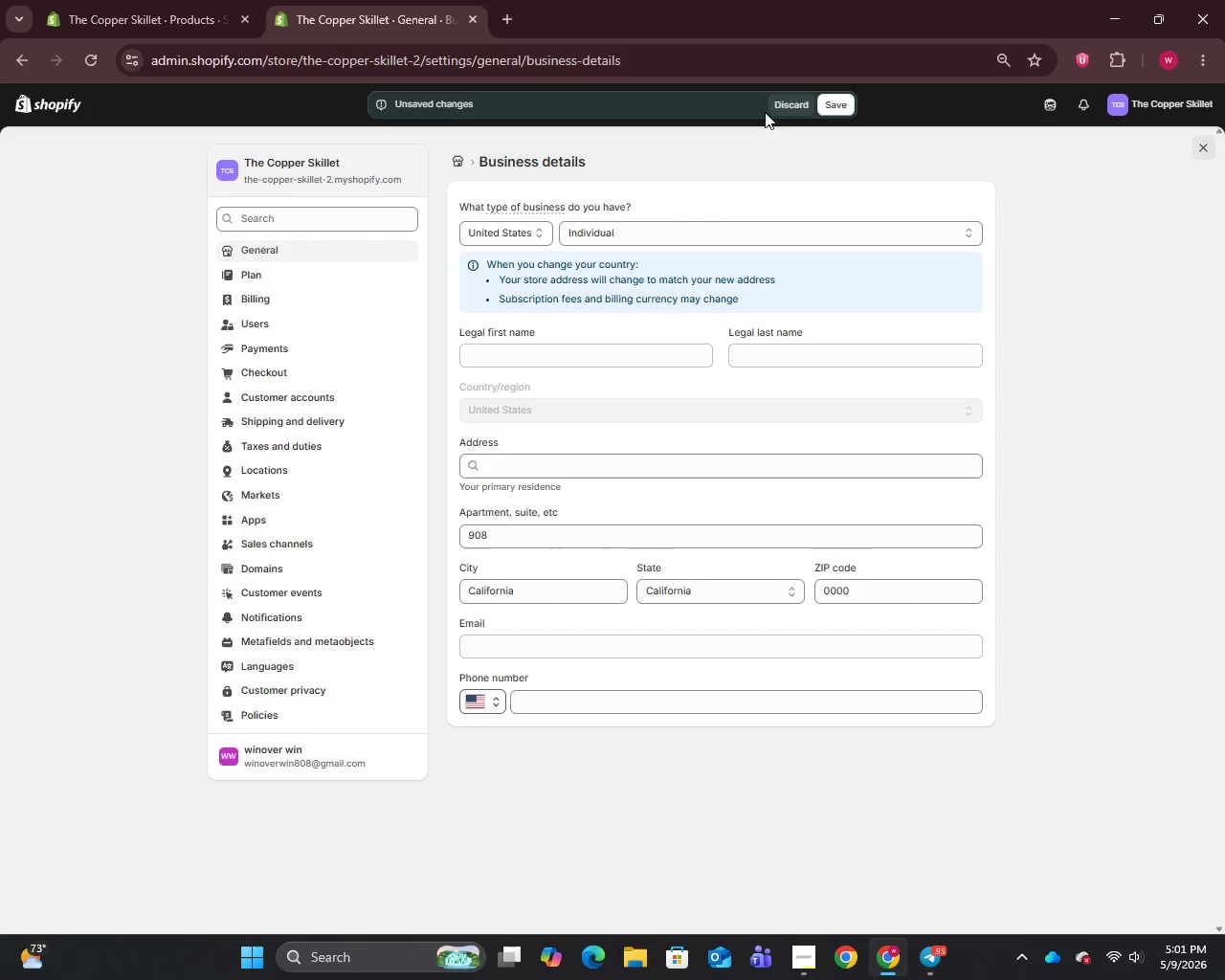 
left_click([780, 102])
 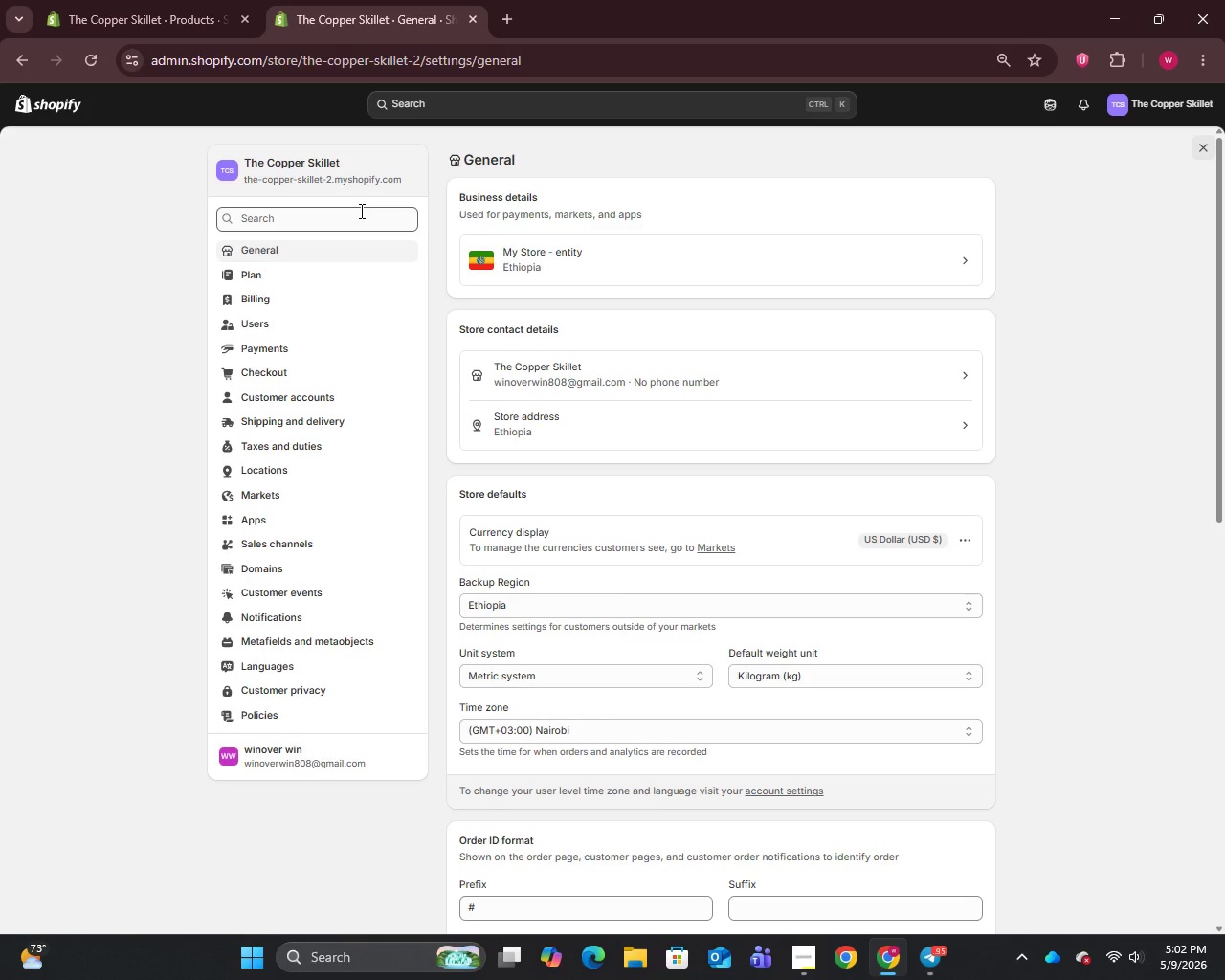 
wait(48.64)
 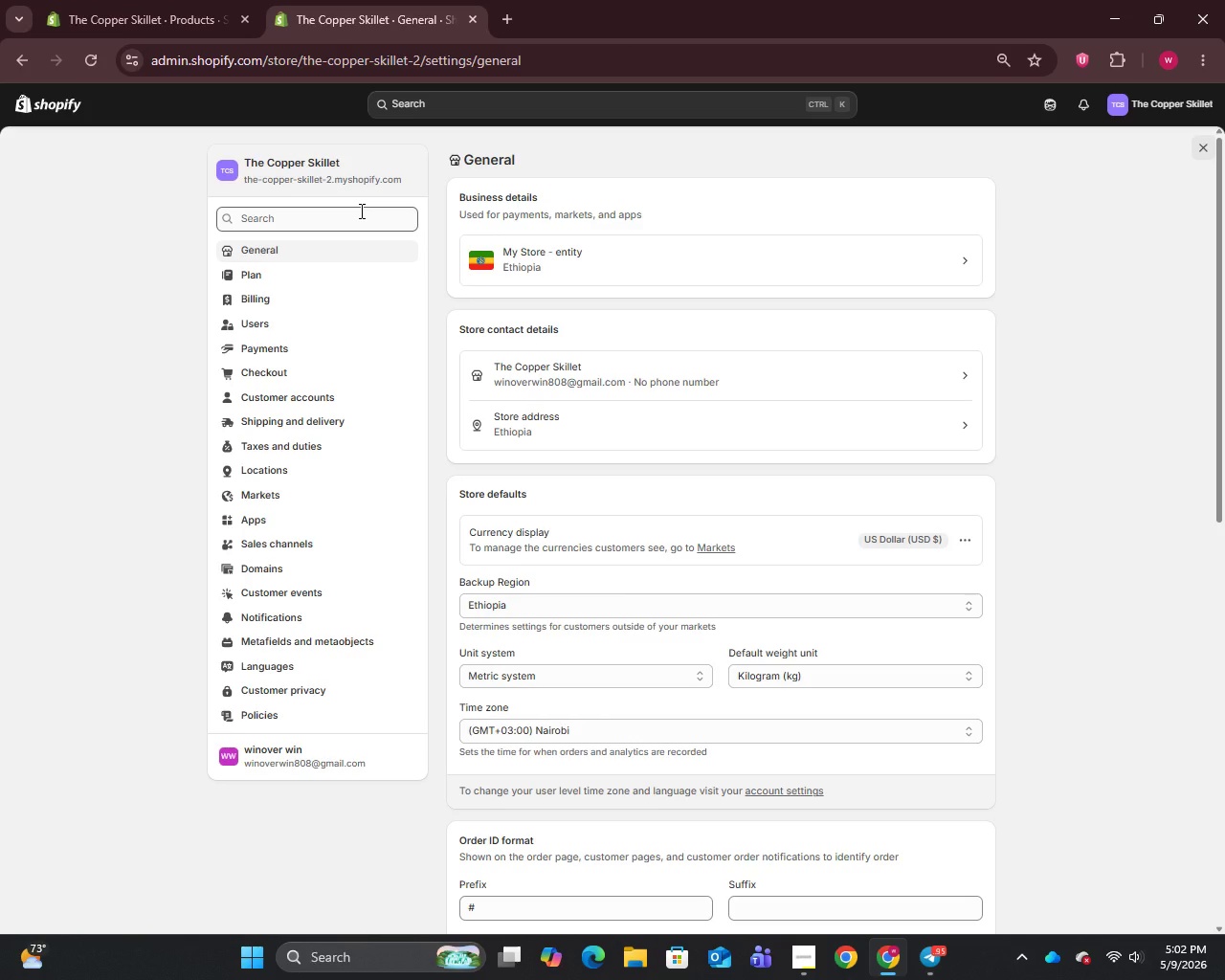 
left_click([430, 462])
 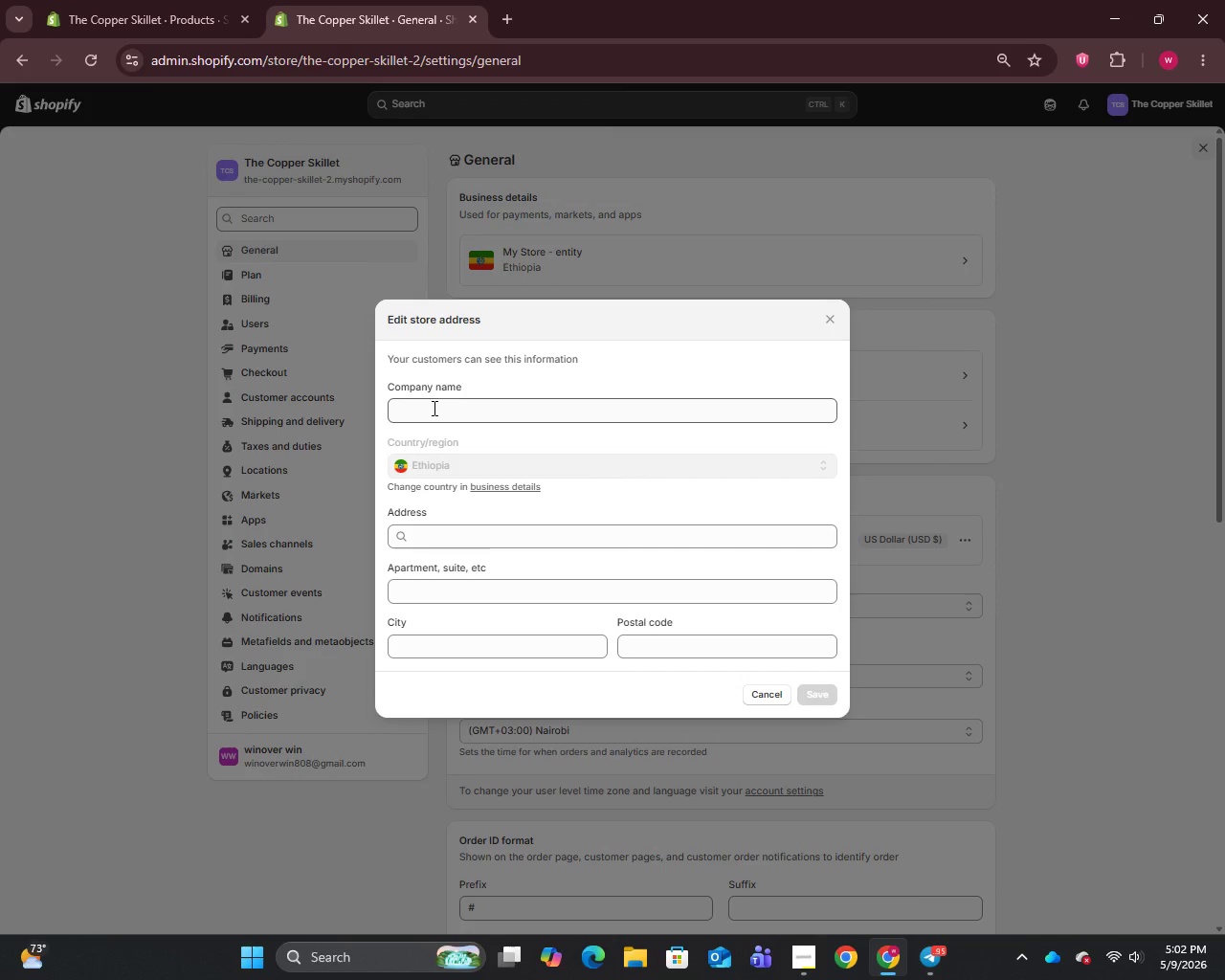 
left_click([434, 408])
 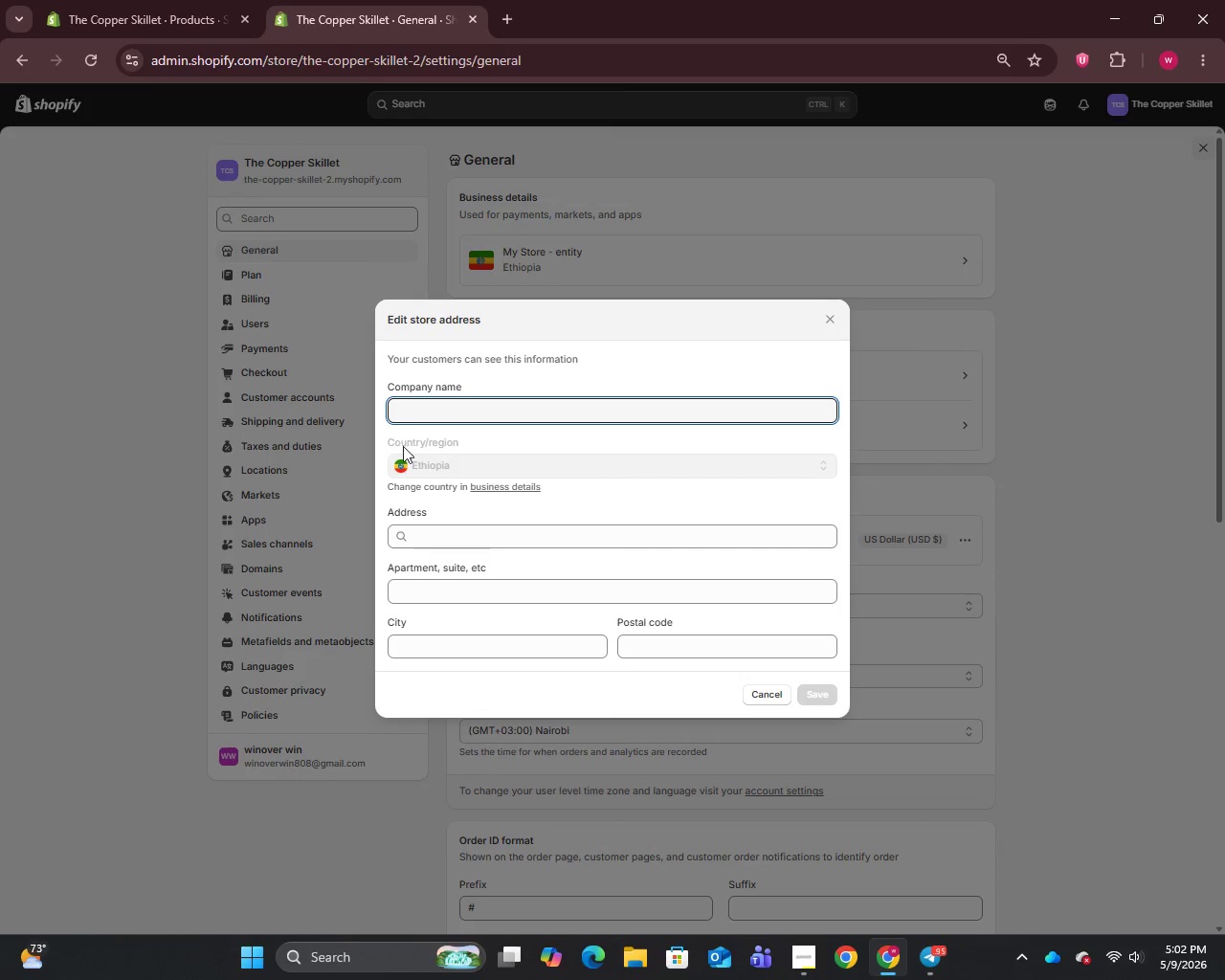 
left_click([411, 461])
 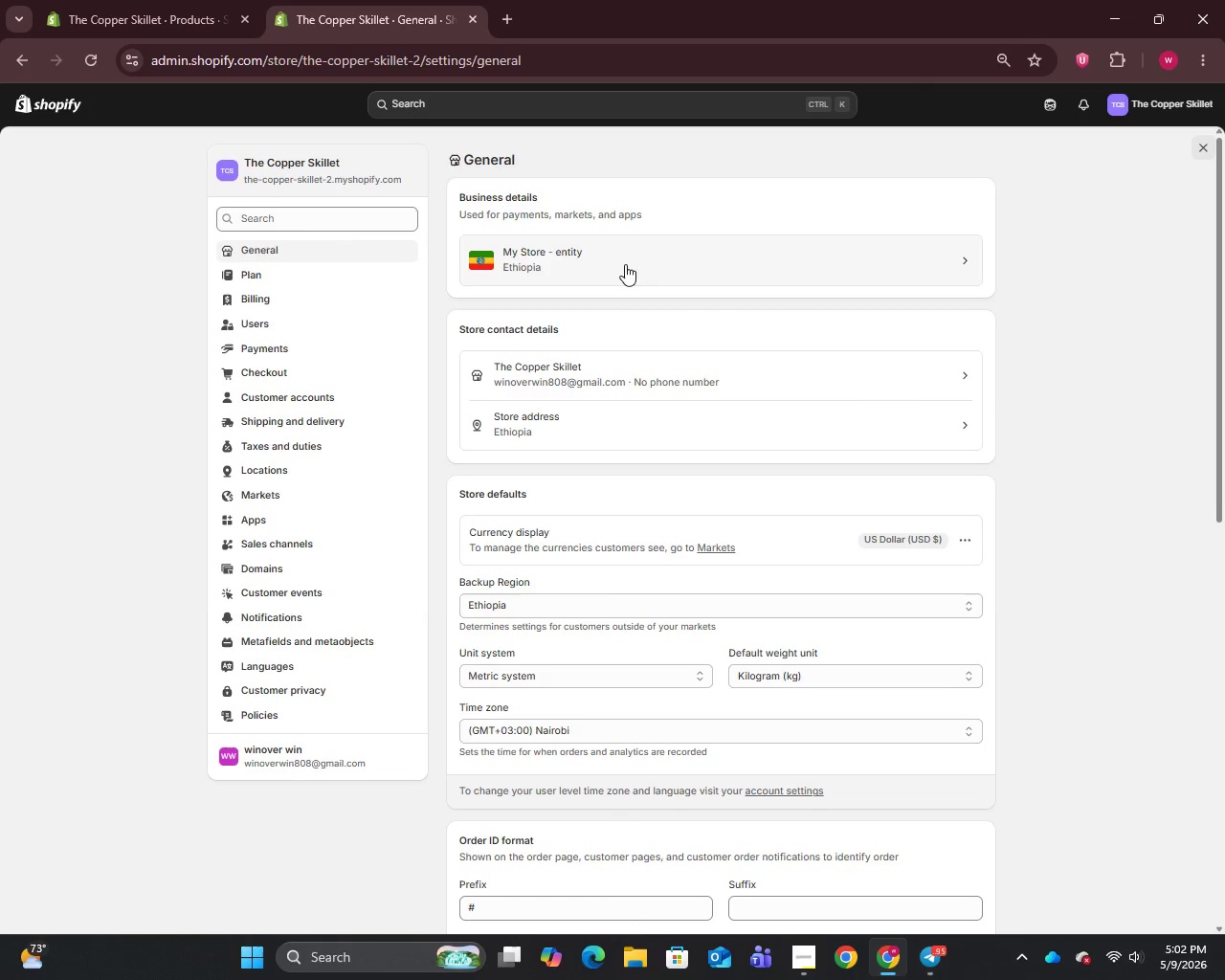 
left_click([617, 257])
 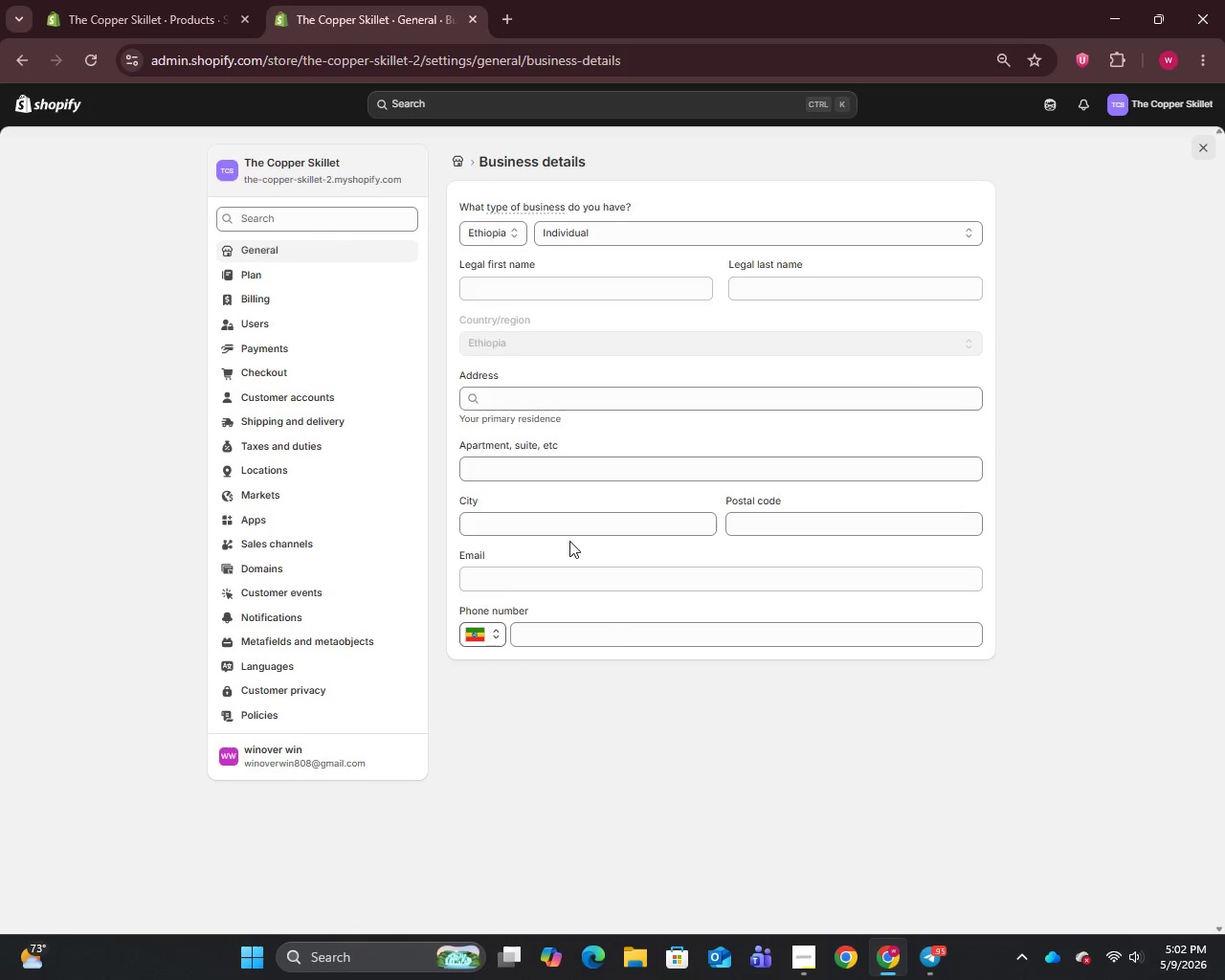 
left_click([492, 224])
 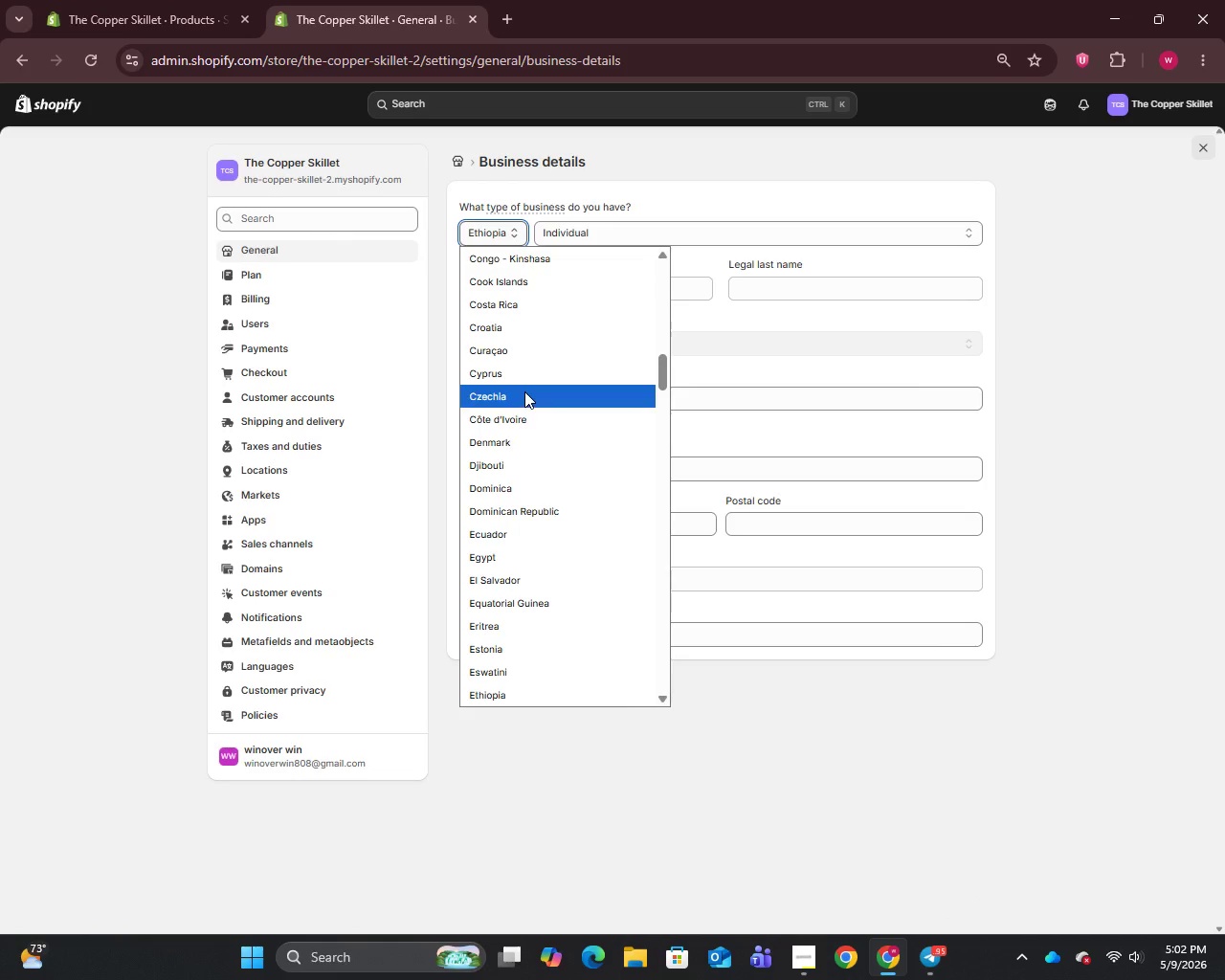 
scroll: coordinate [524, 391], scroll_direction: down, amount: 23.0
 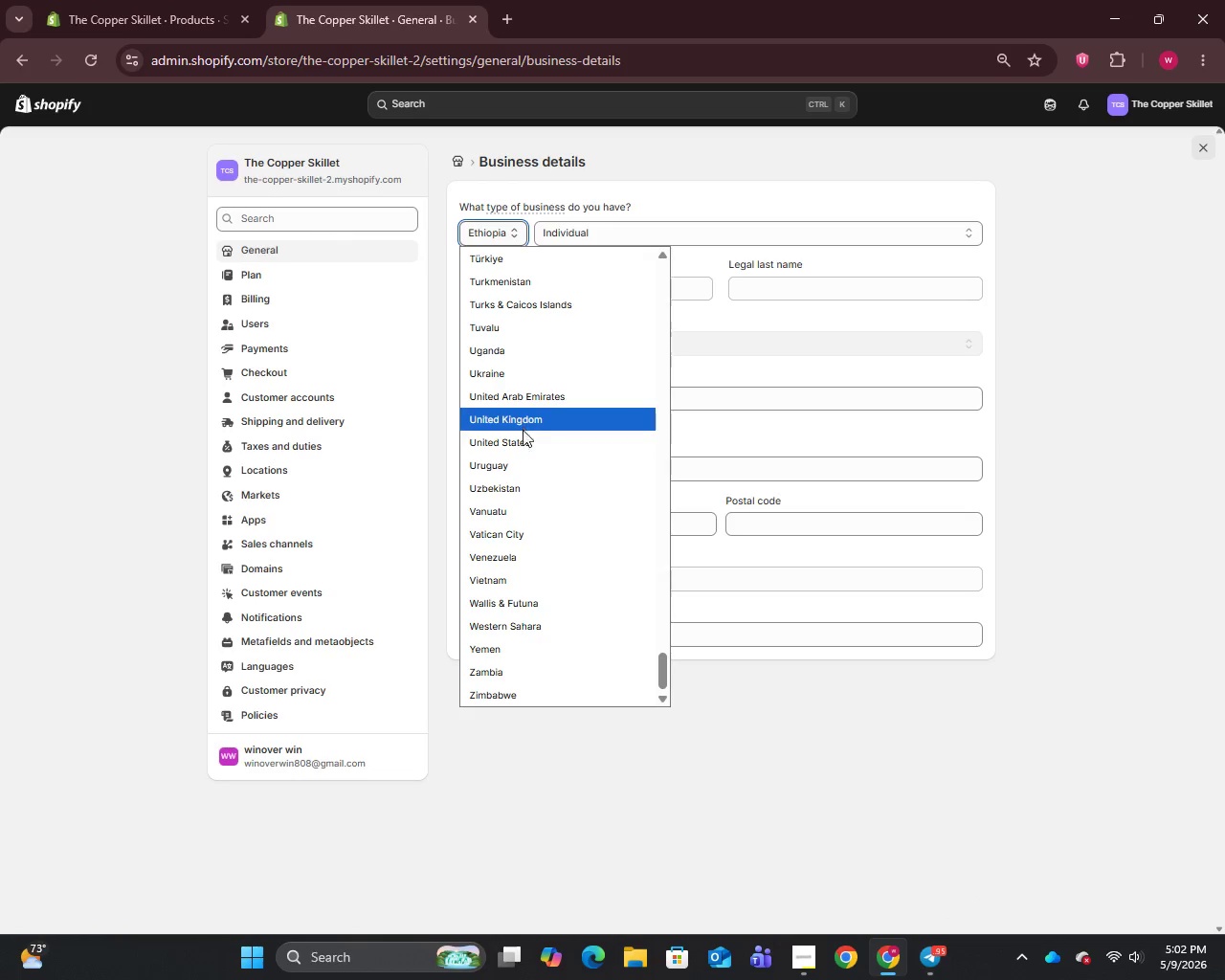 
left_click([523, 433])
 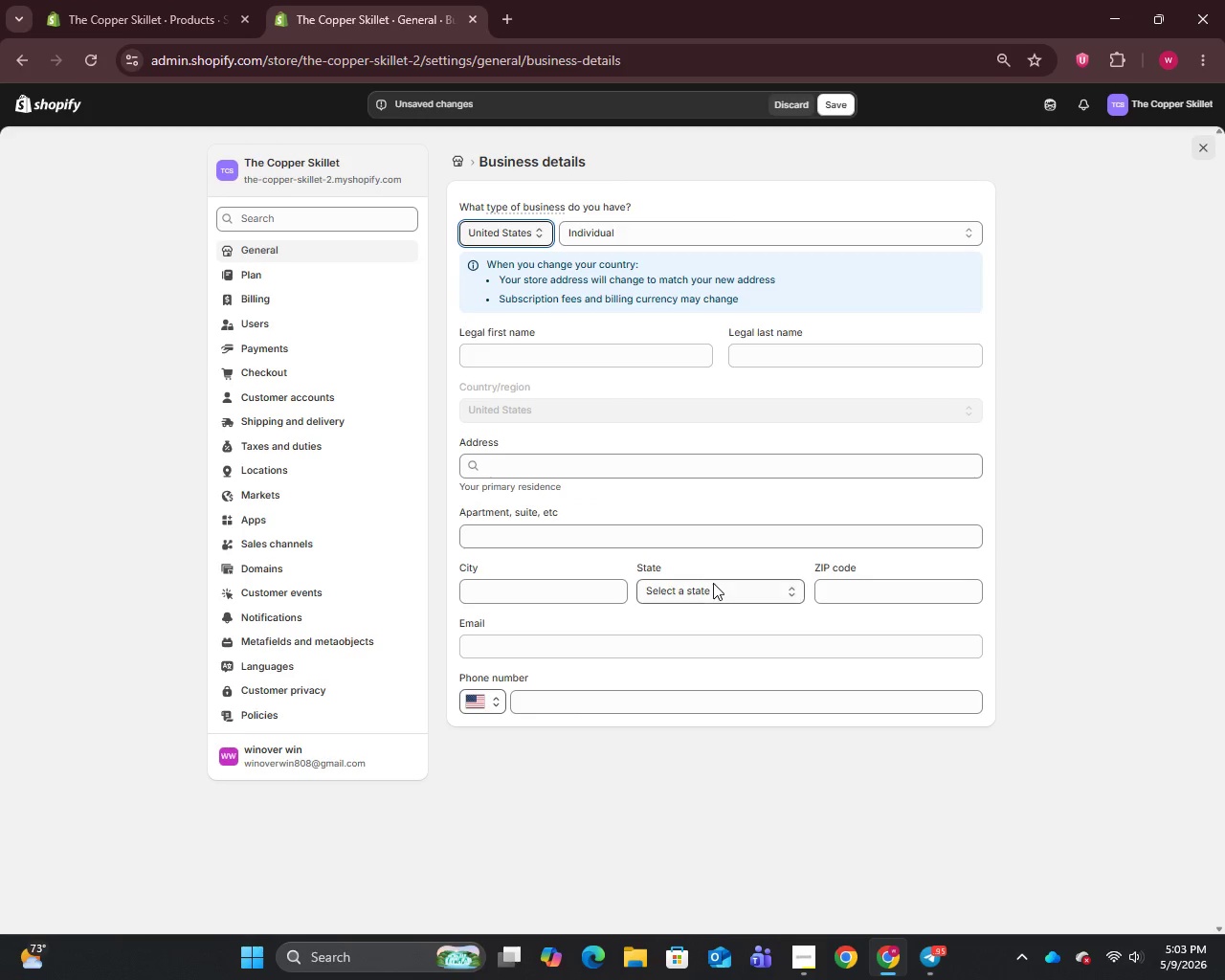 
left_click([712, 589])
 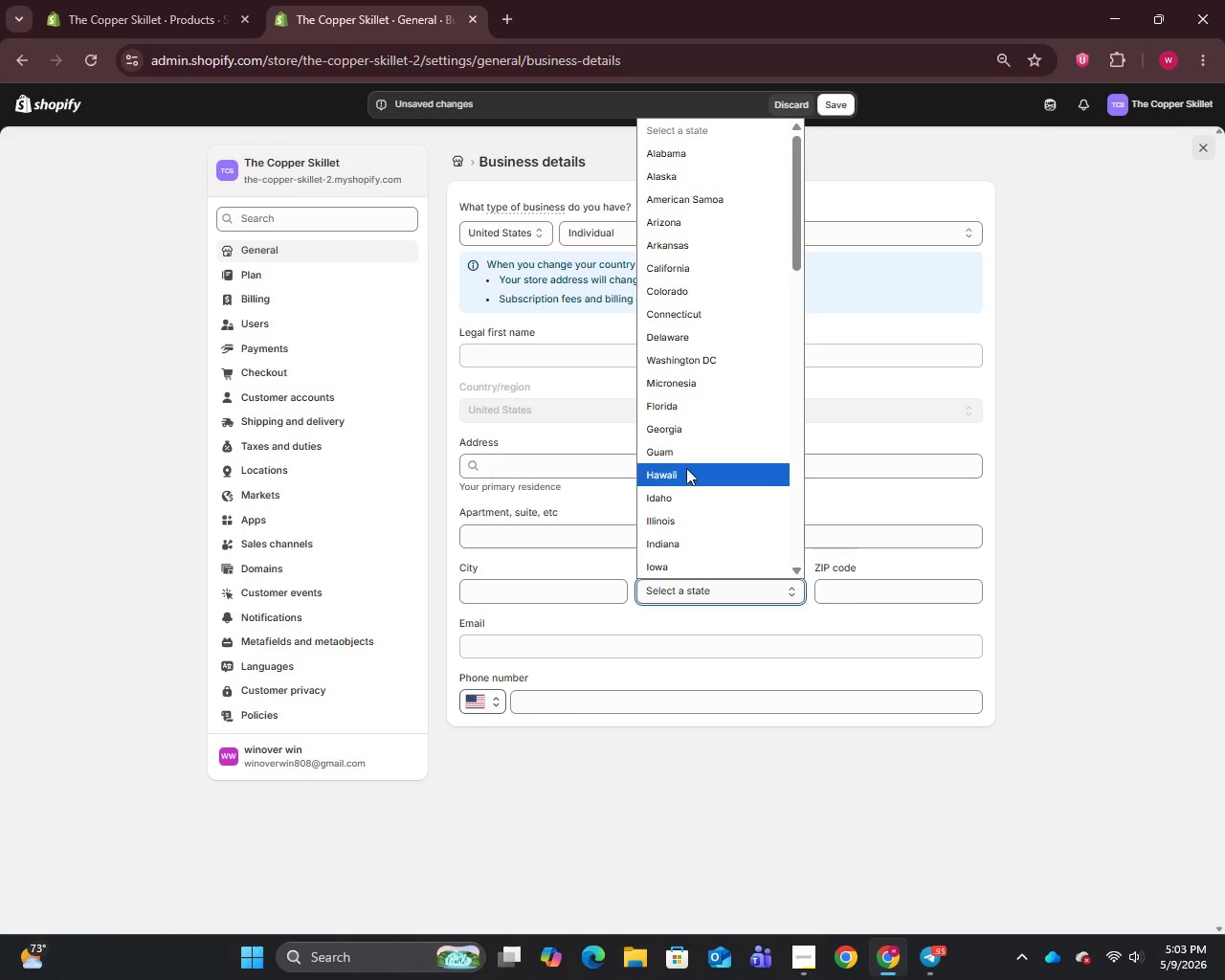 
scroll: coordinate [685, 466], scroll_direction: down, amount: 7.0
 